 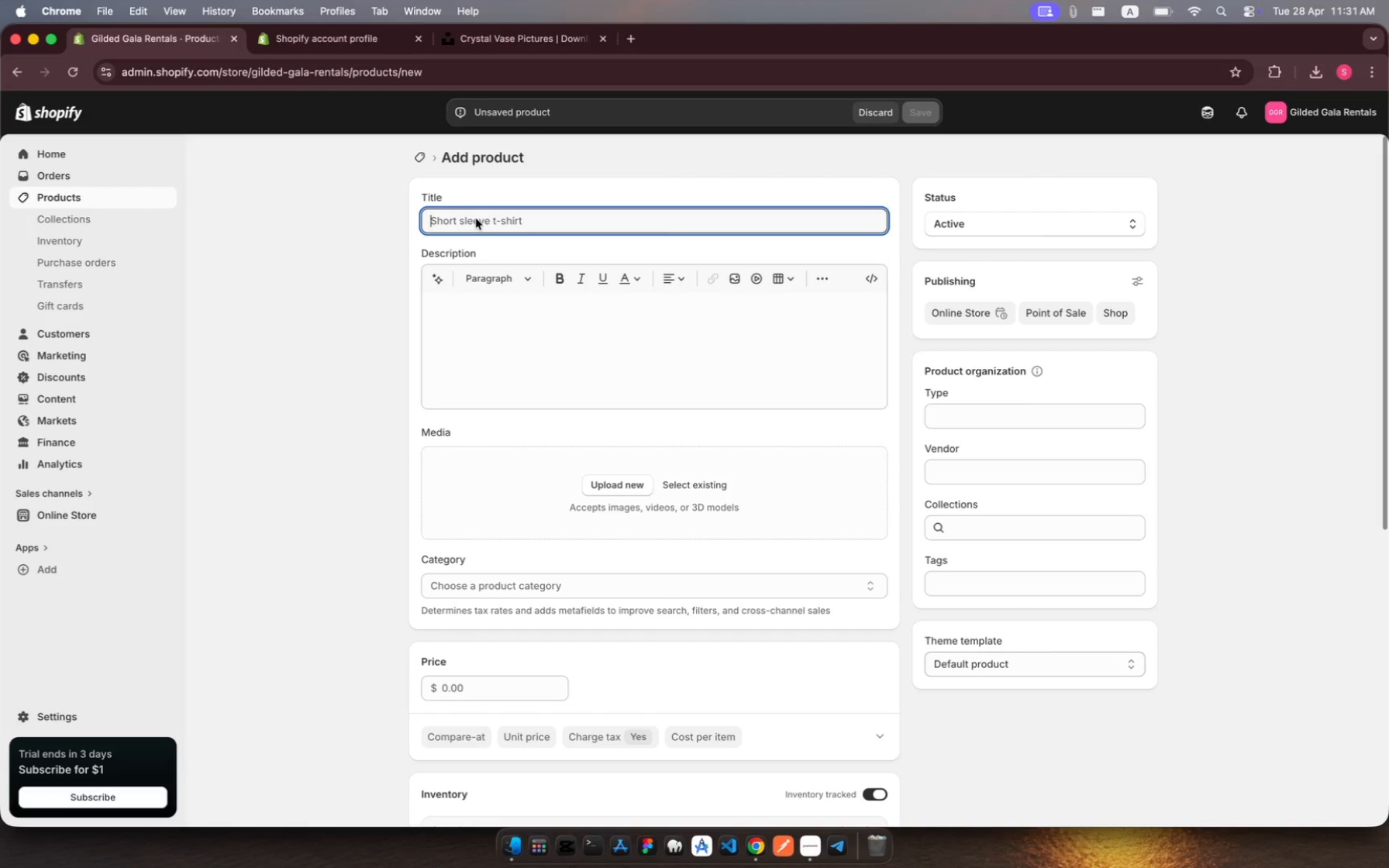 
type(God )
 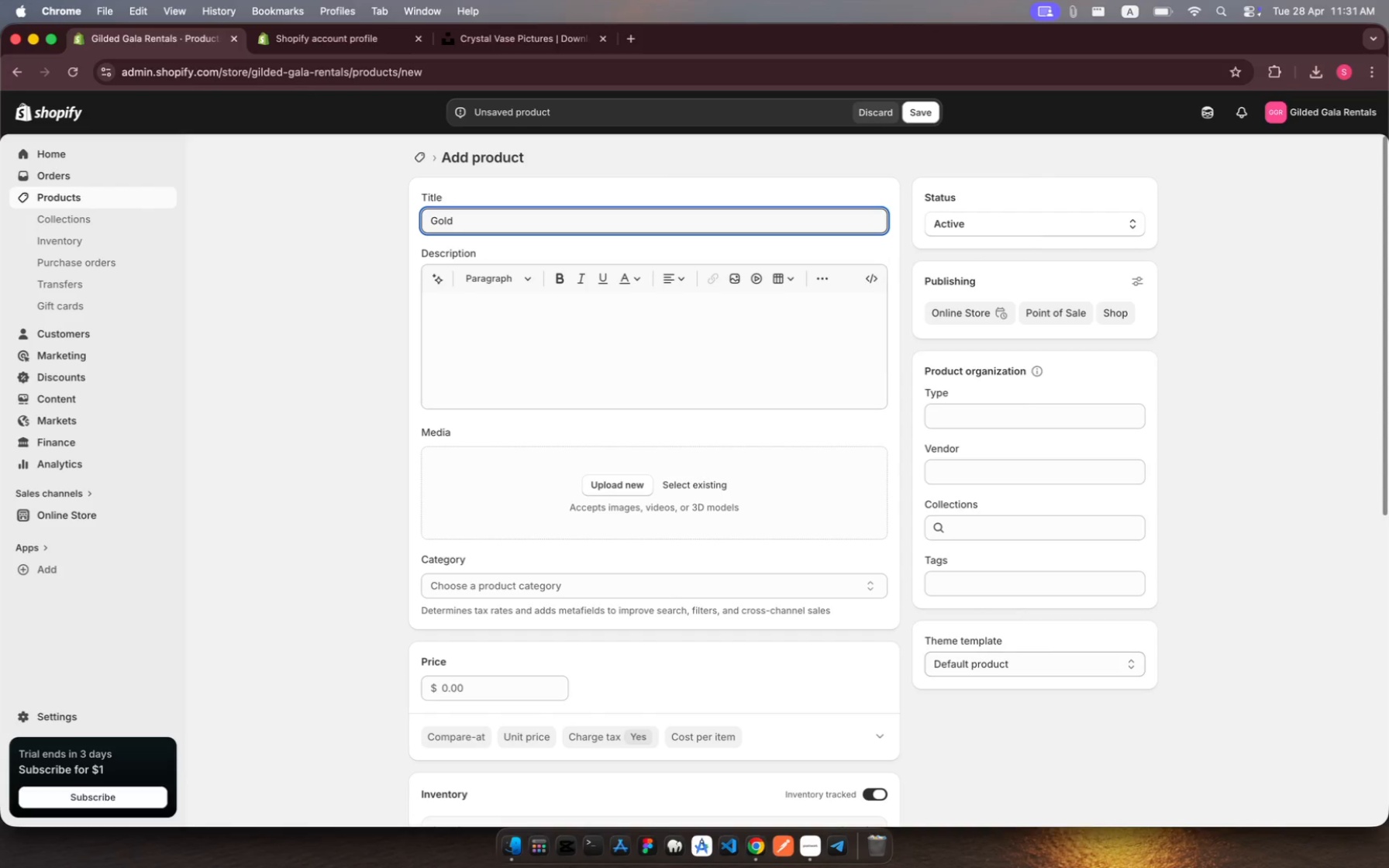 
hold_key(key=L, duration=0.36)
 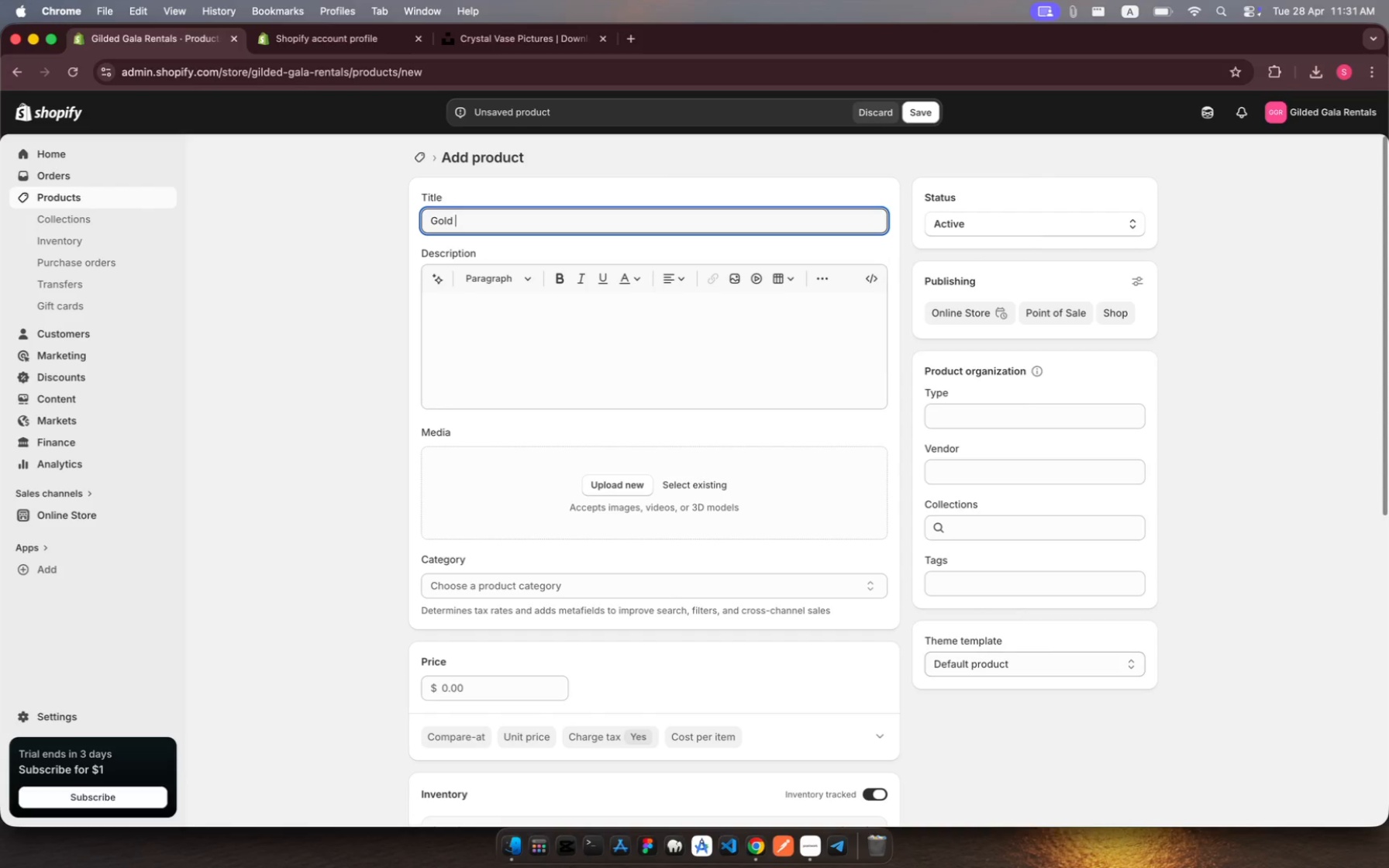 
type(Rim Cande Set)
 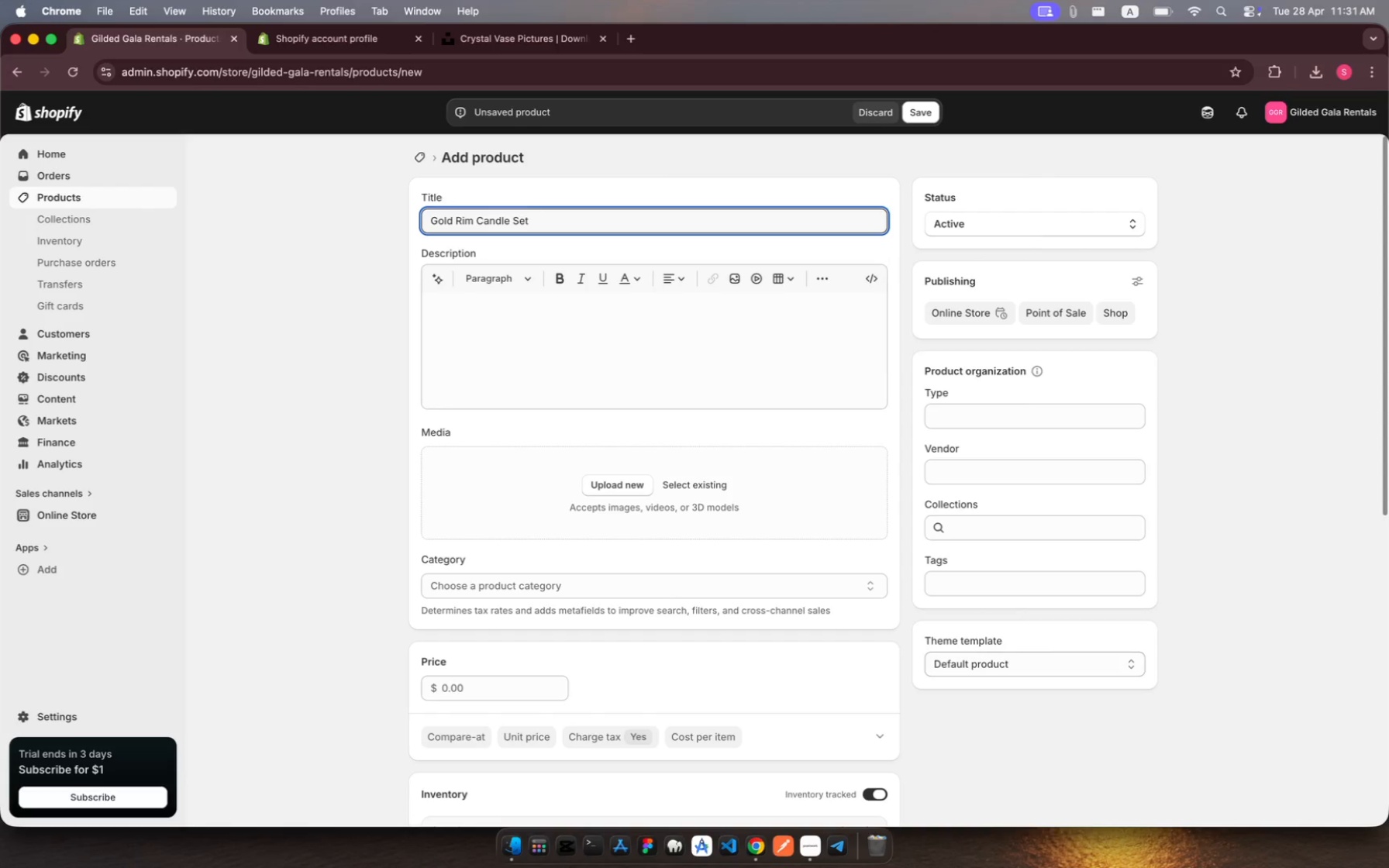 
 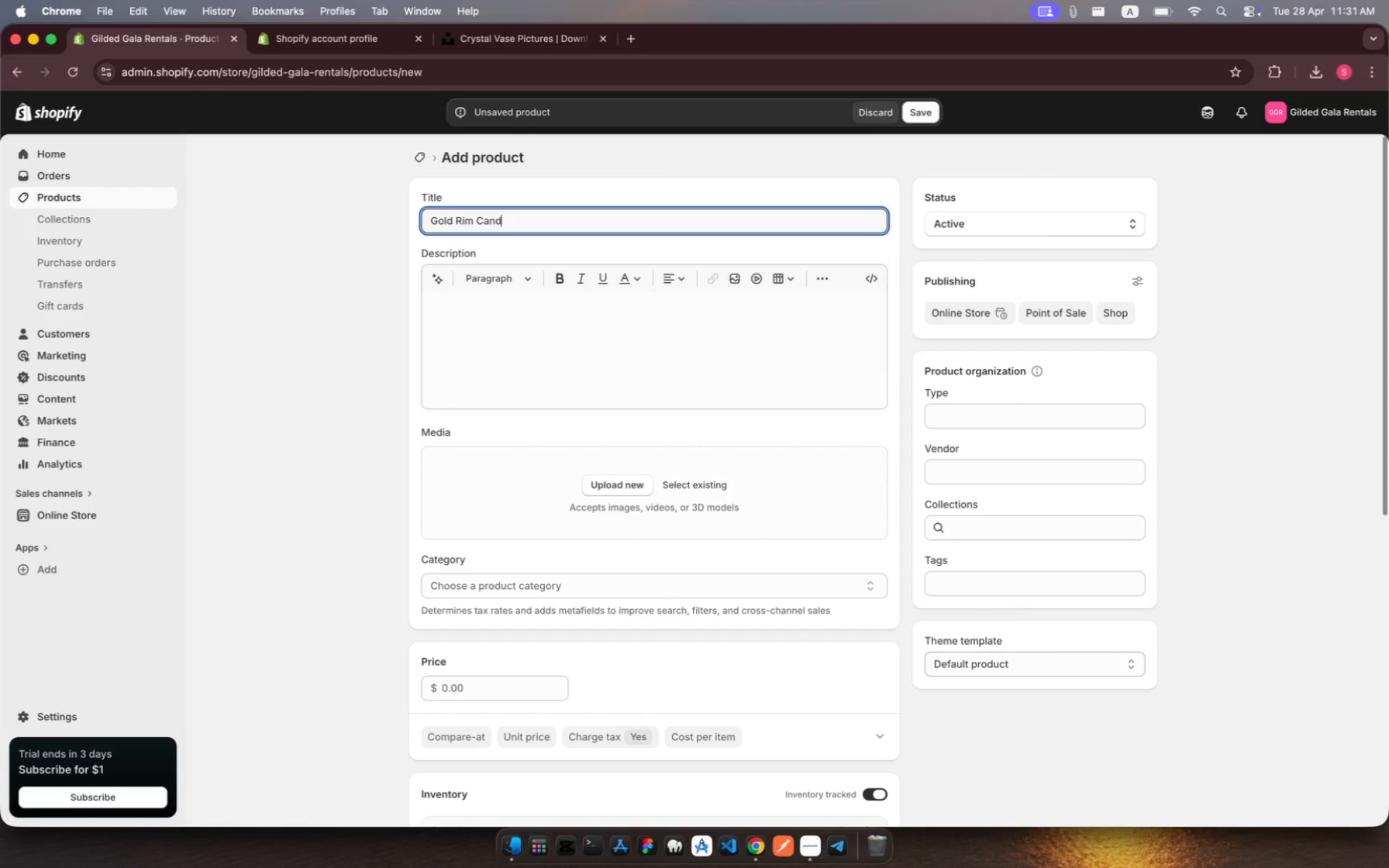 
hold_key(key=L, duration=0.34)
 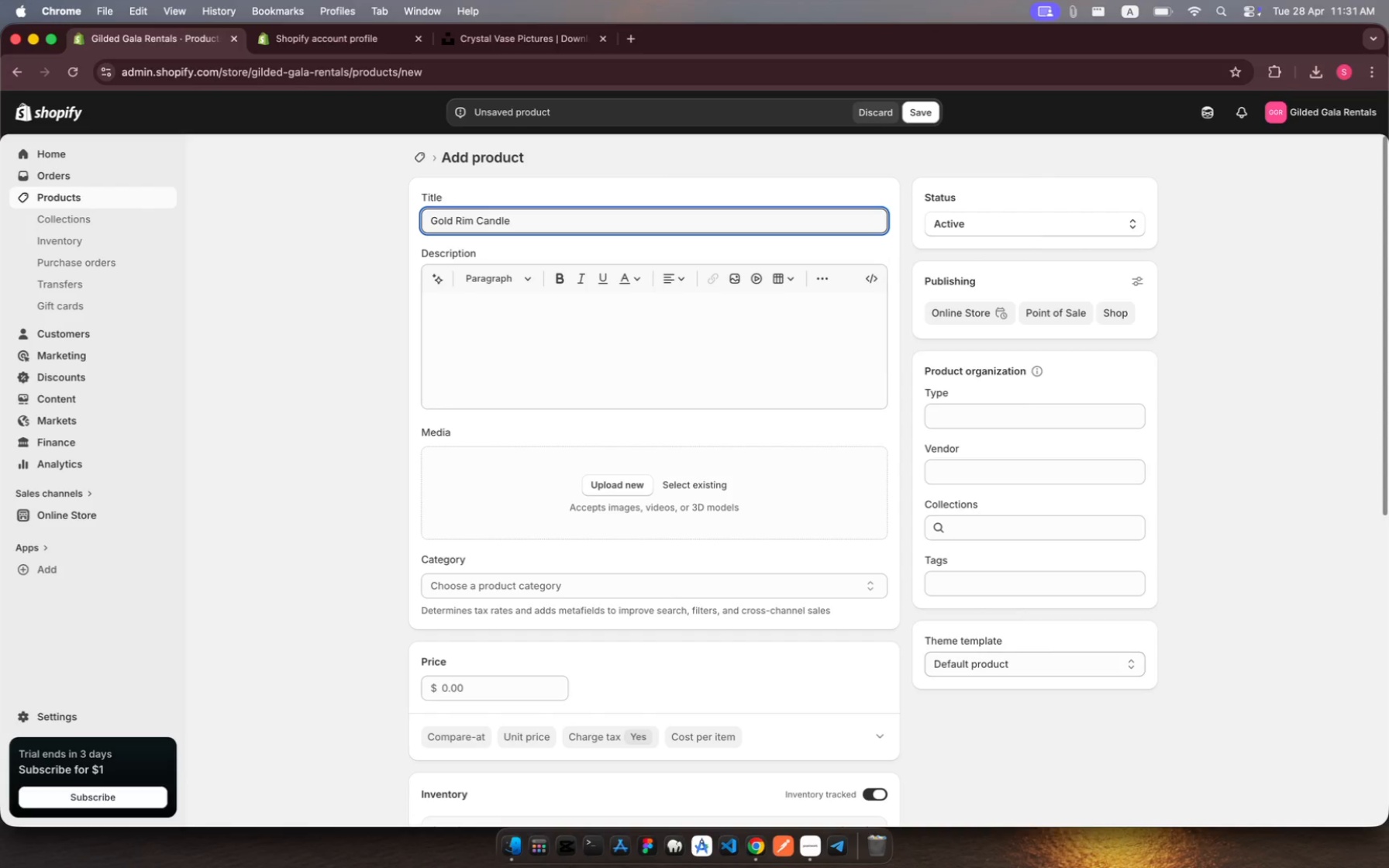 
left_click([520, 388])
 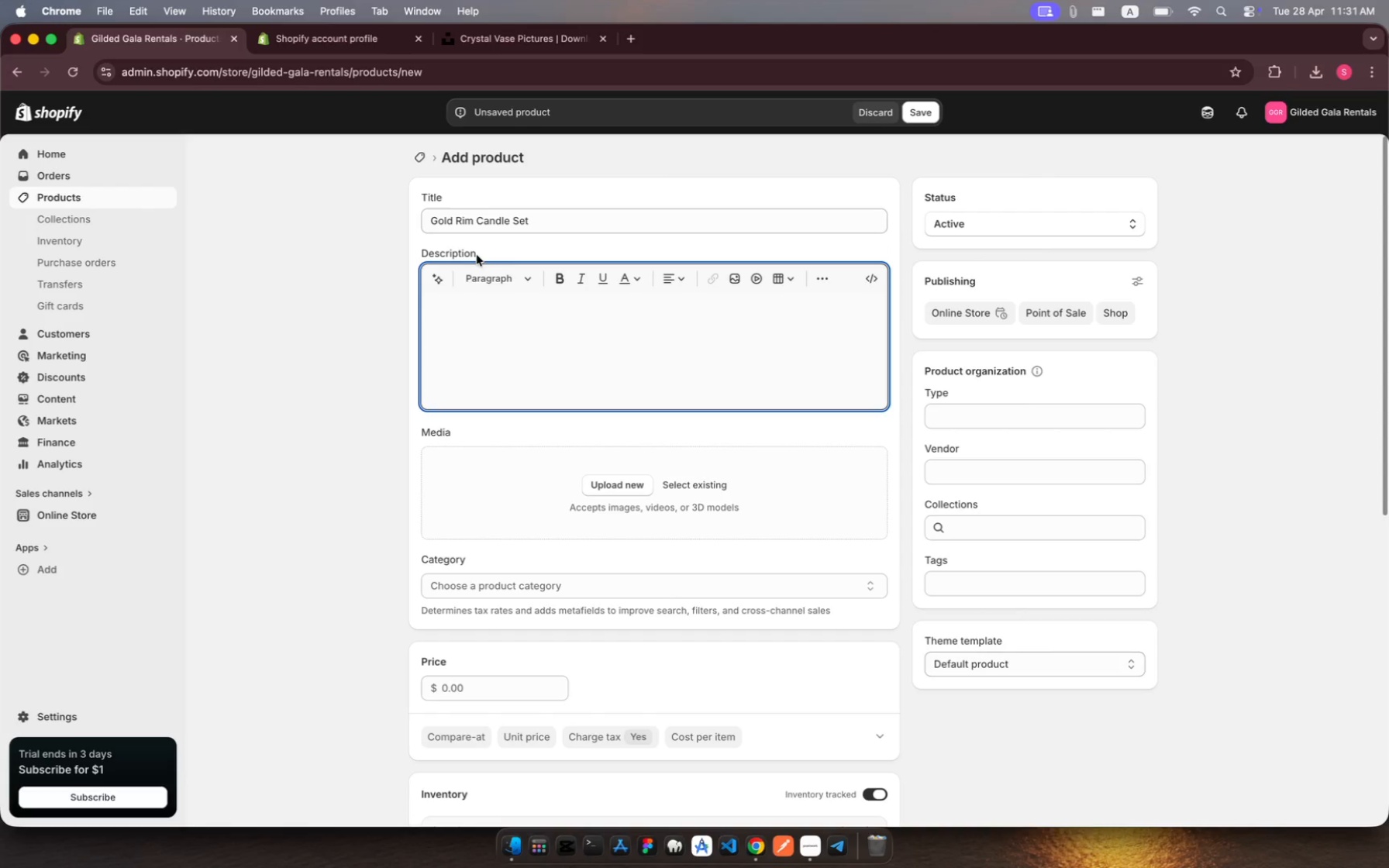 
left_click([537, 220])
 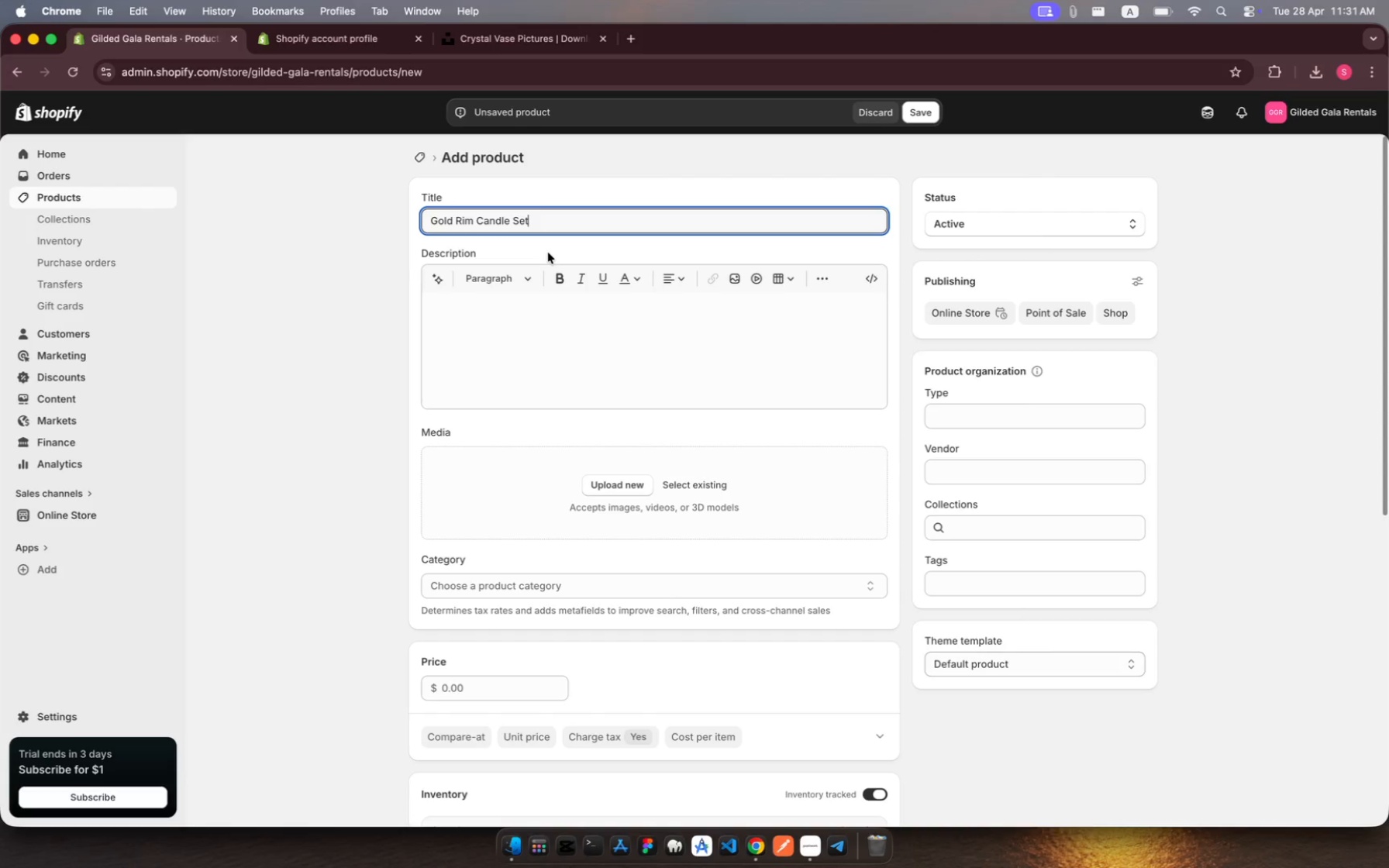 
type( (Pack f)
 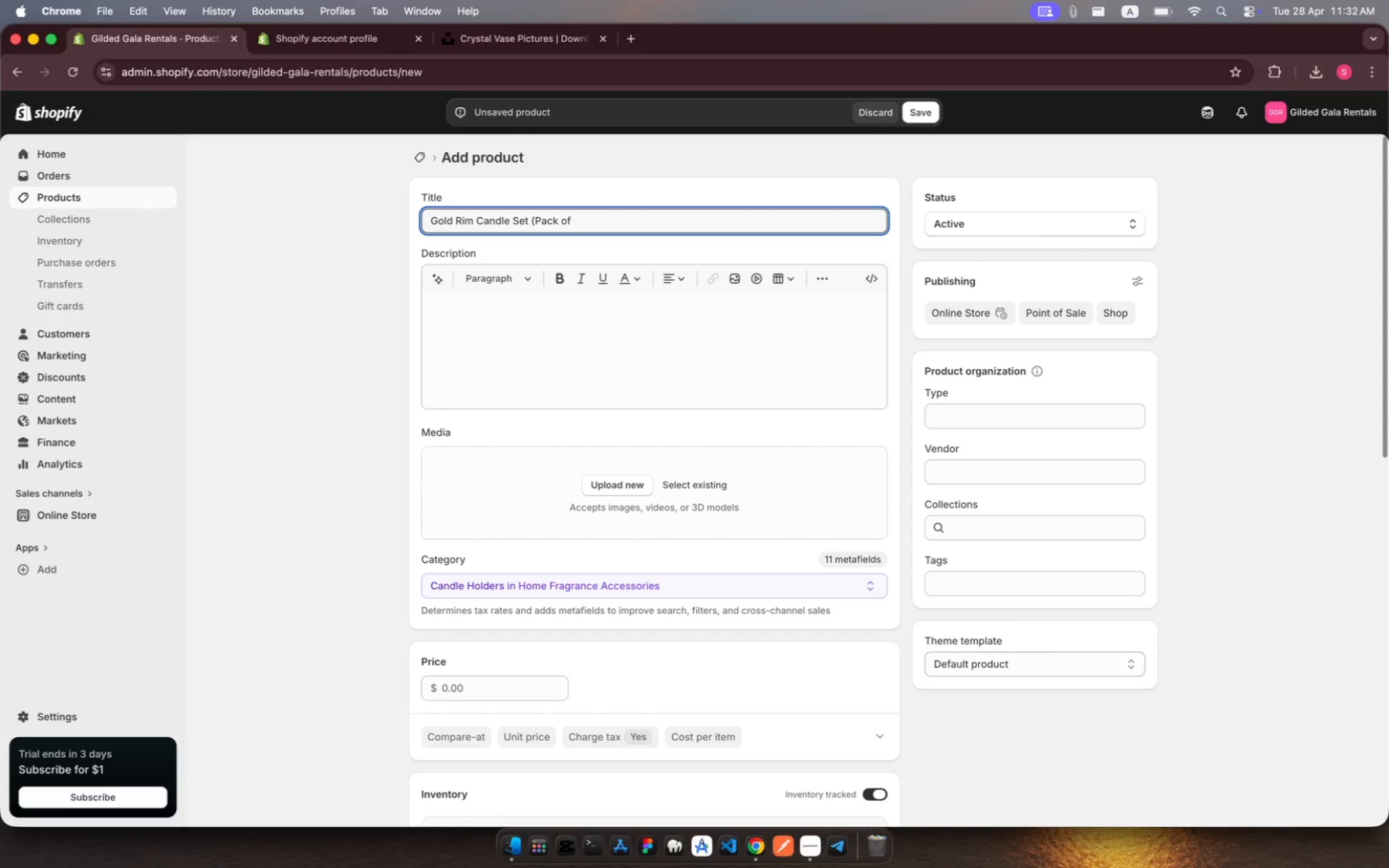 
 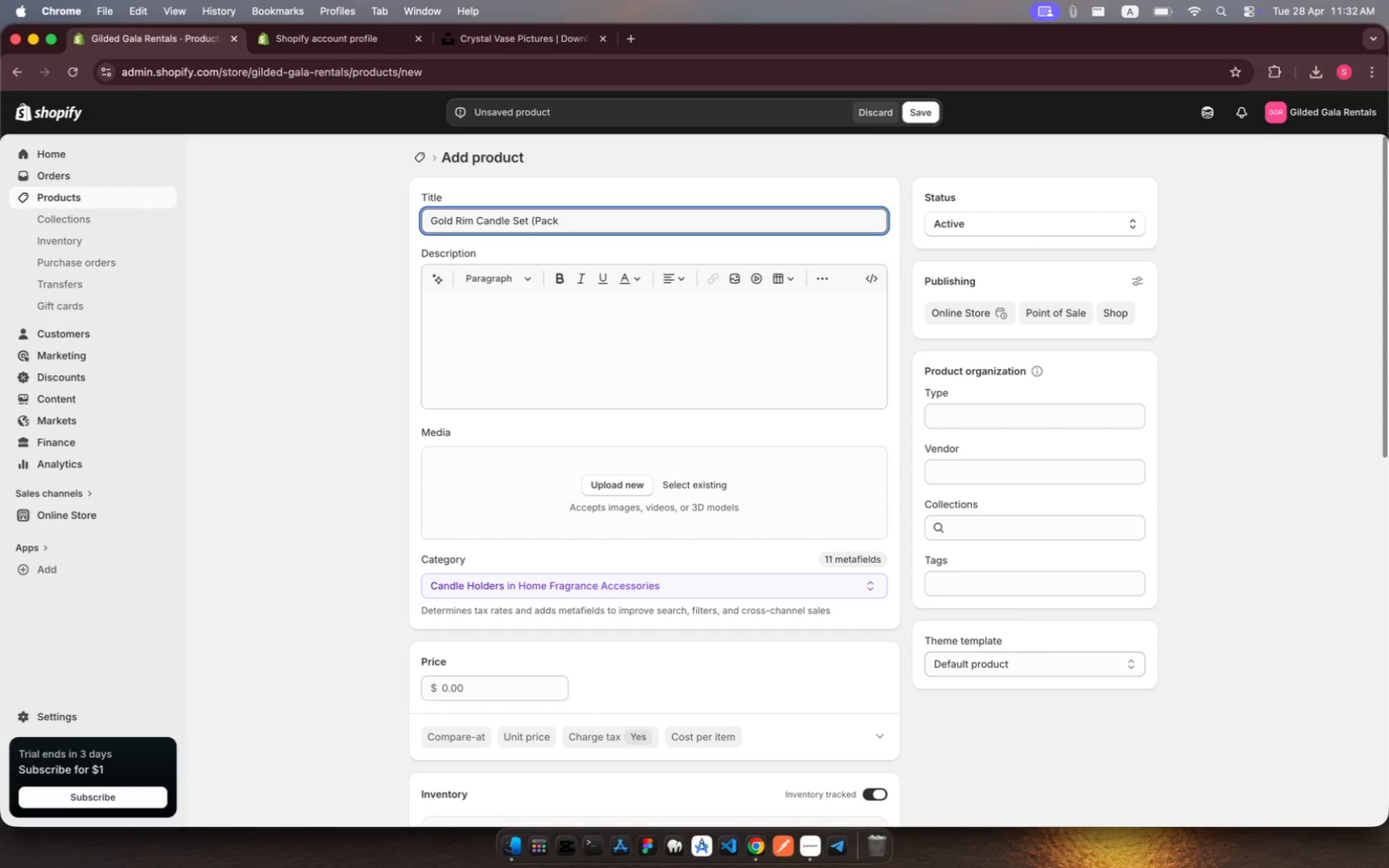 
hold_key(key=O, duration=0.38)
 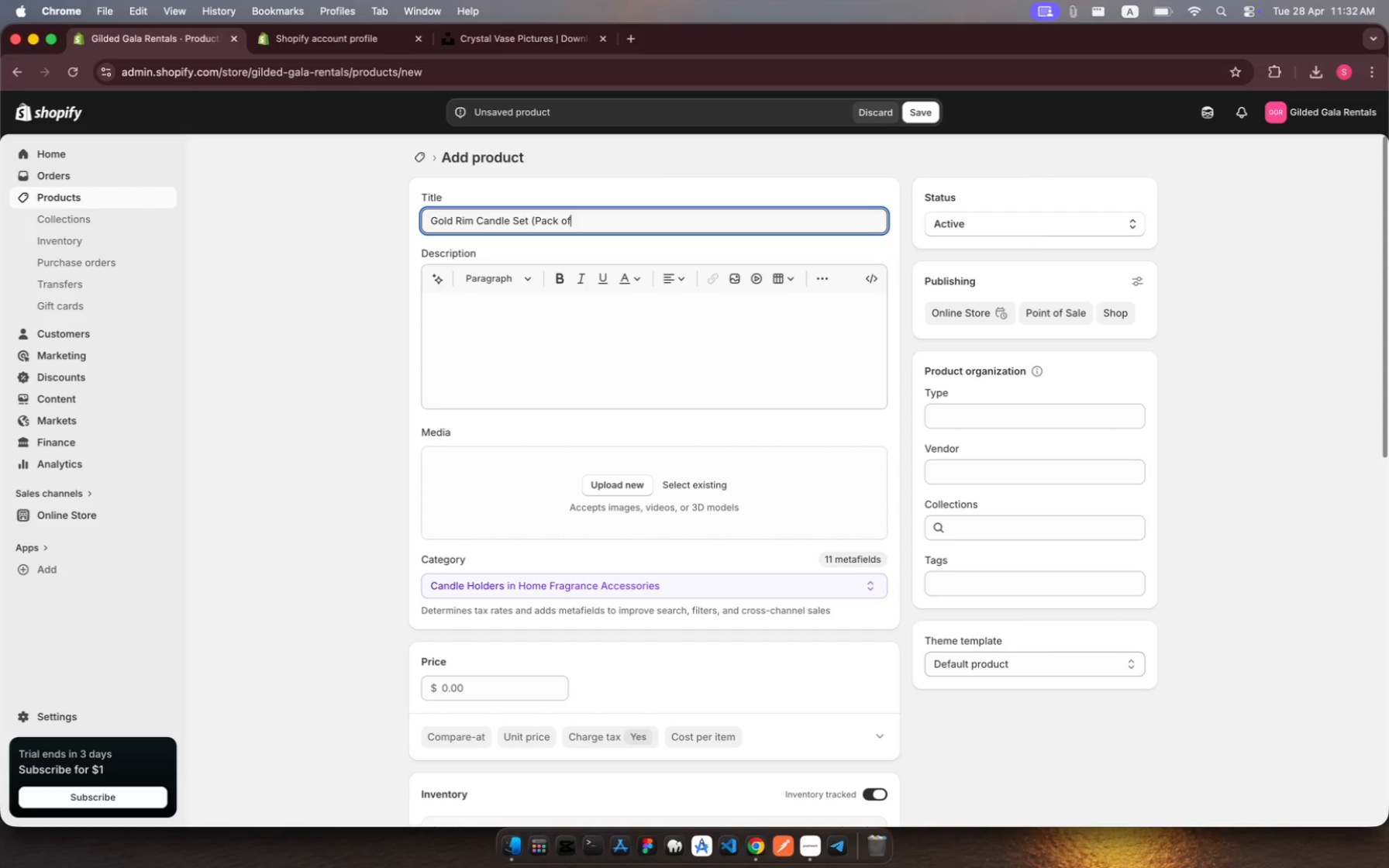 
hold_key(key=Space, duration=0.33)
 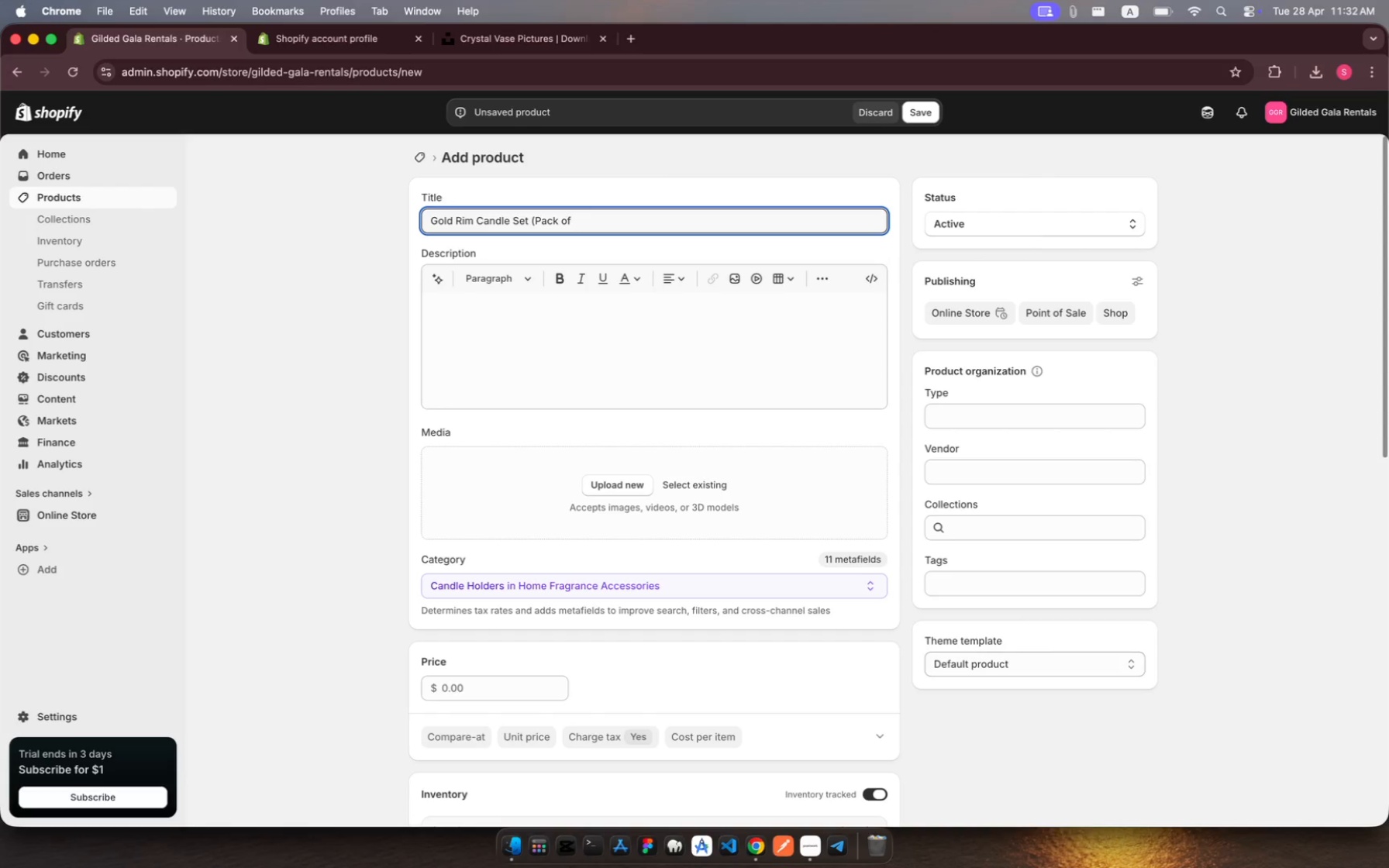 
type(3))
 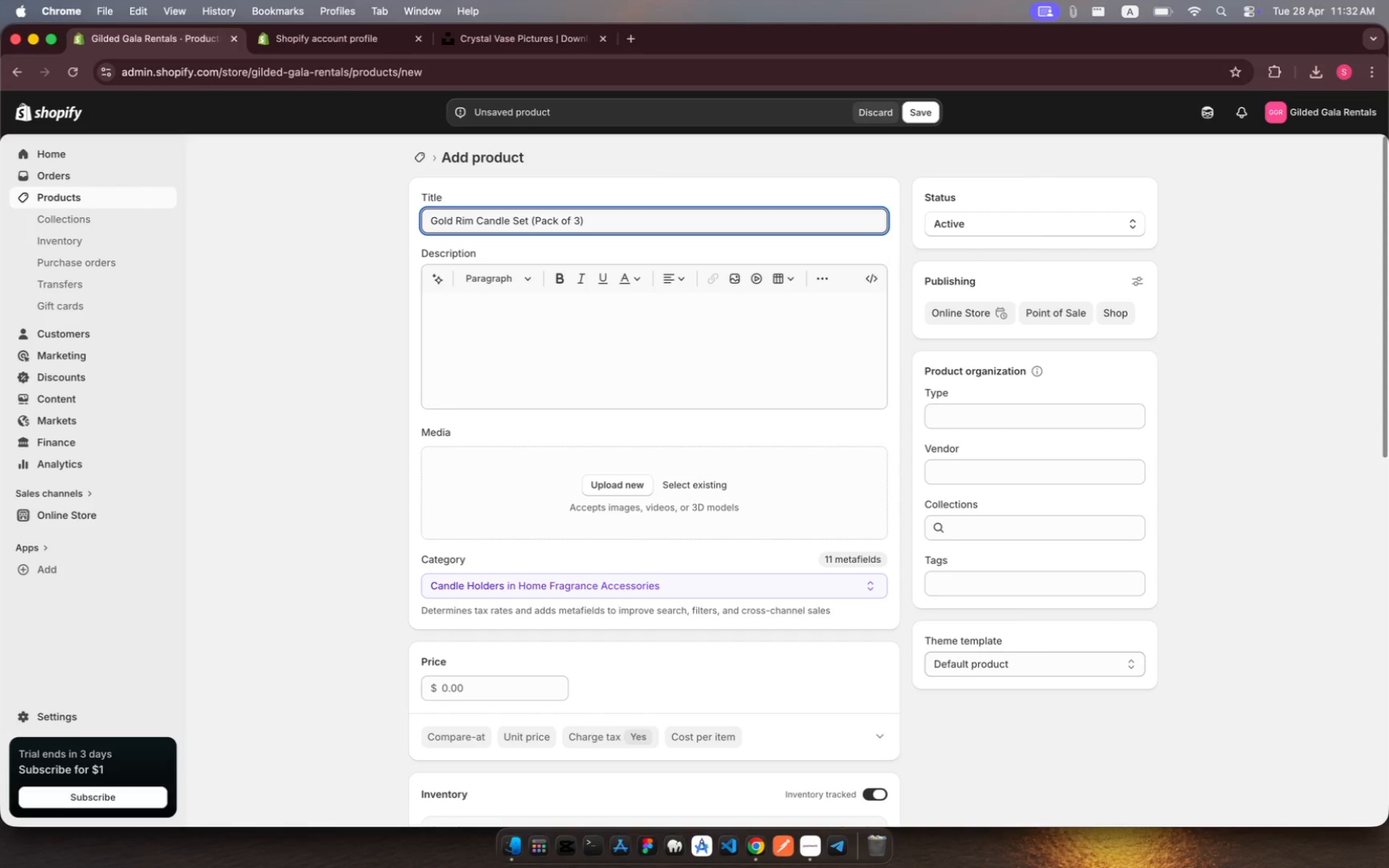 
wait(22.11)
 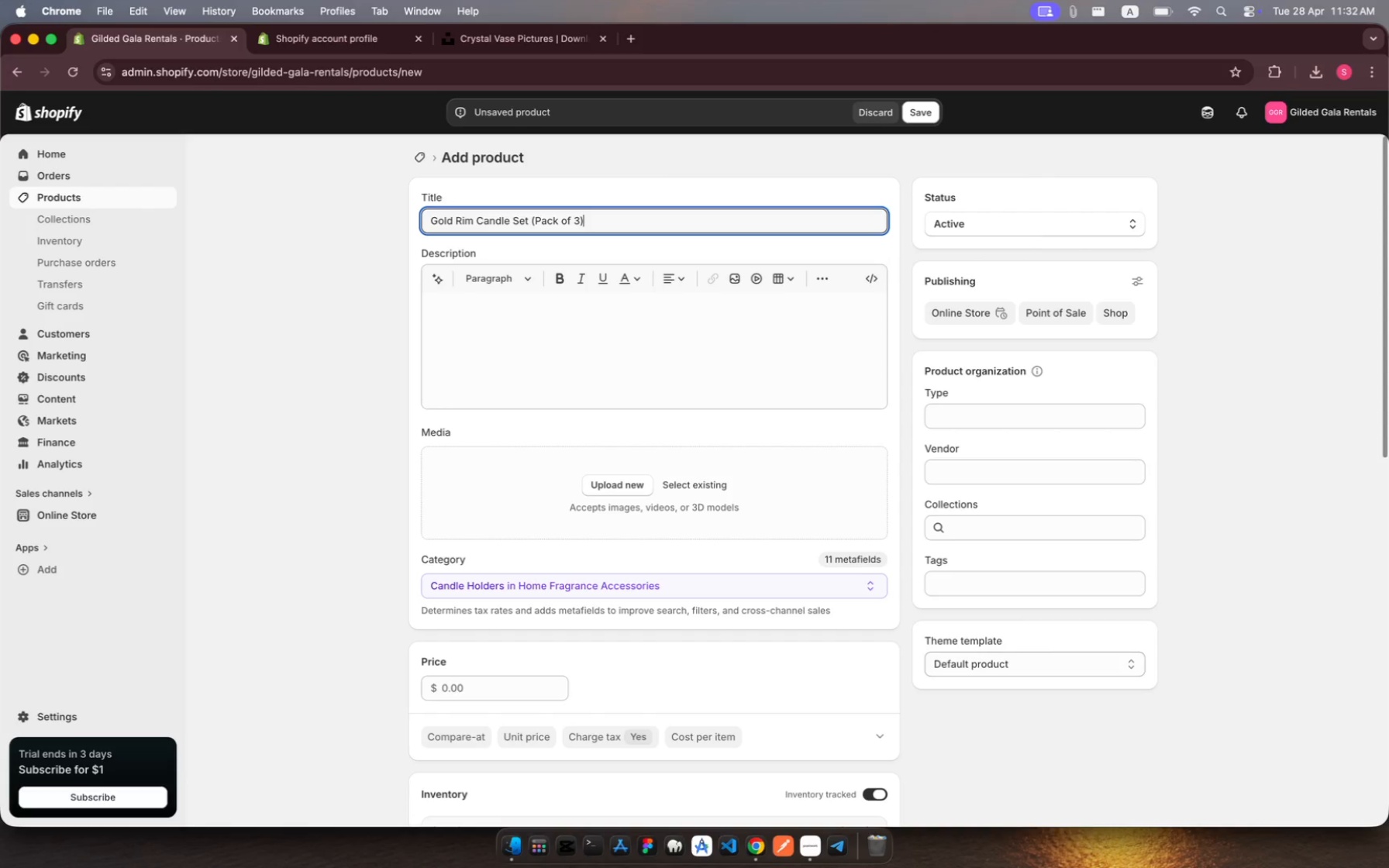 
left_click([538, 343])
 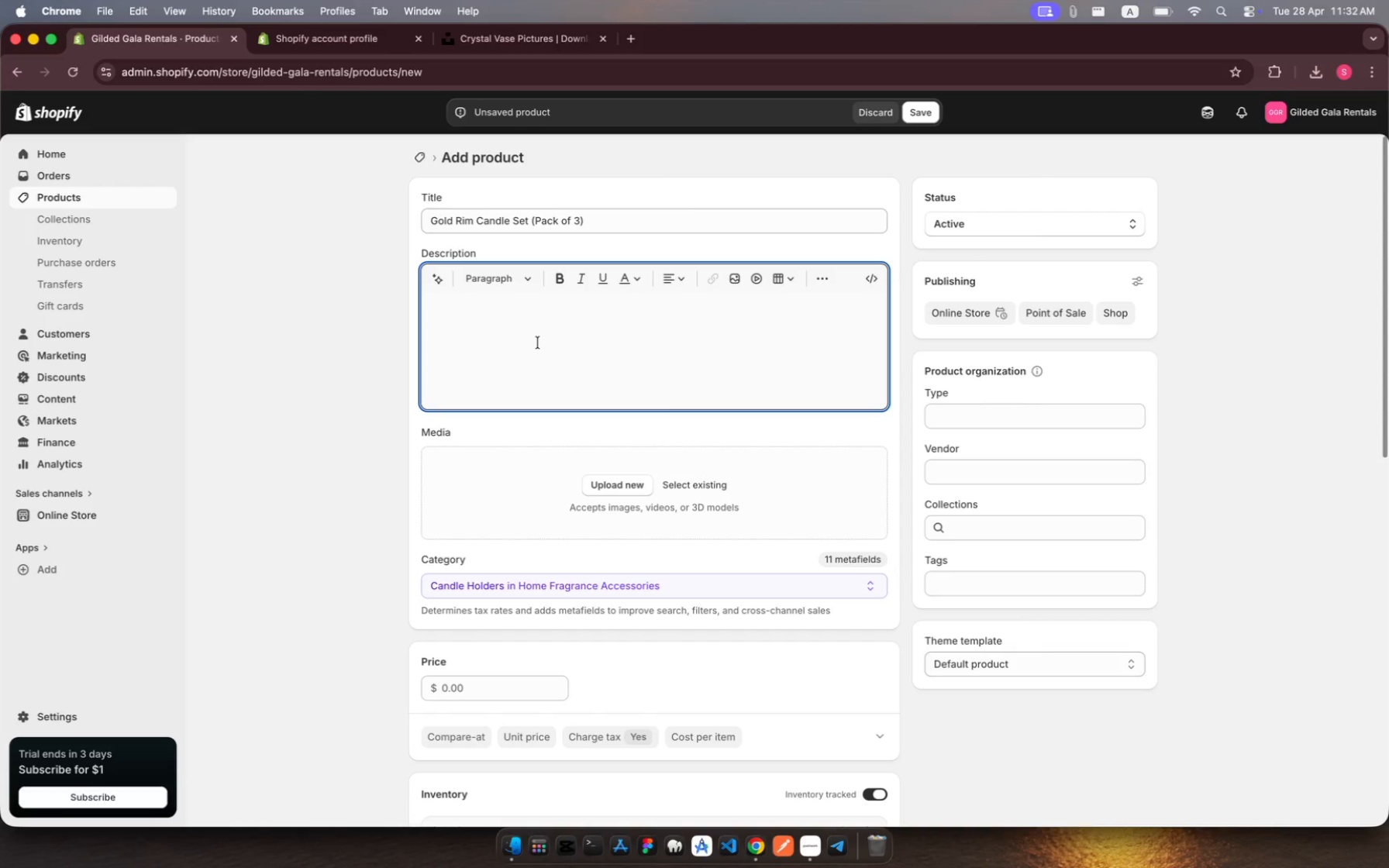 
type(a)
key(Backspace)
type( premium )
 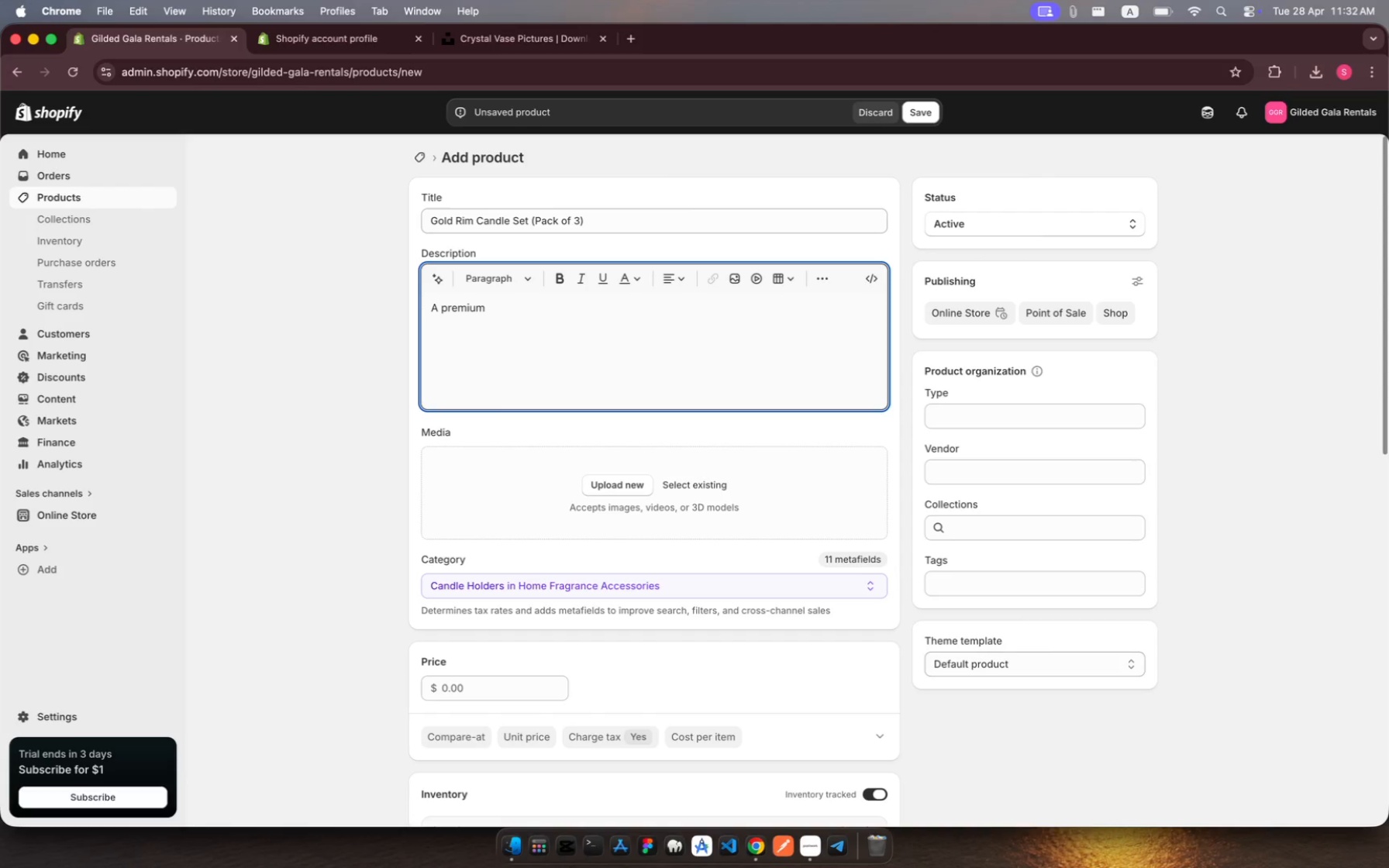 
wait(5.01)
 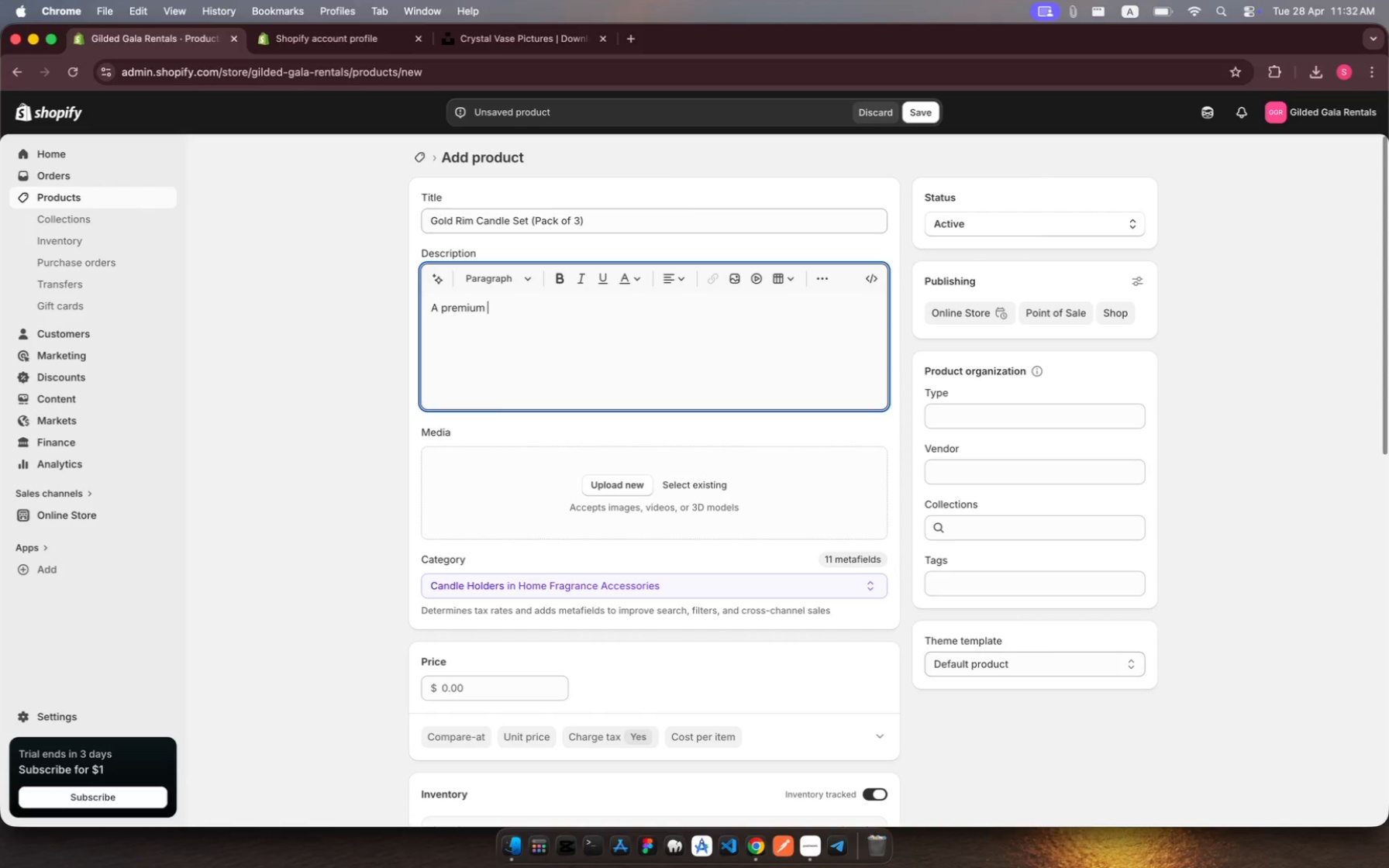 
type(hand)
 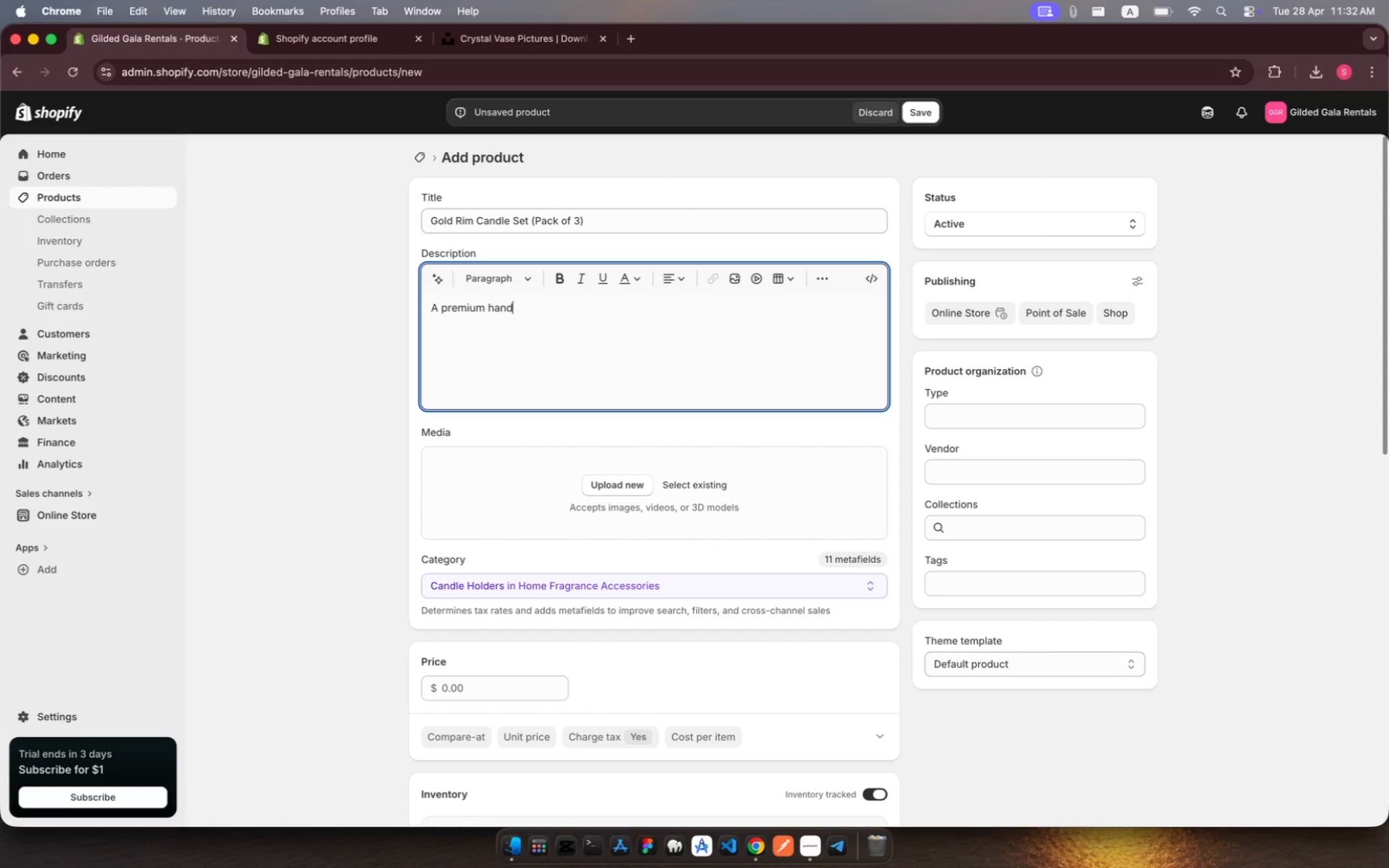 
key(Minus)
 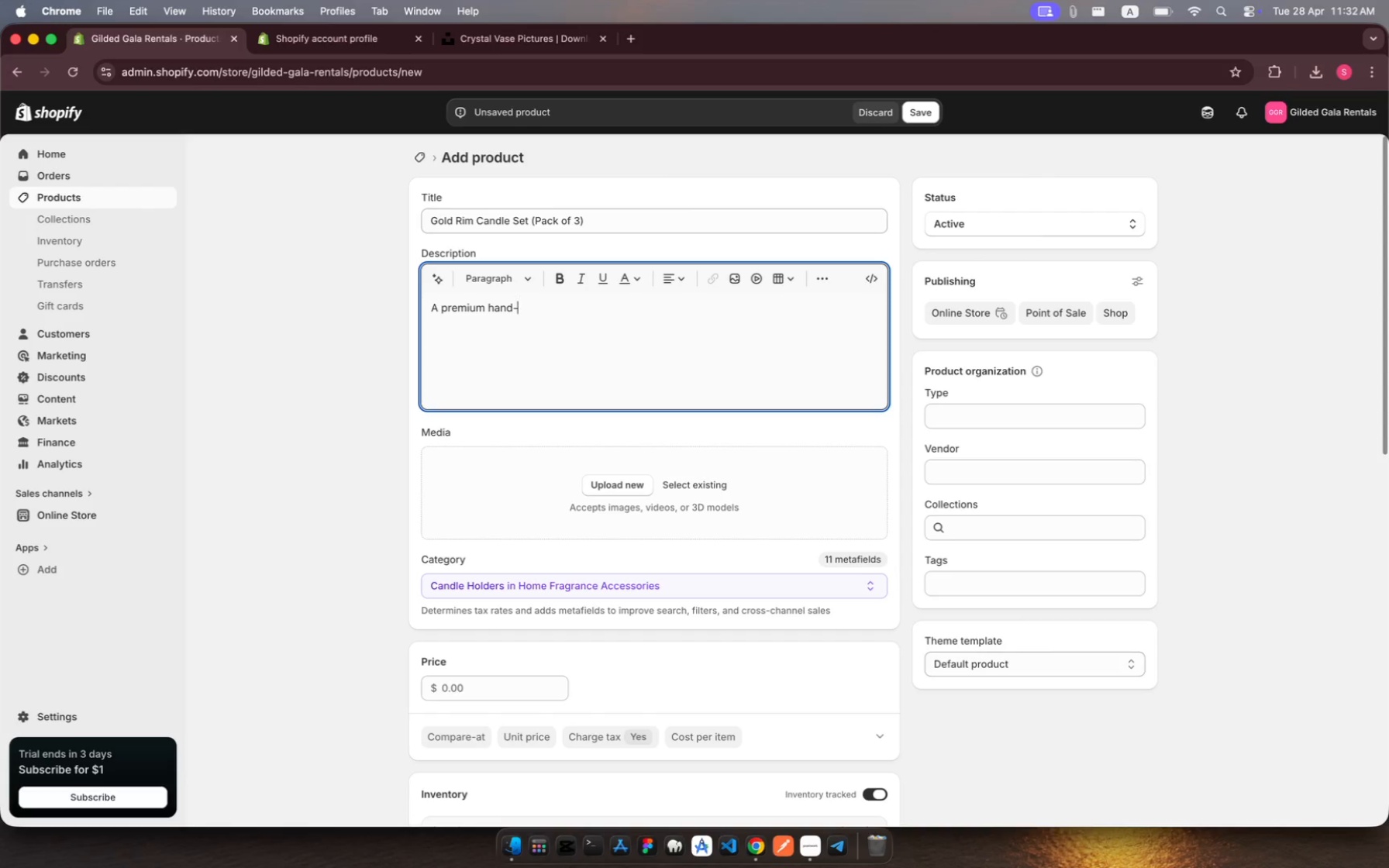 
key(C)
 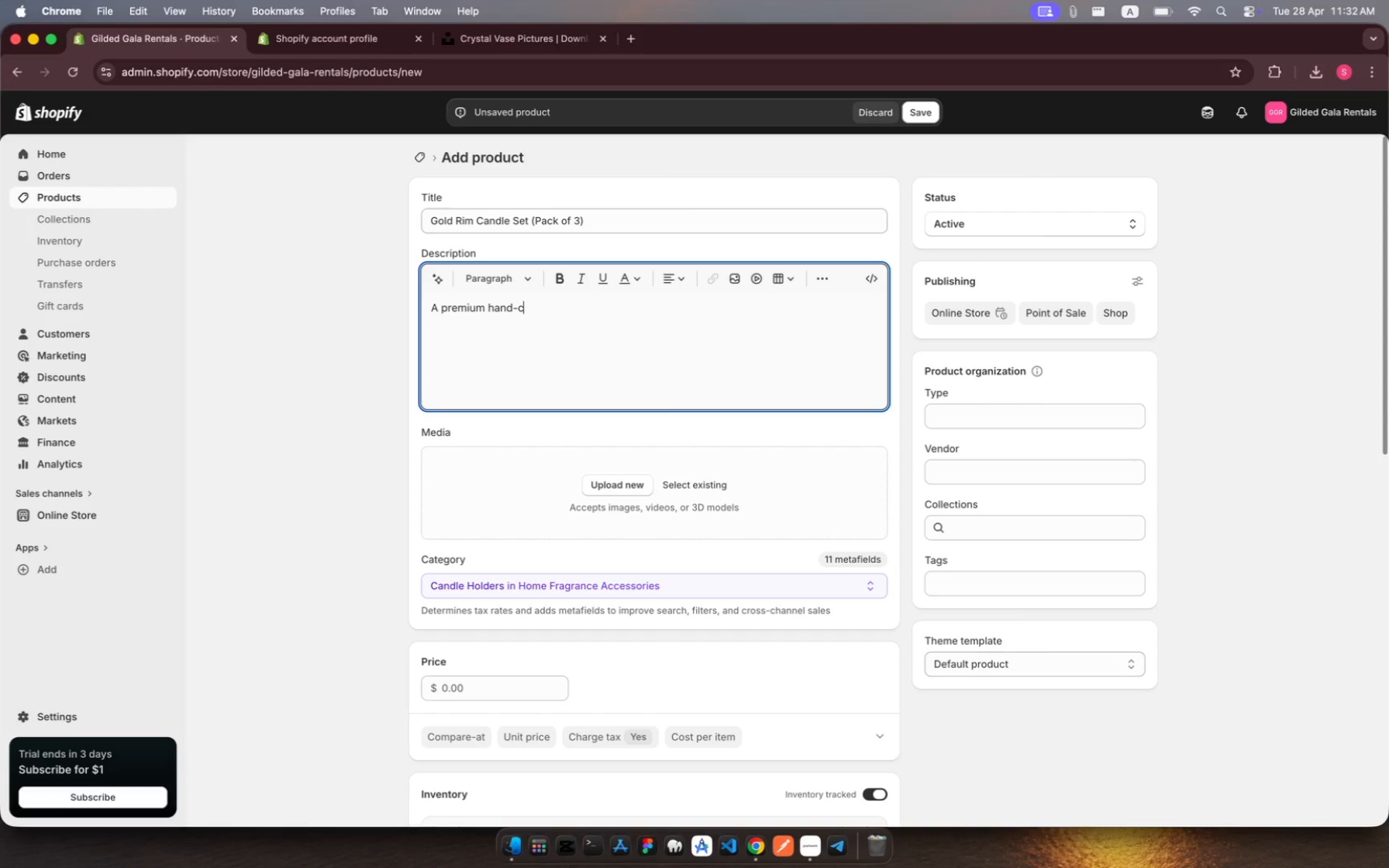 
type(rafted )
 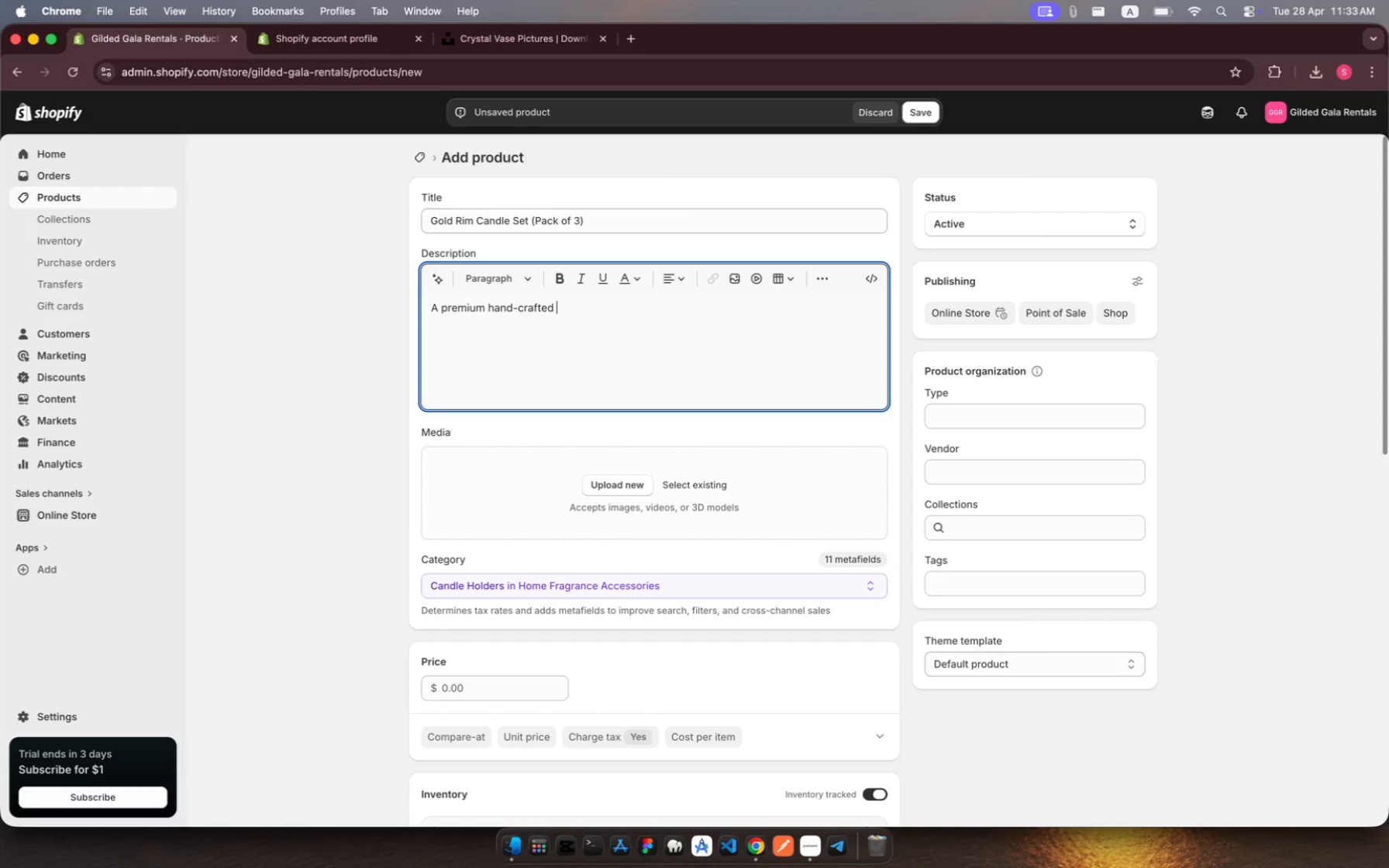 
type(Gol )
 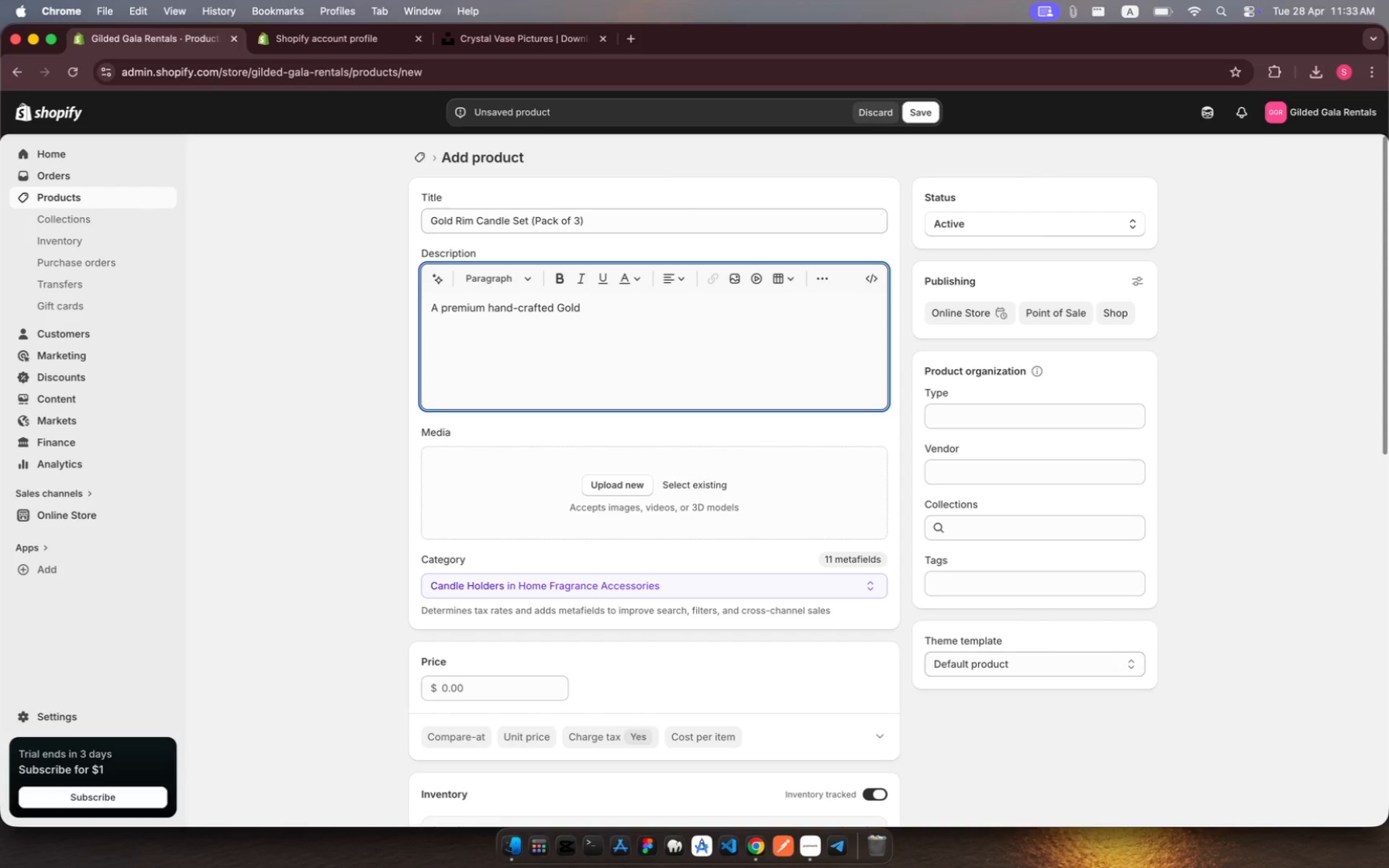 
hold_key(key=D, duration=0.31)
 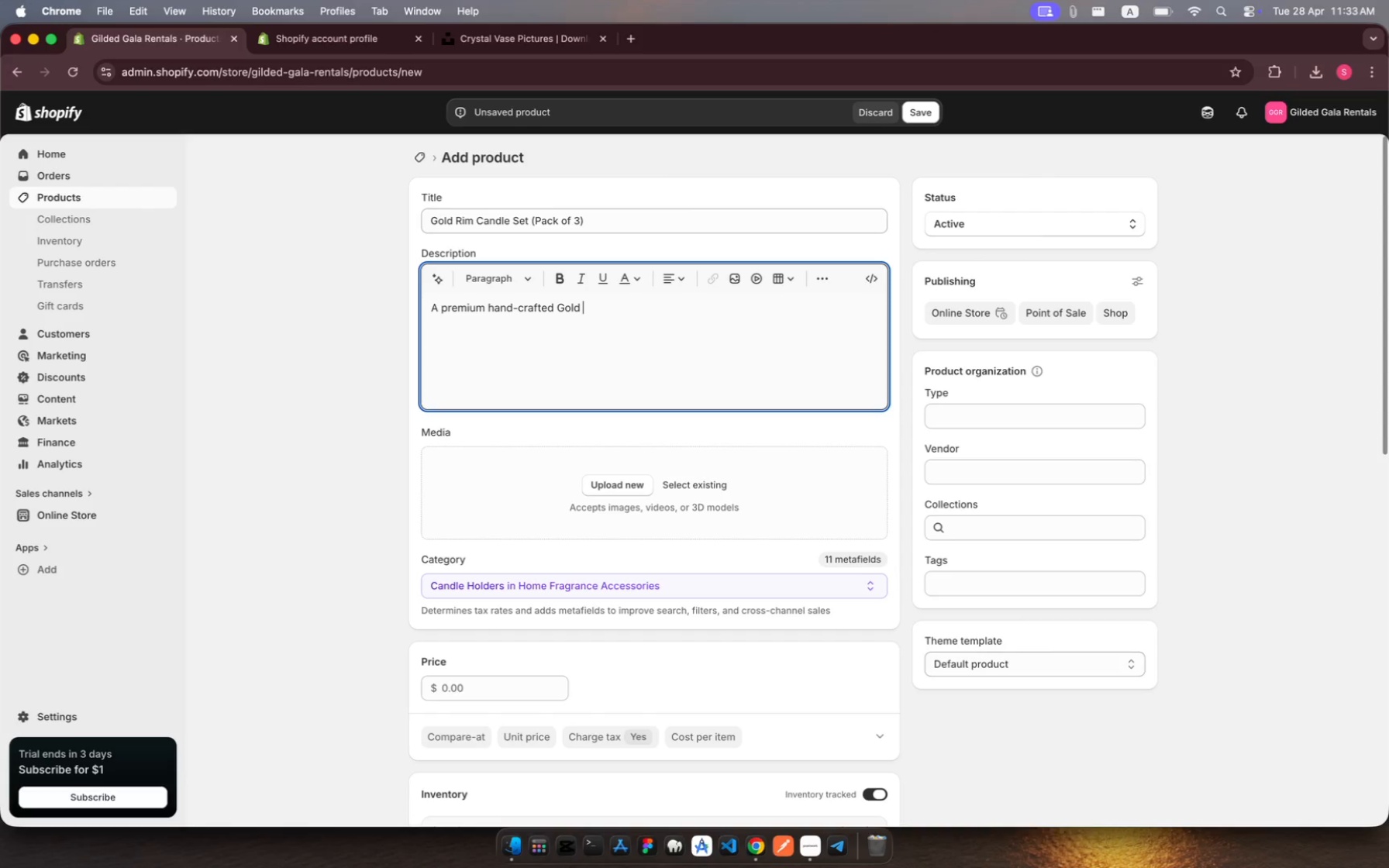 
type(Rim Candle )
 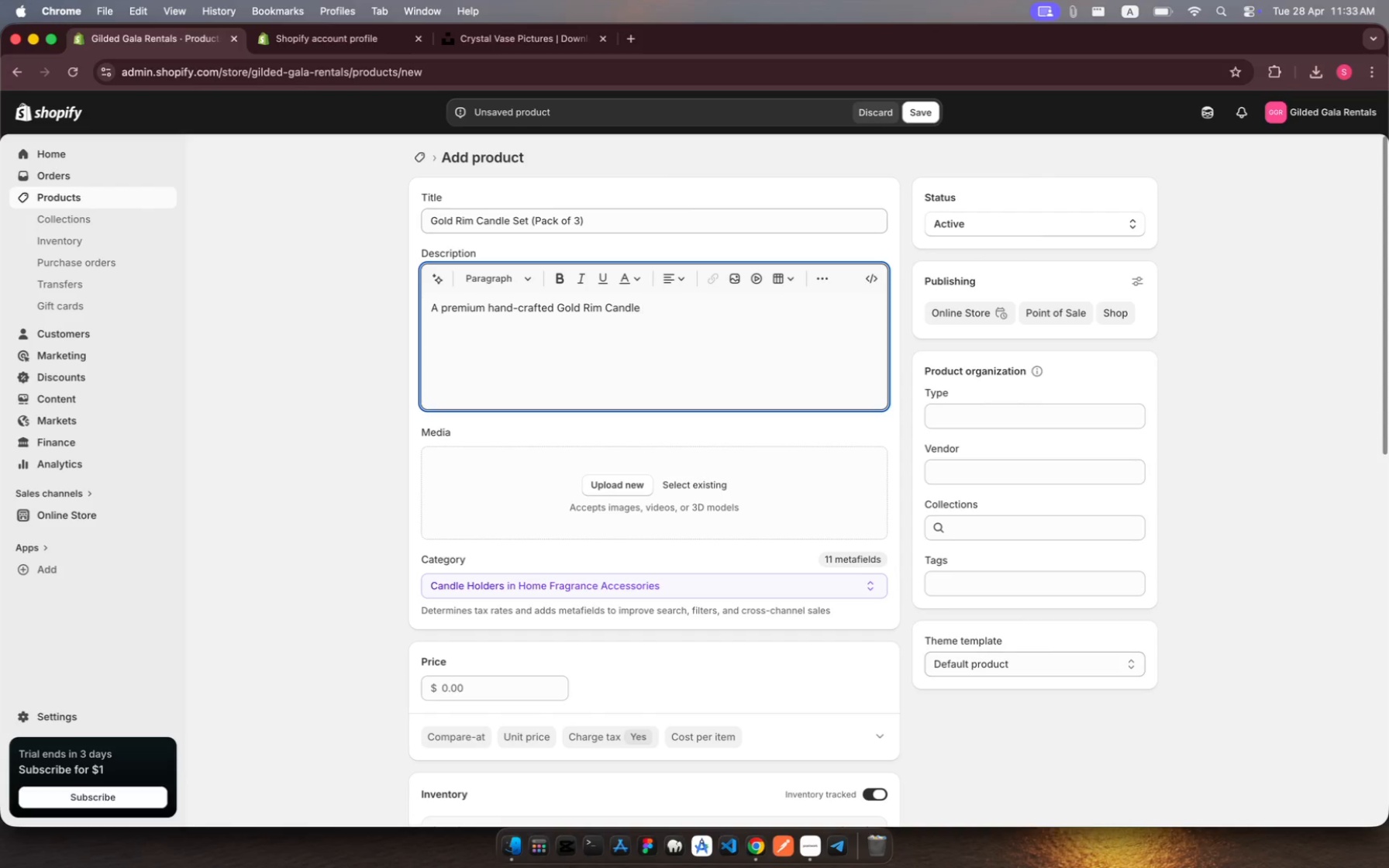 
wait(7.01)
 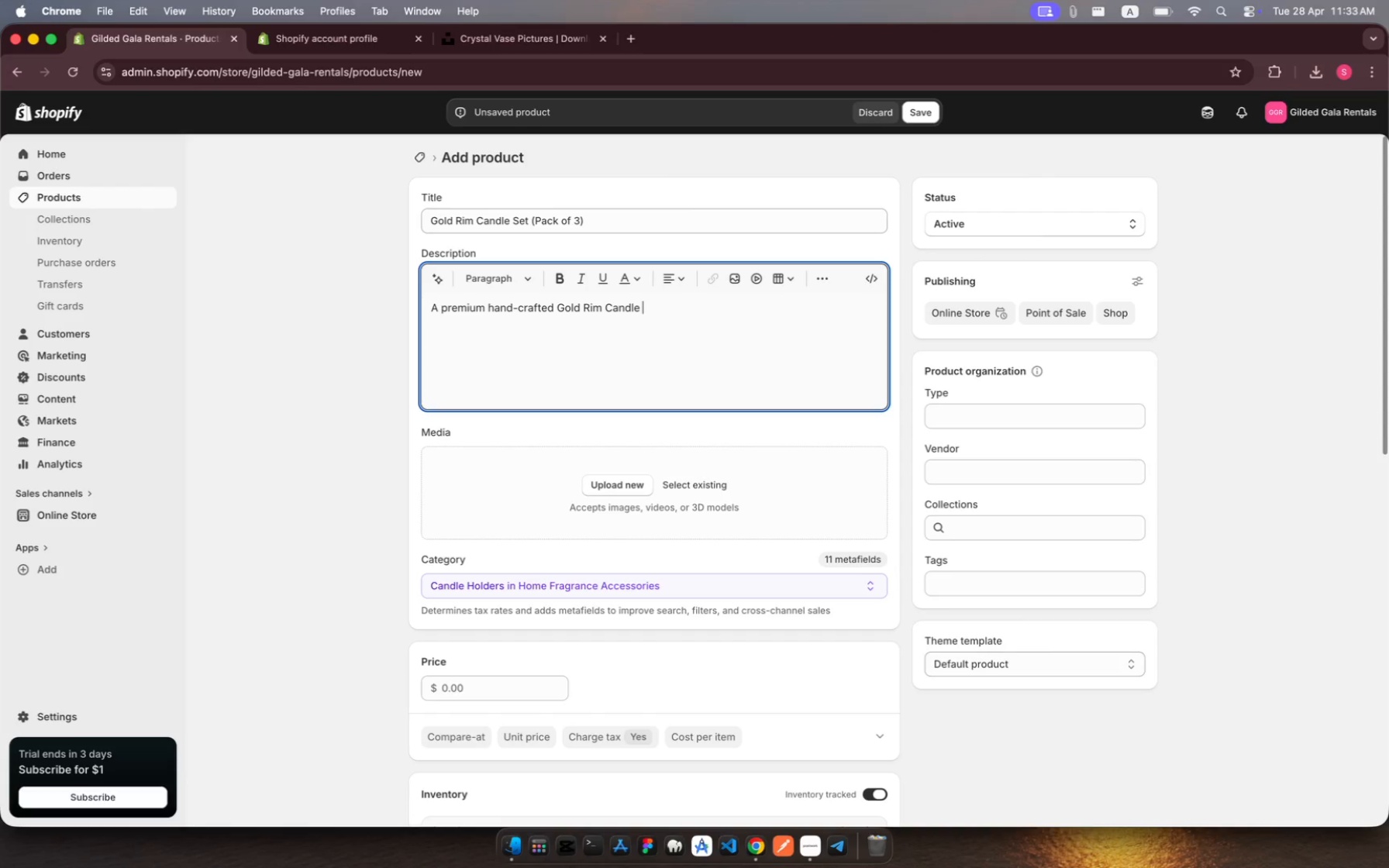 
type(De)
 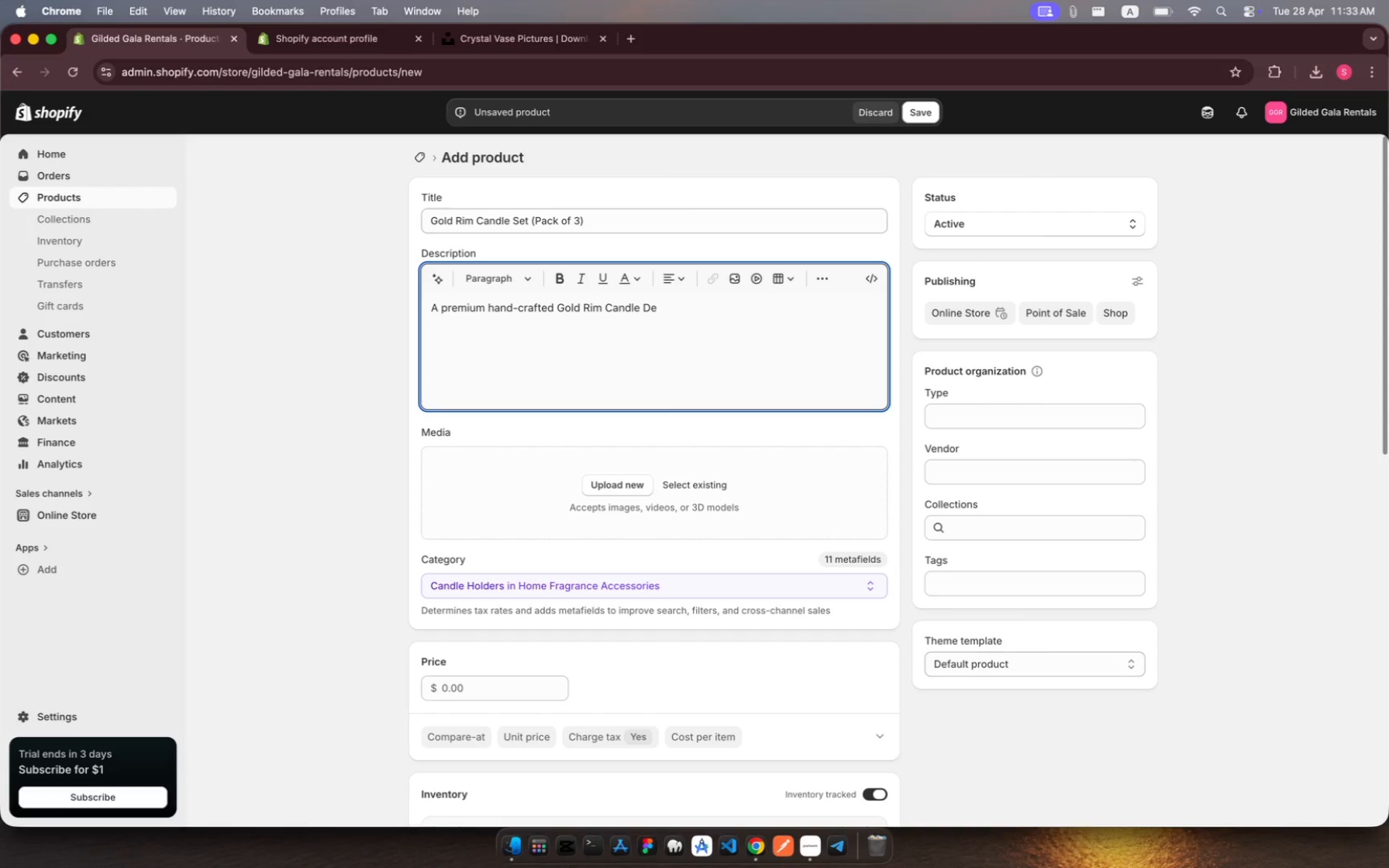 
type(signd)
key(Backspace)
key(Backspace)
type(ed fr luxur event )
 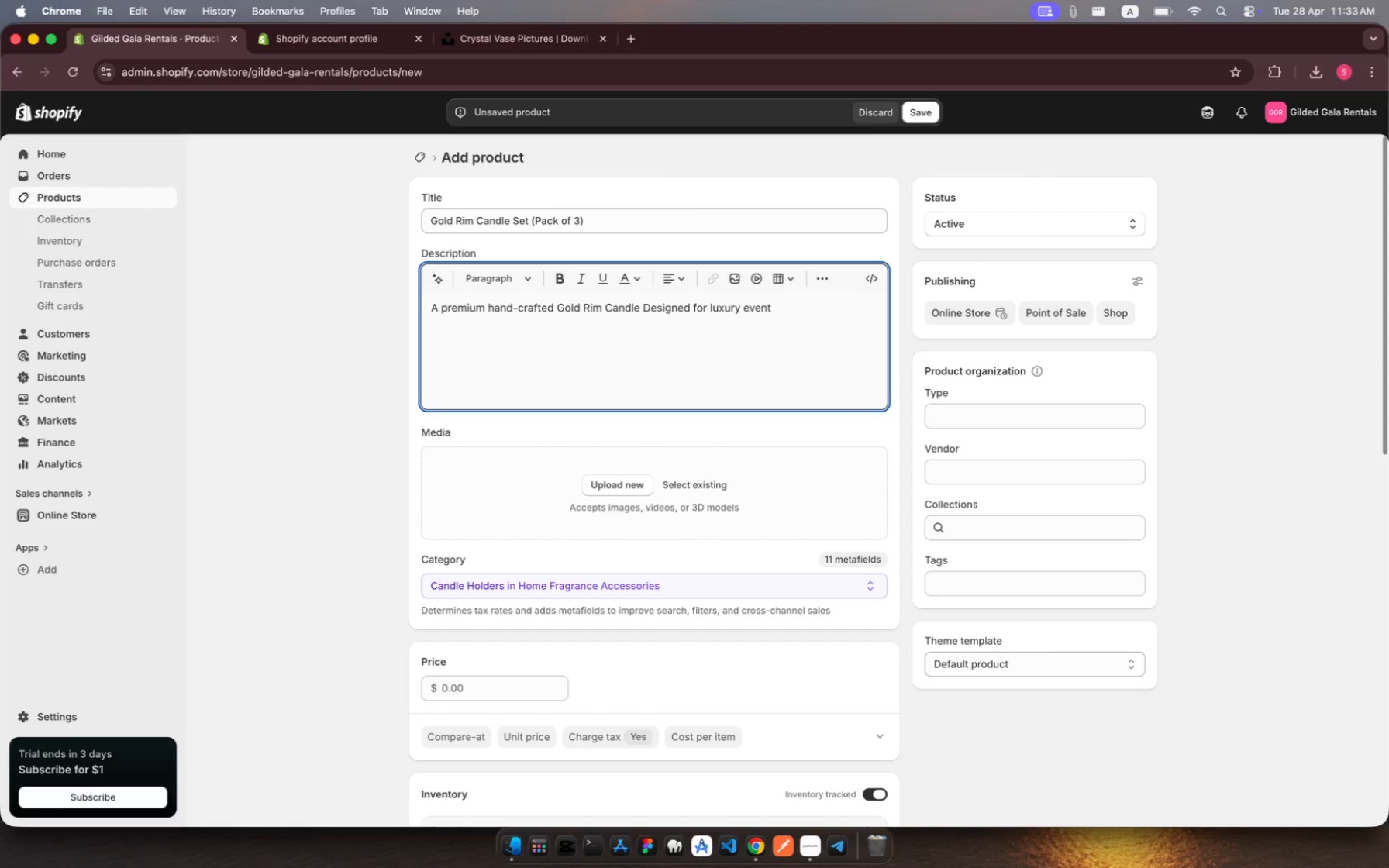 
hold_key(key=O, duration=0.42)
 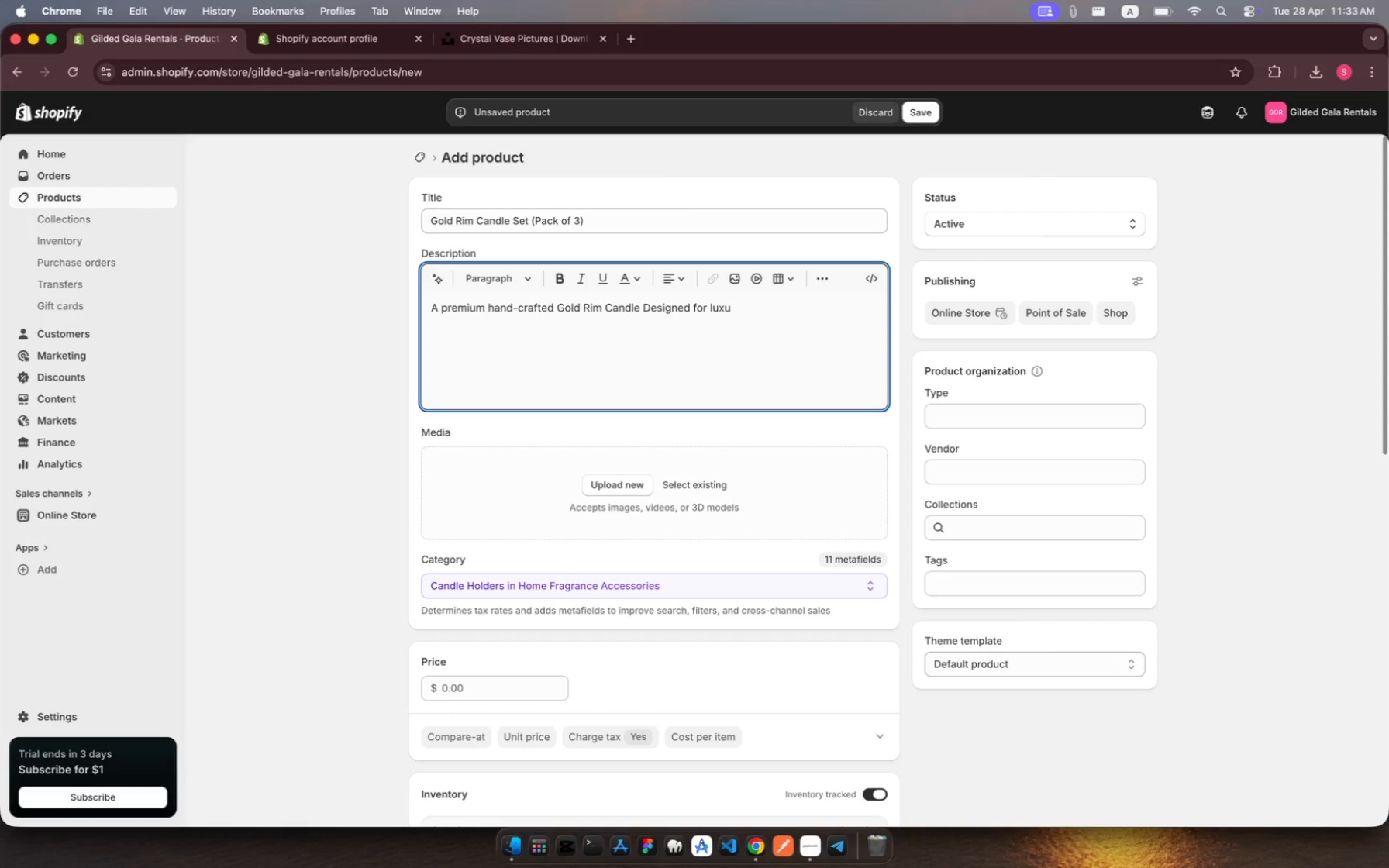 
hold_key(key=Y, duration=0.38)
 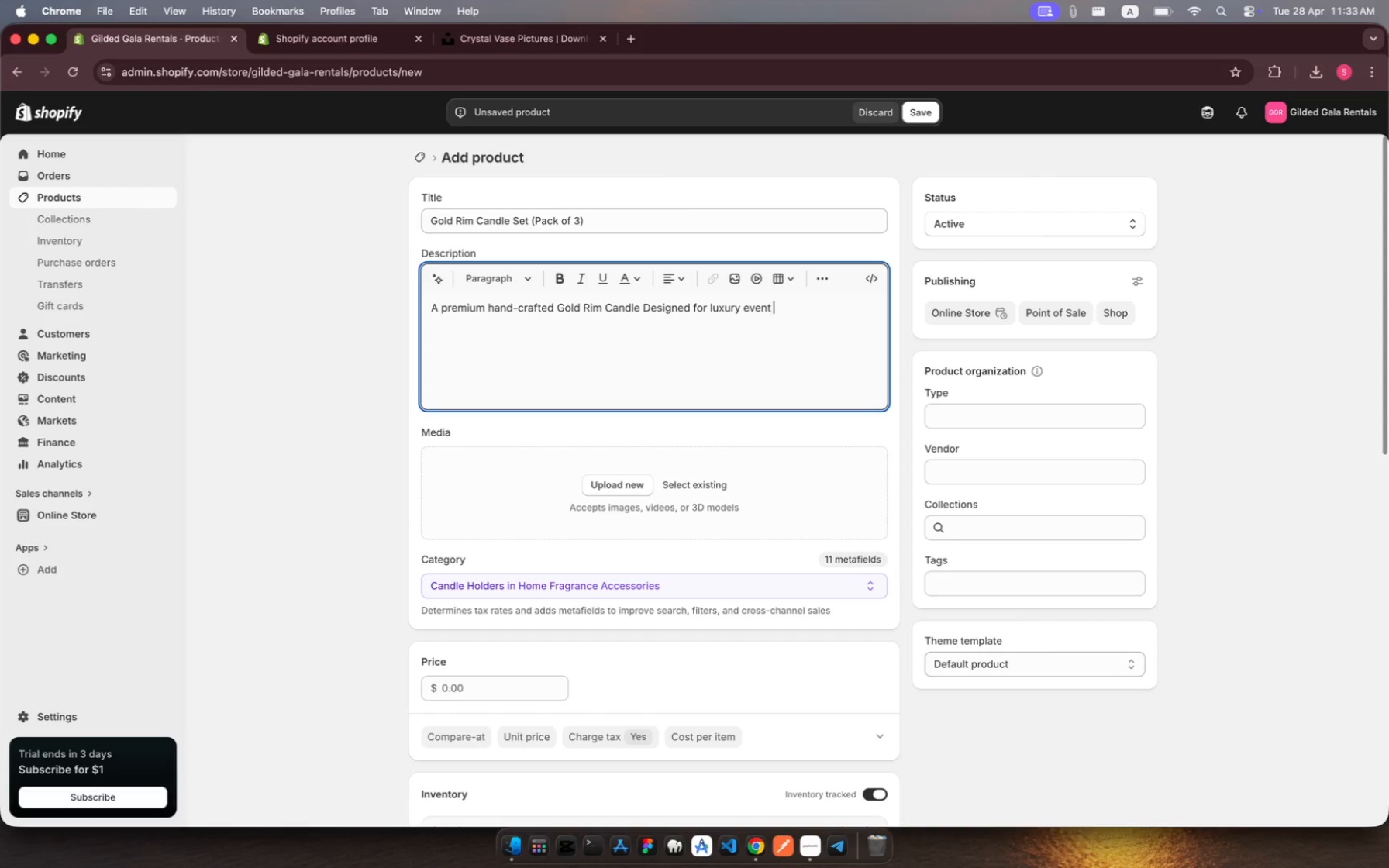 
type(setups.)
 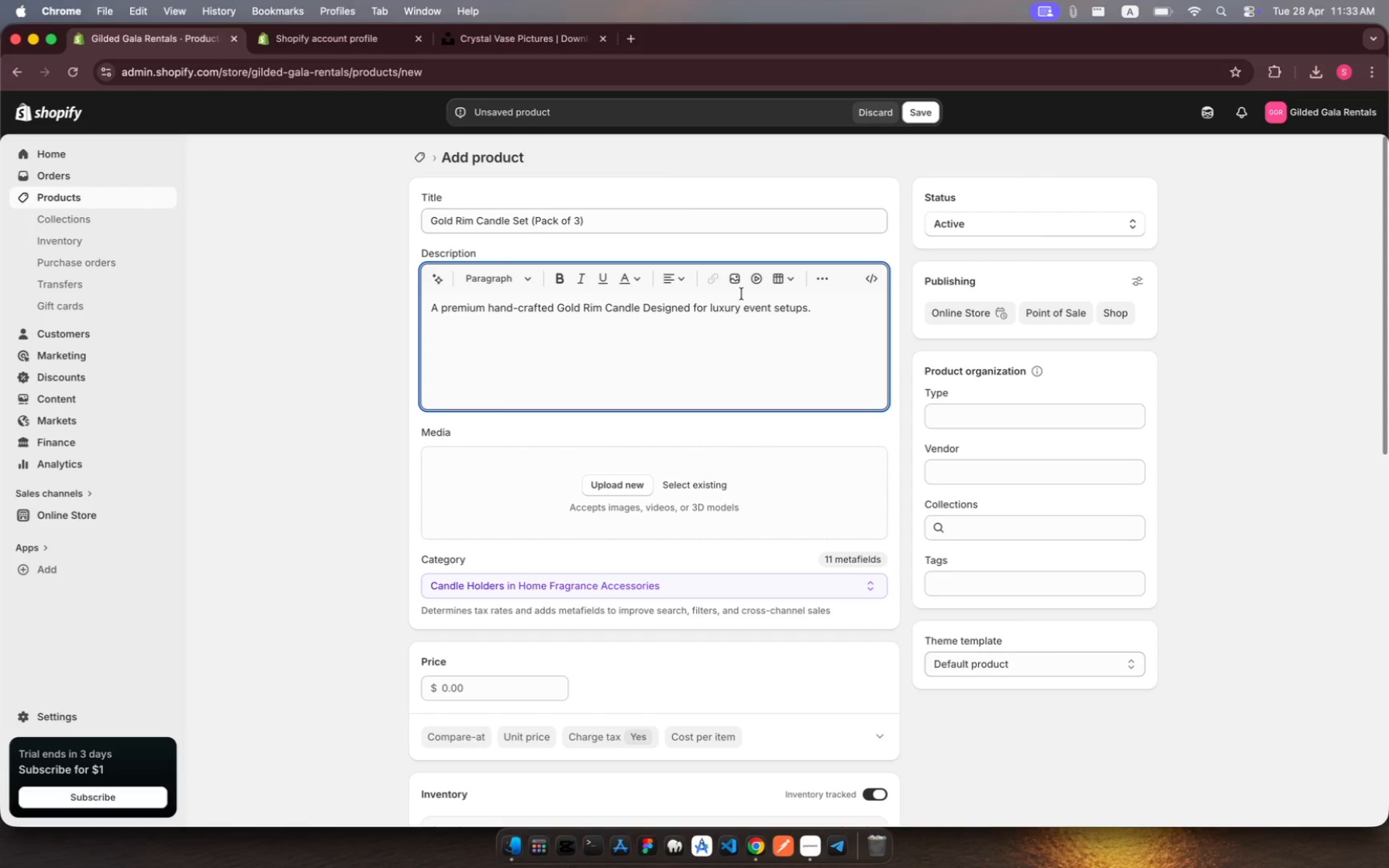 
wait(7.38)
 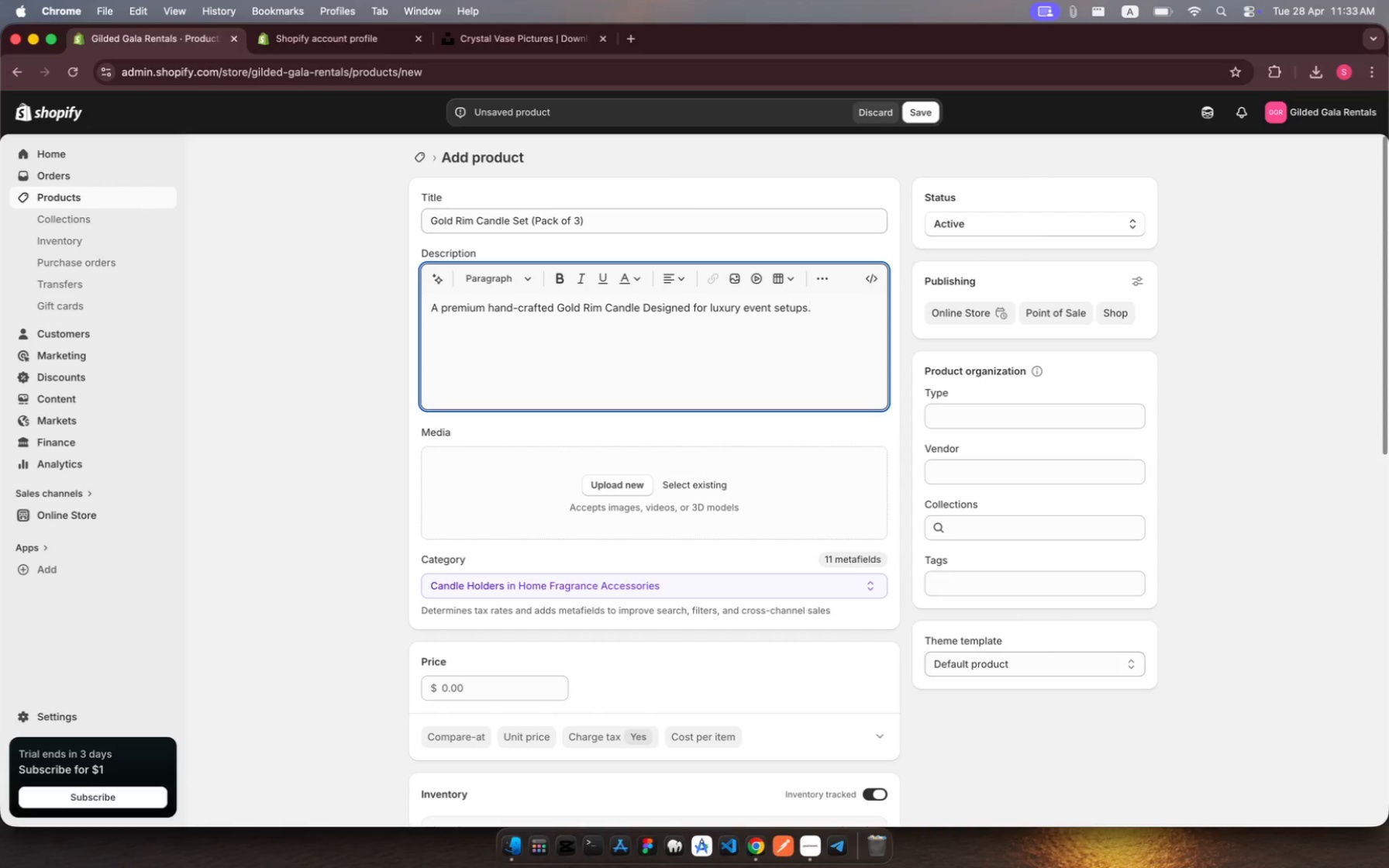 
left_click([675, 308])
 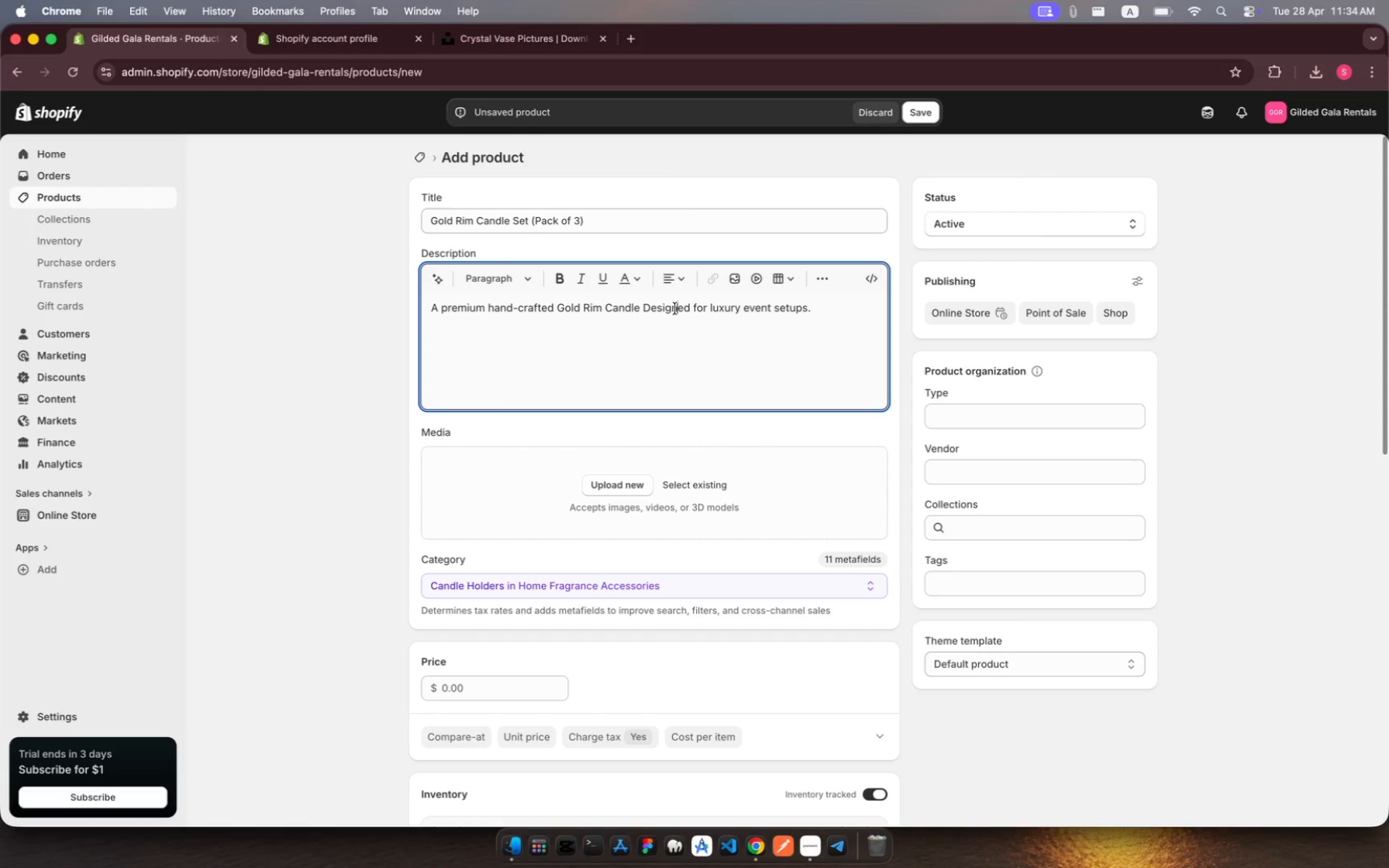 
left_click([675, 308])
 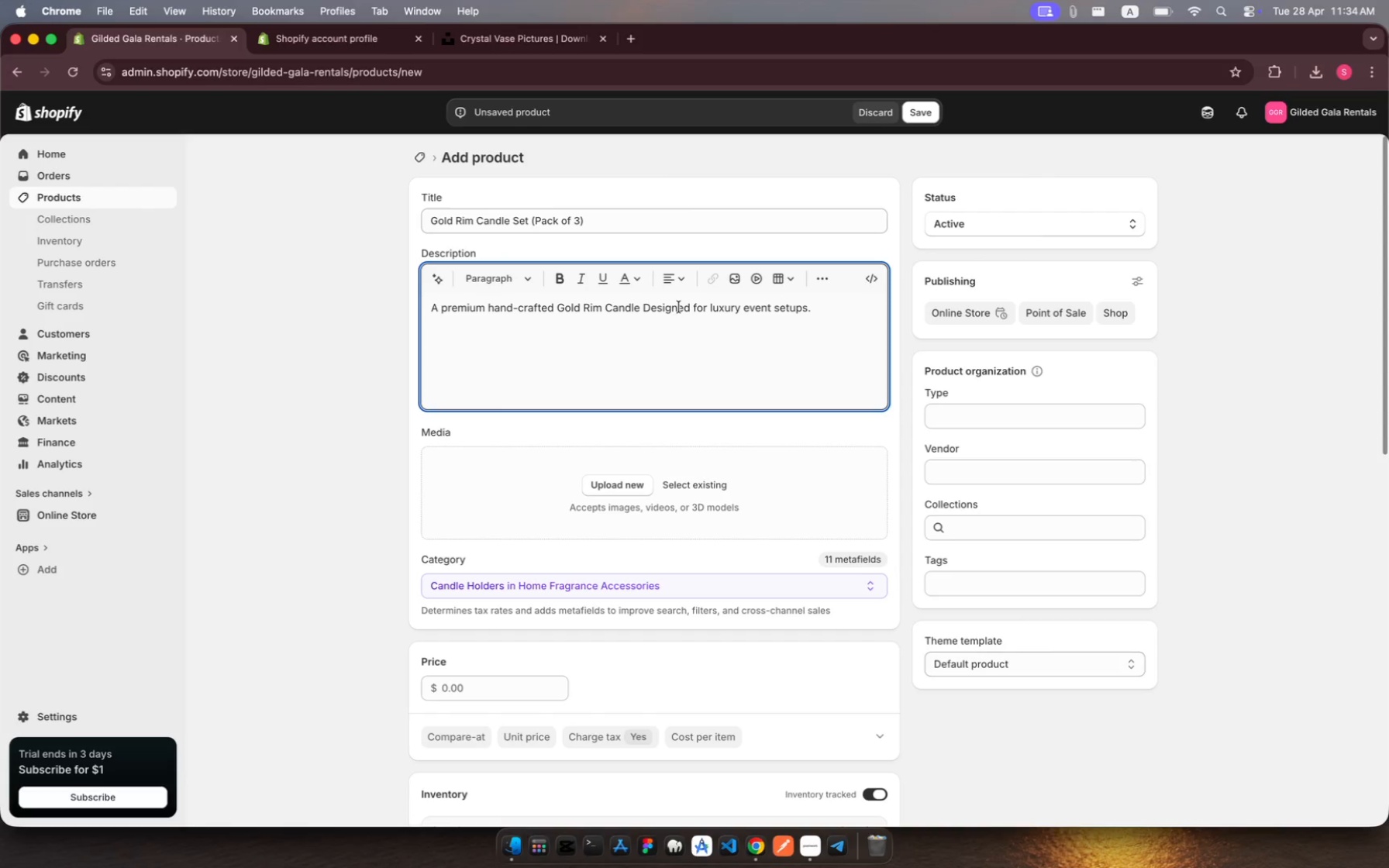 
wait(5.83)
 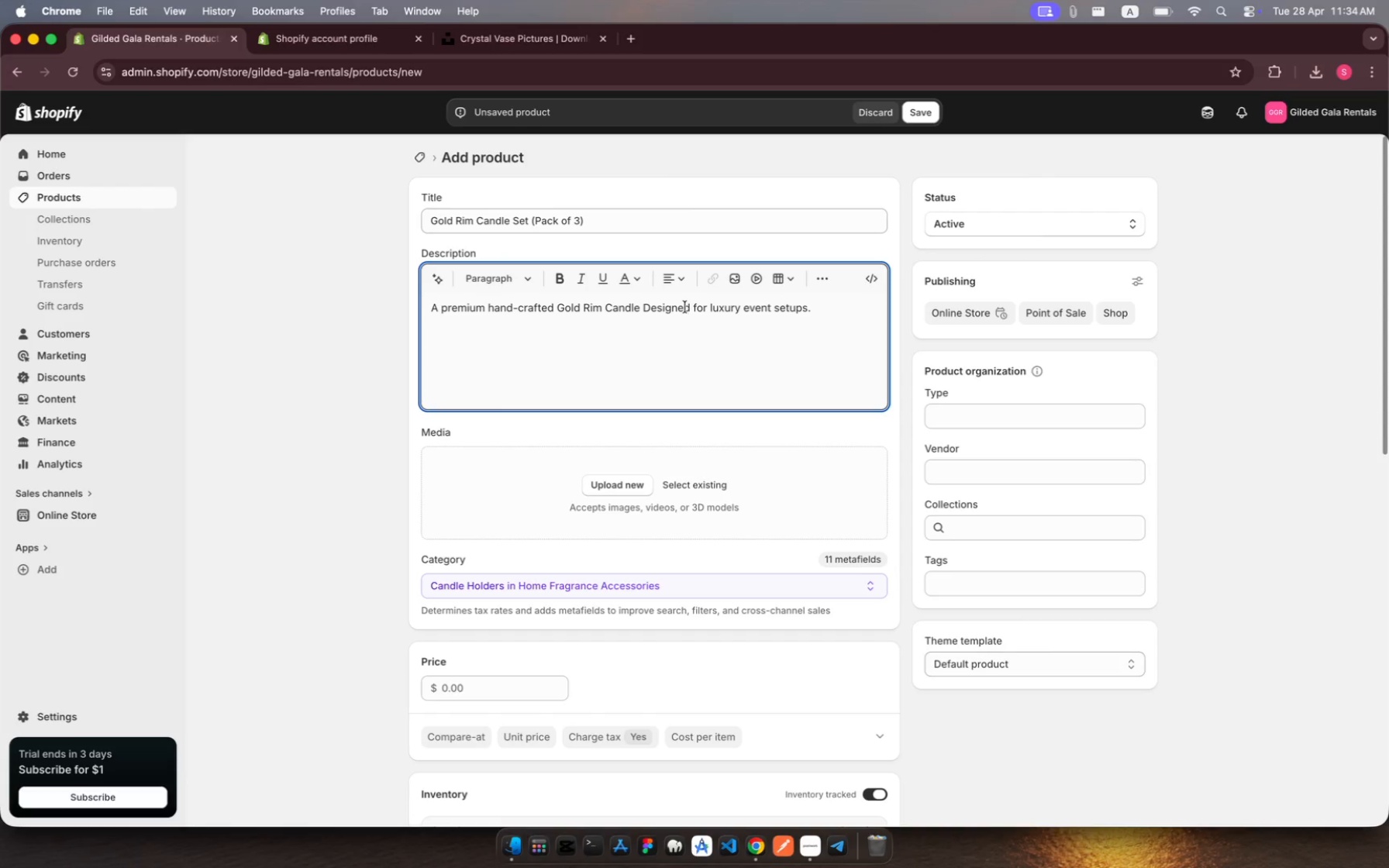 
left_click_drag(start_coordinate=[675, 306], to_coordinate=[643, 306])
 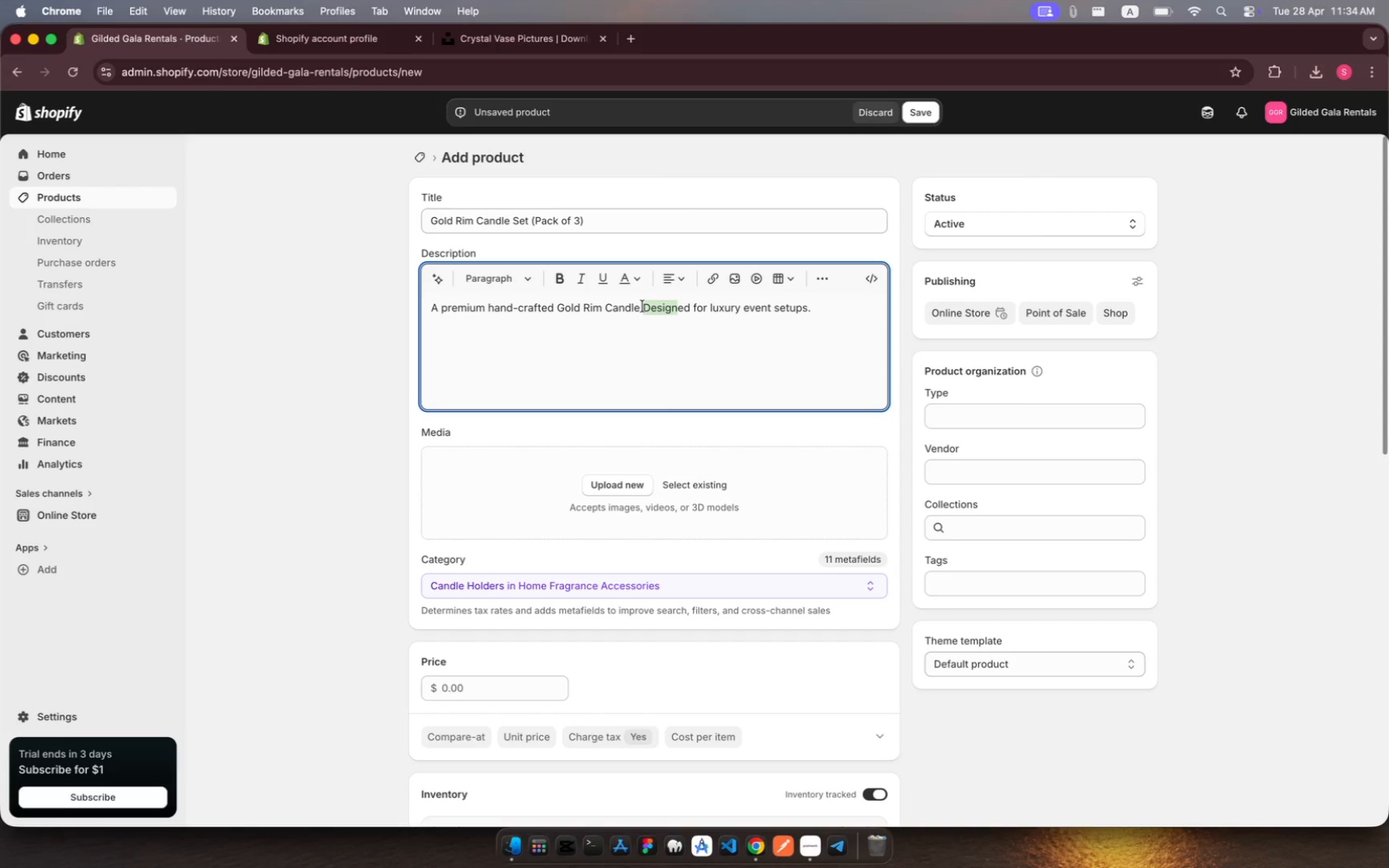 
type(Produc)
 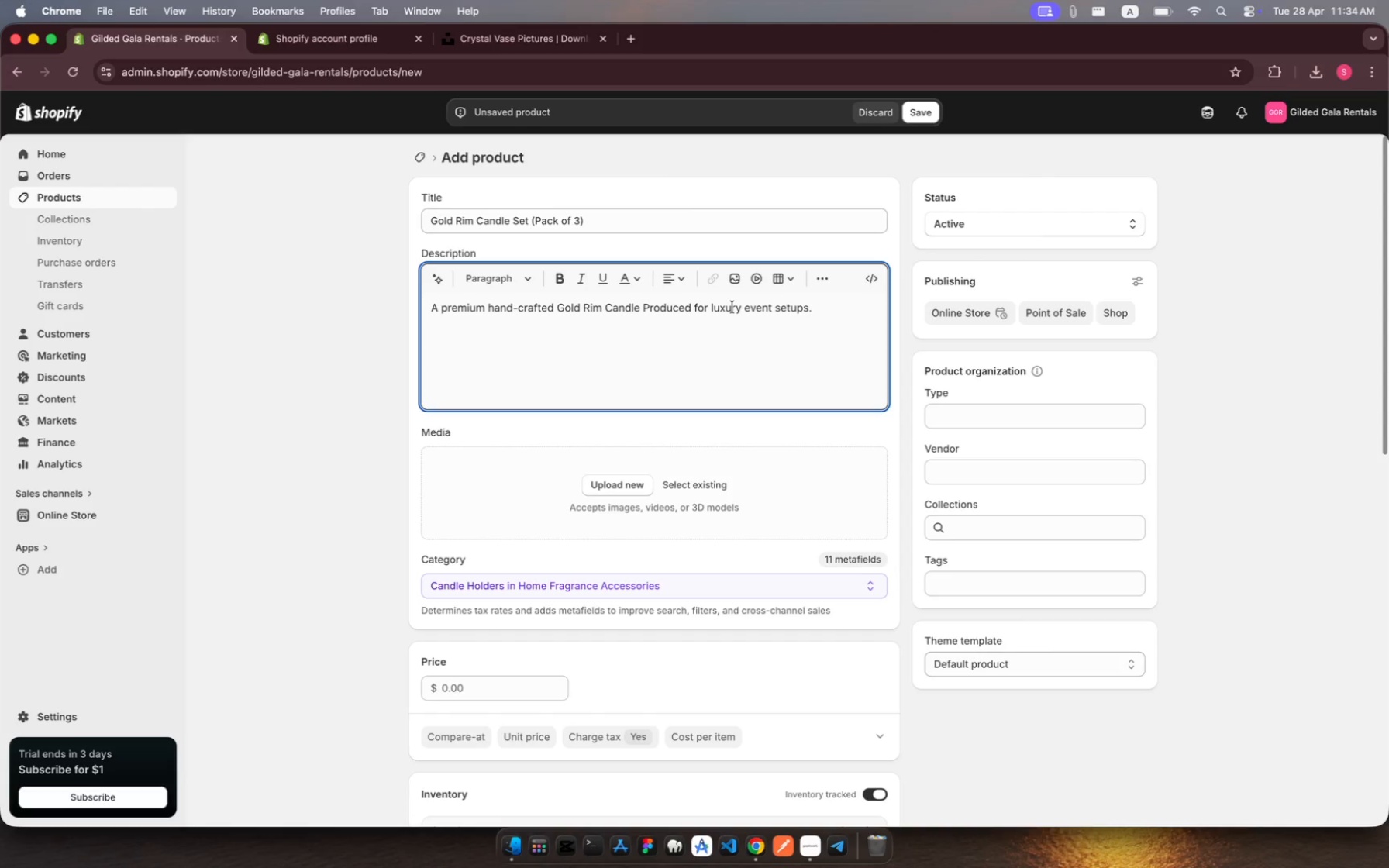 
wait(21.69)
 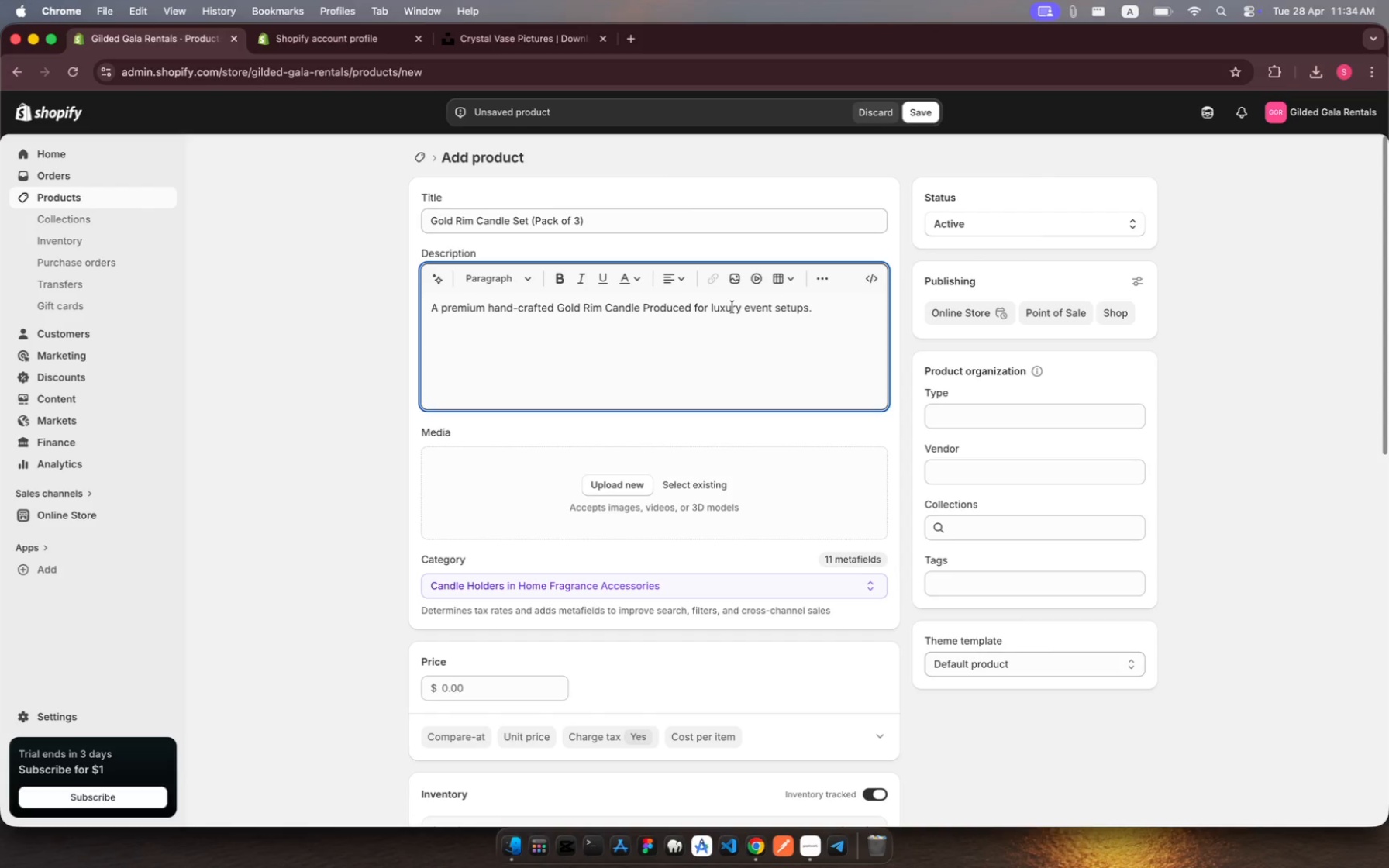 
left_click([739, 308])
 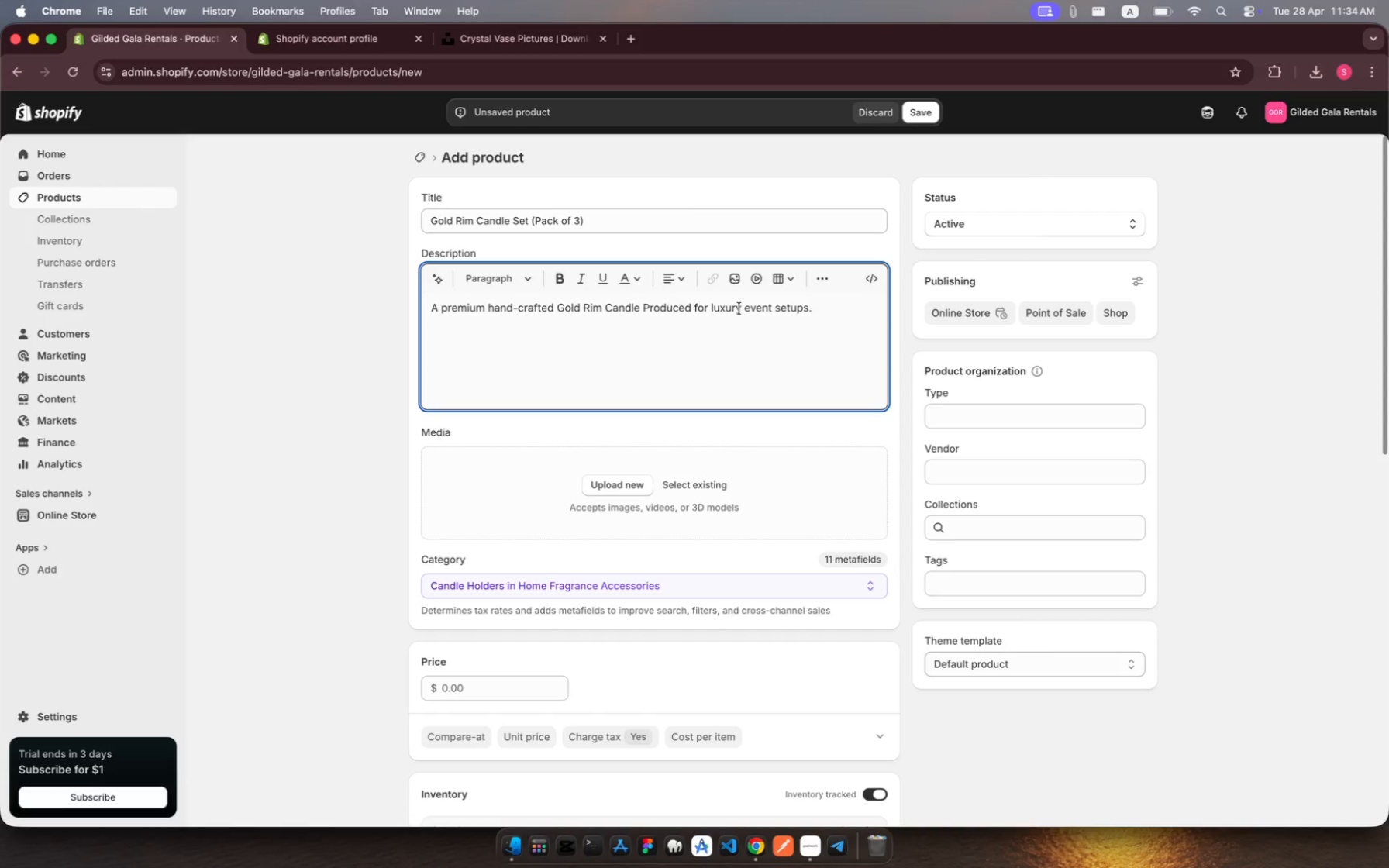 
key(Backspace)
 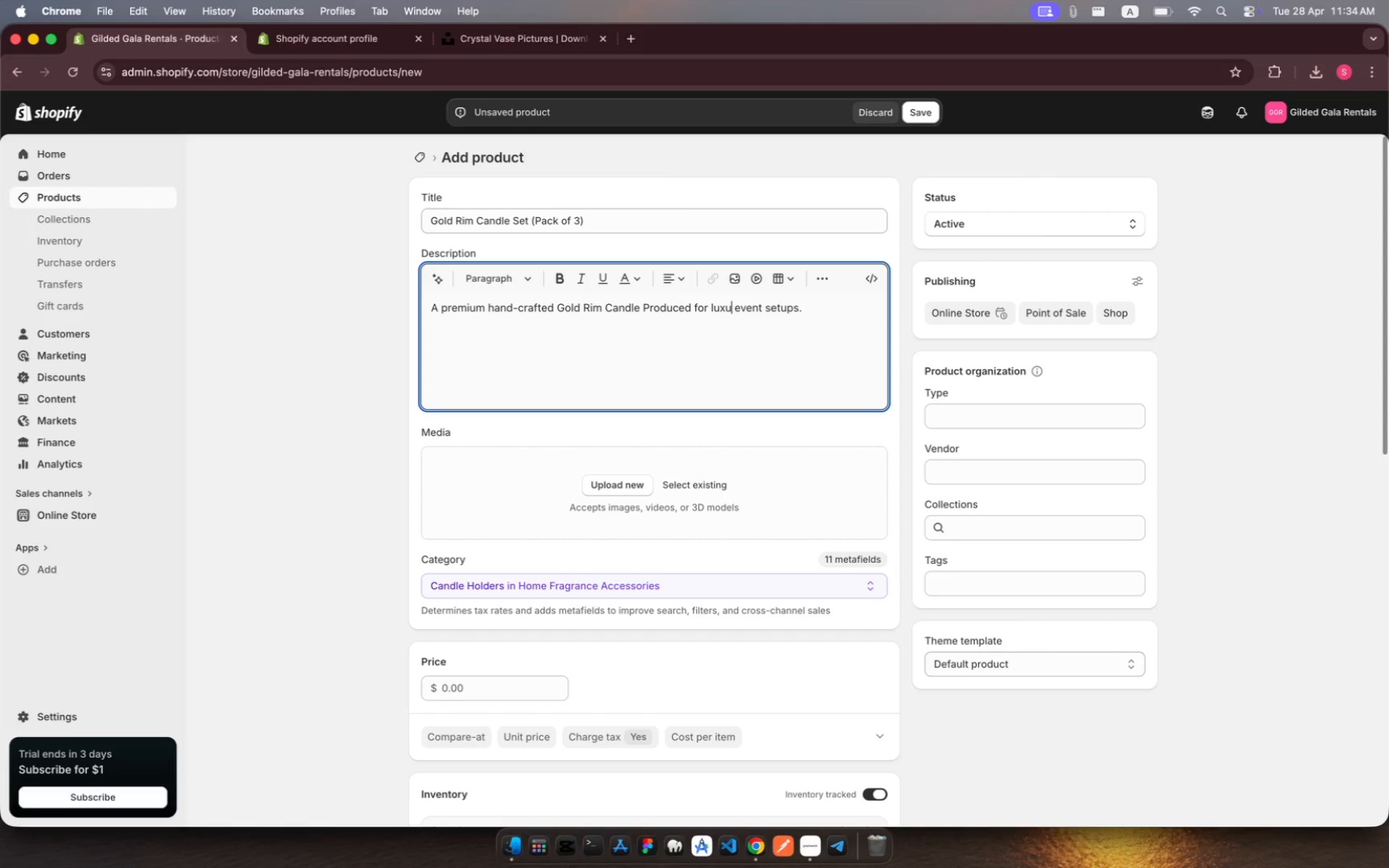 
key(Backspace)
 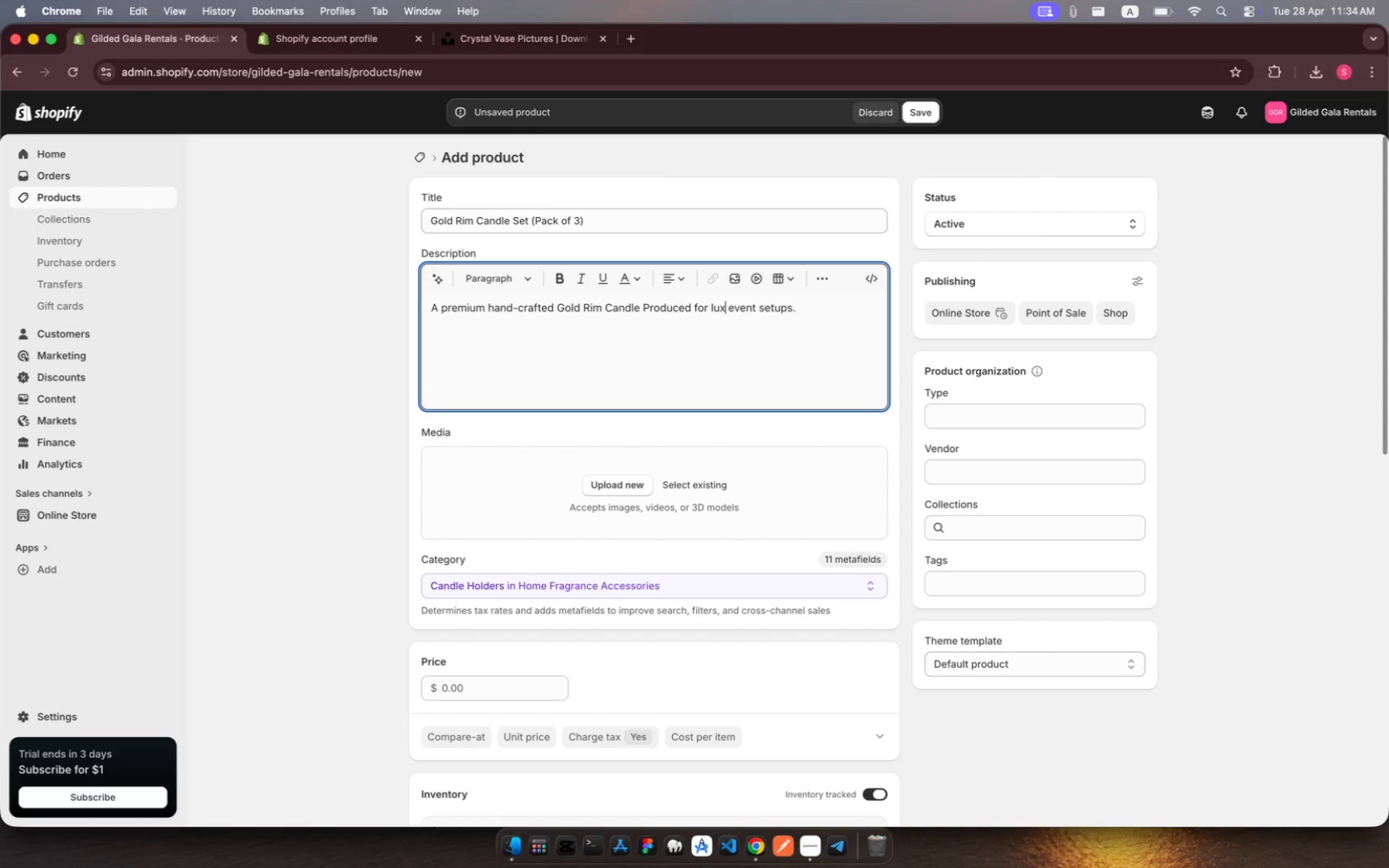 
key(Backspace)
 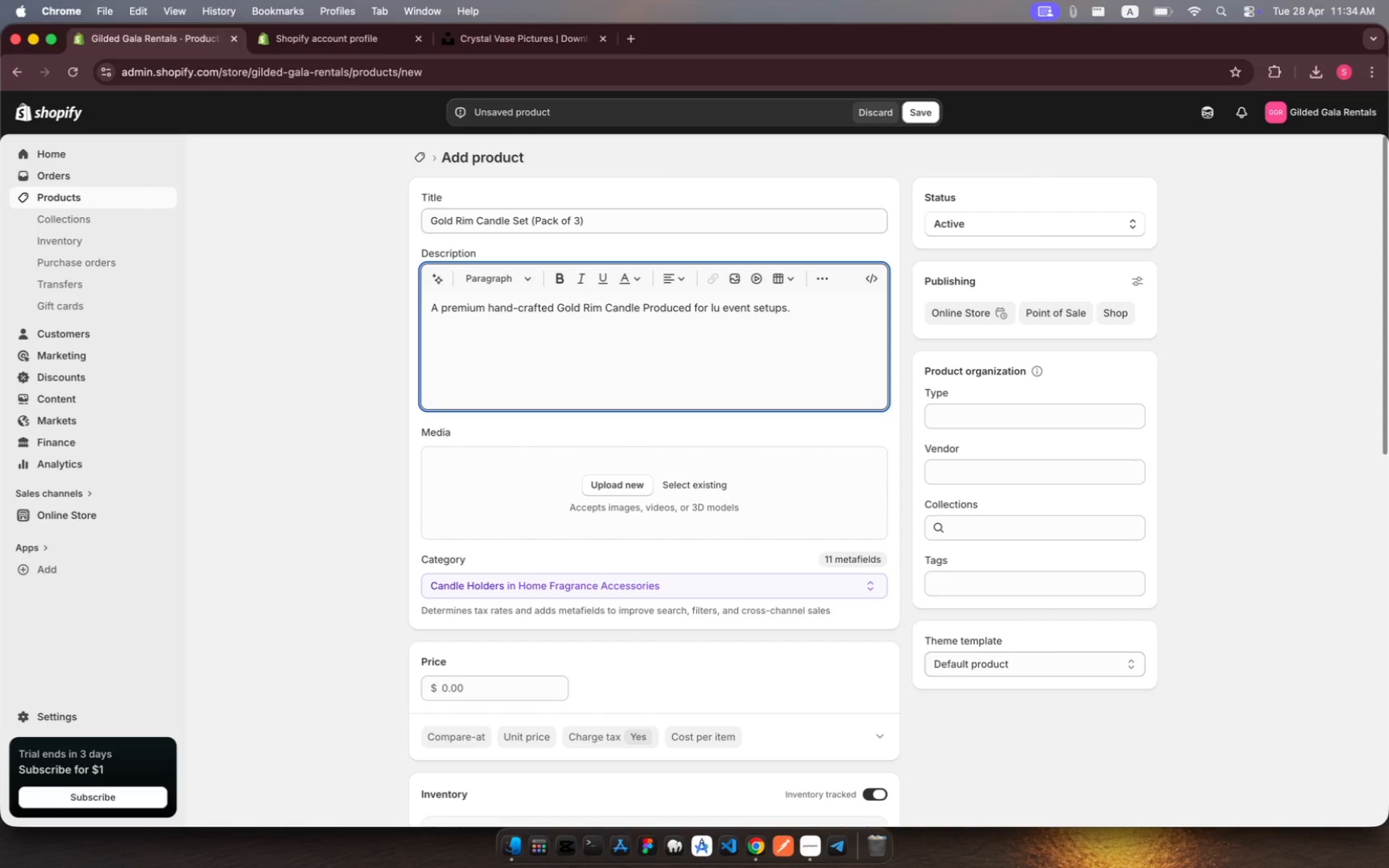 
key(Backspace)
 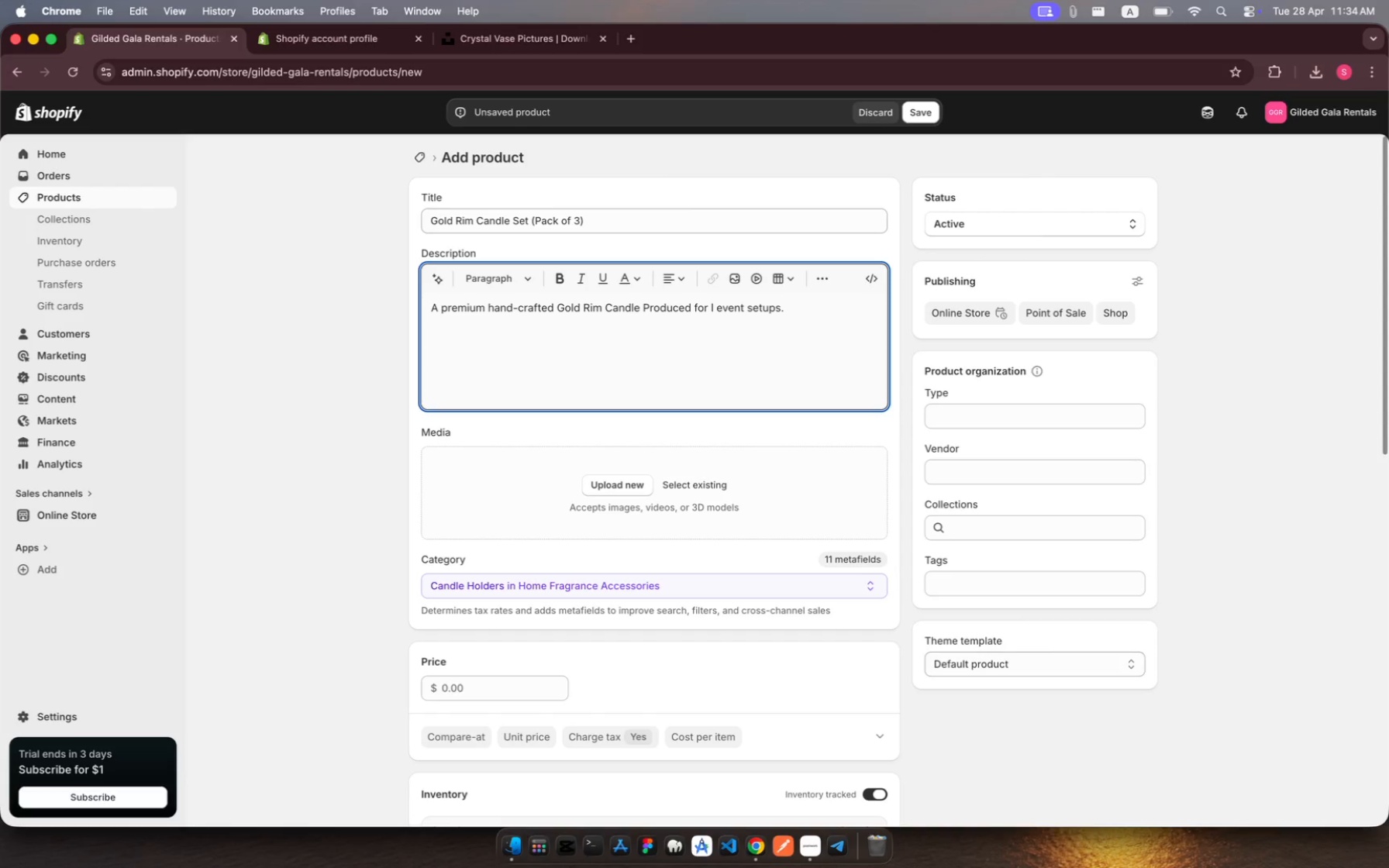 
key(Backspace)
 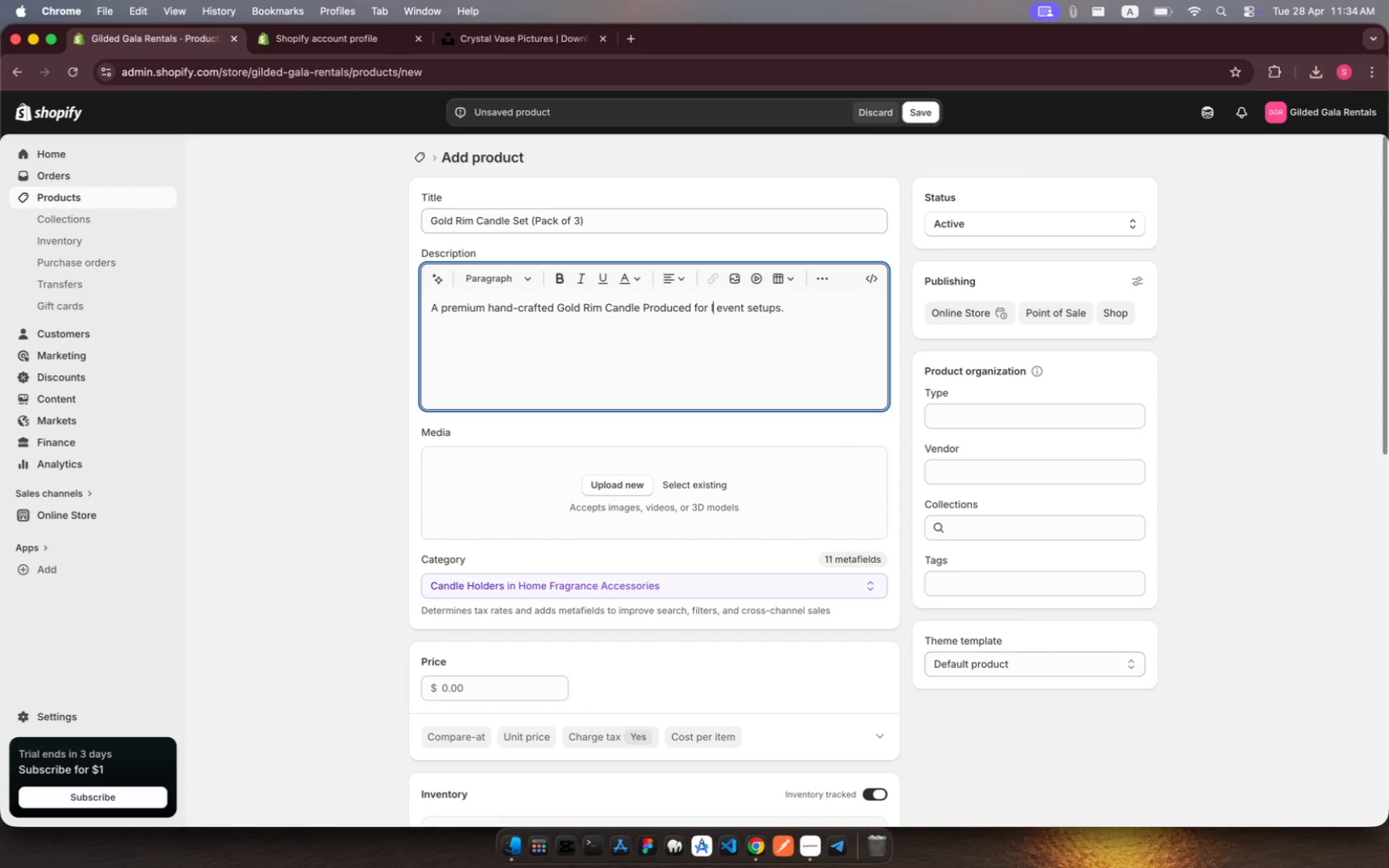 
key(Backspace)
 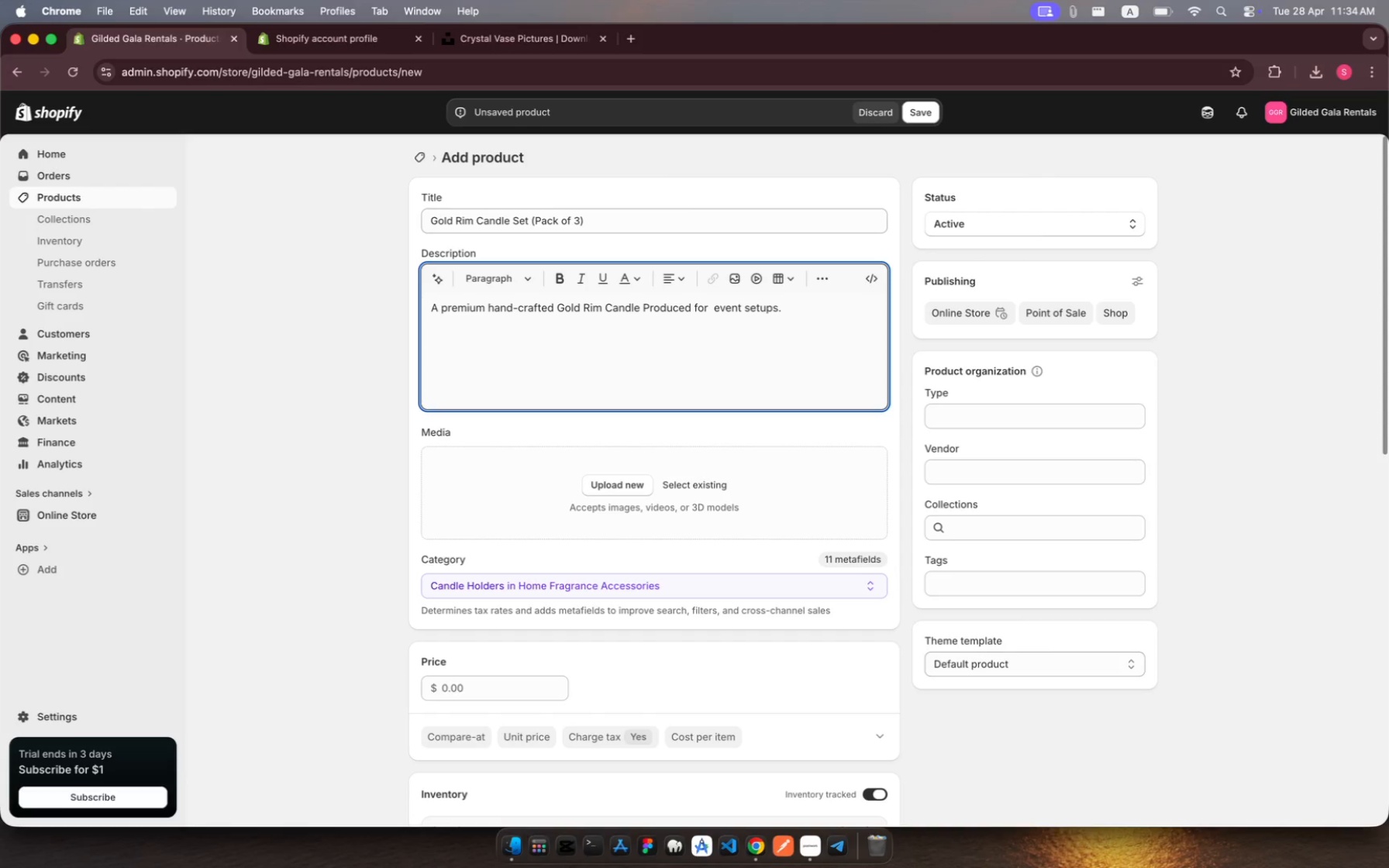 
key(Alt+Shift+OptionLeft)
 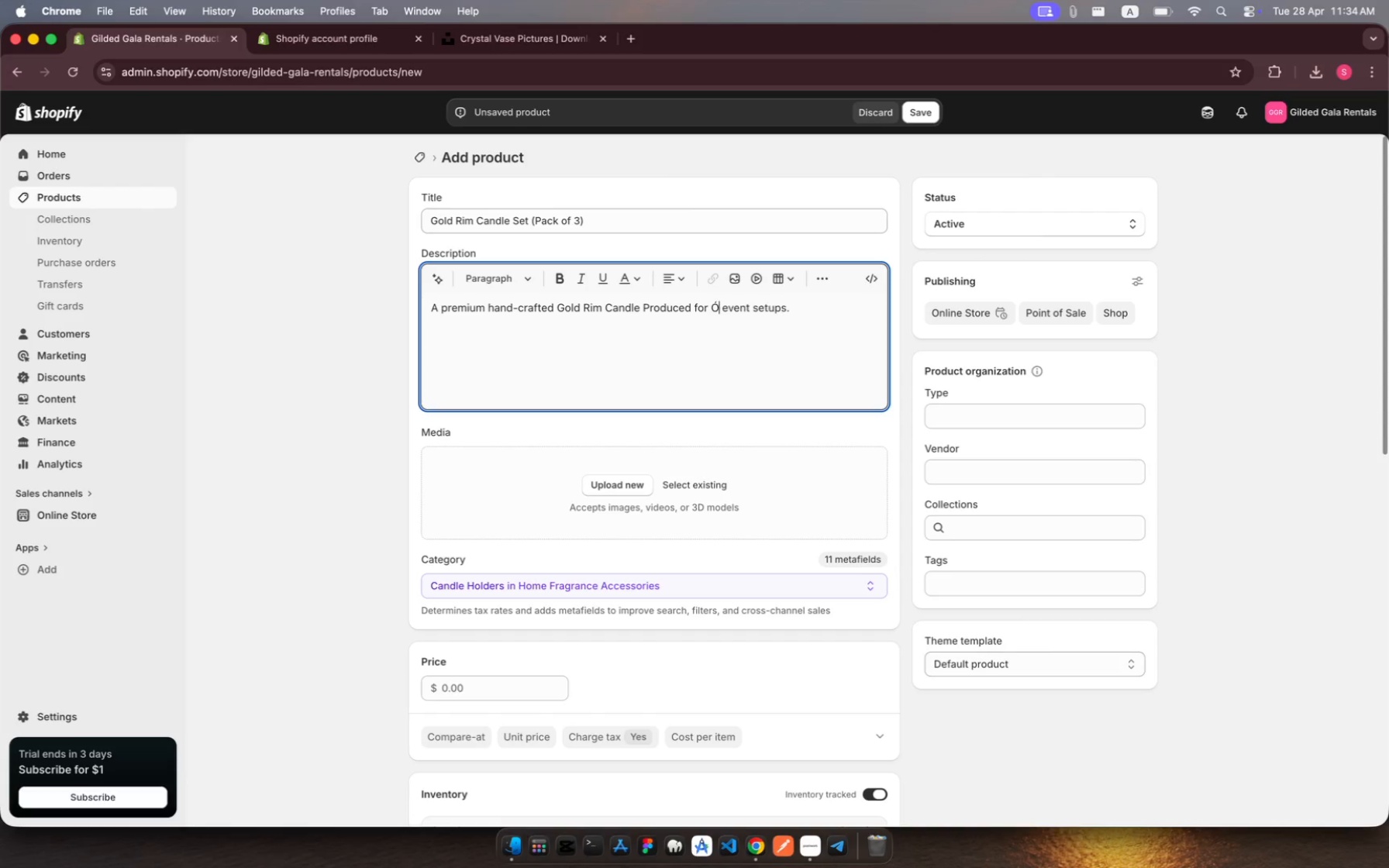 
type(Ho)
key(Backspace)
key(Backspace)
type(Hoydy)
 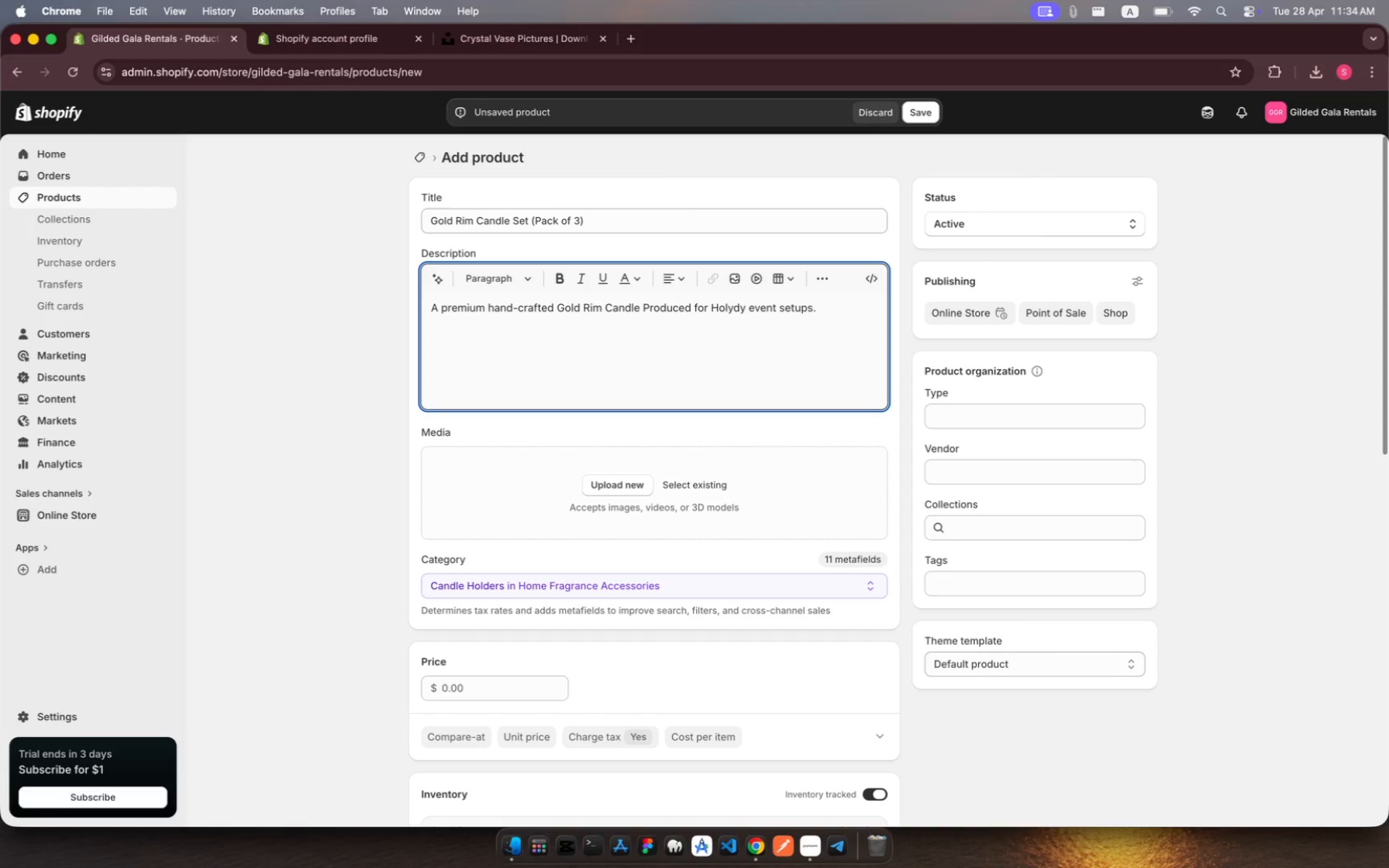 
 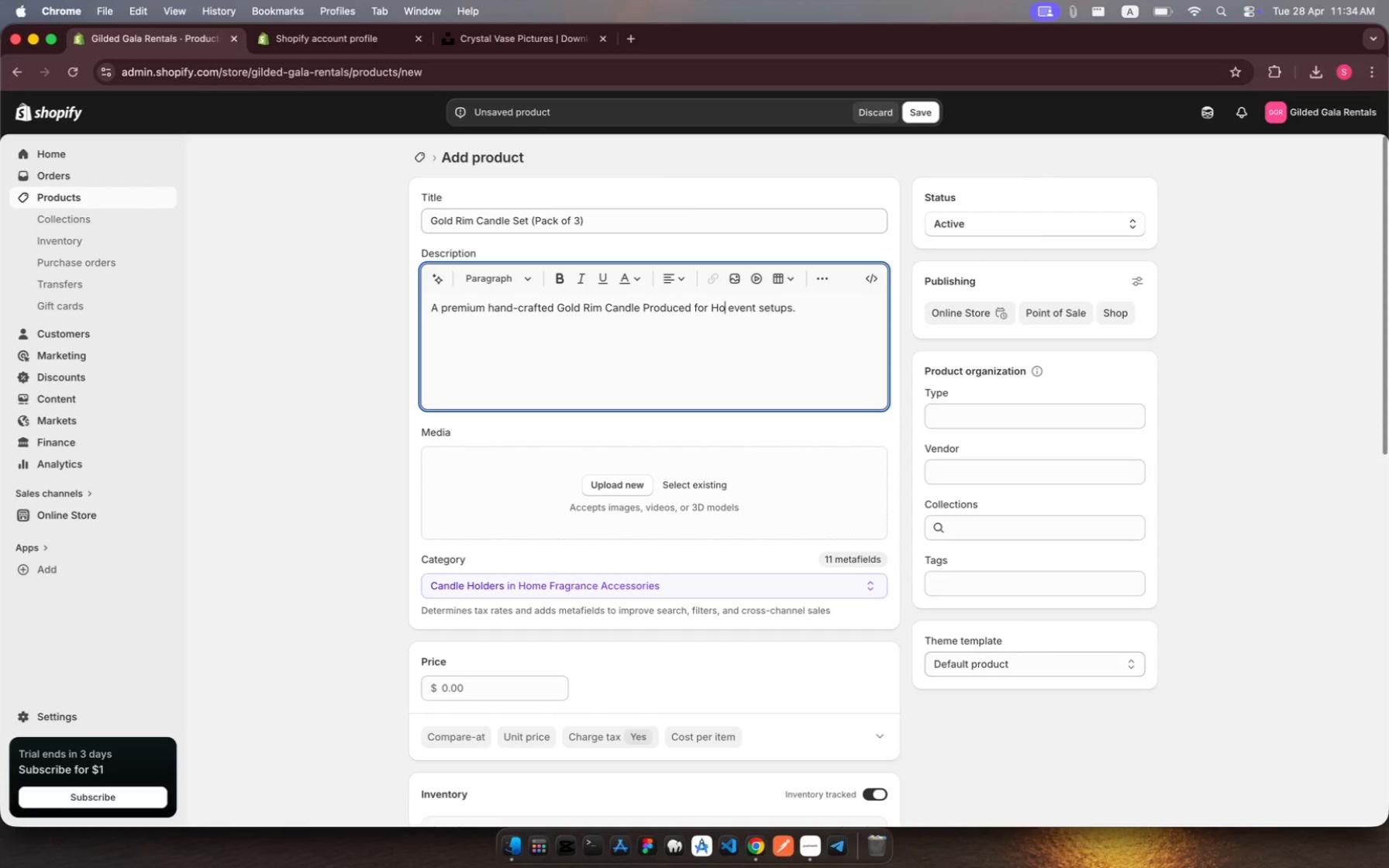 
hold_key(key=L, duration=0.34)
 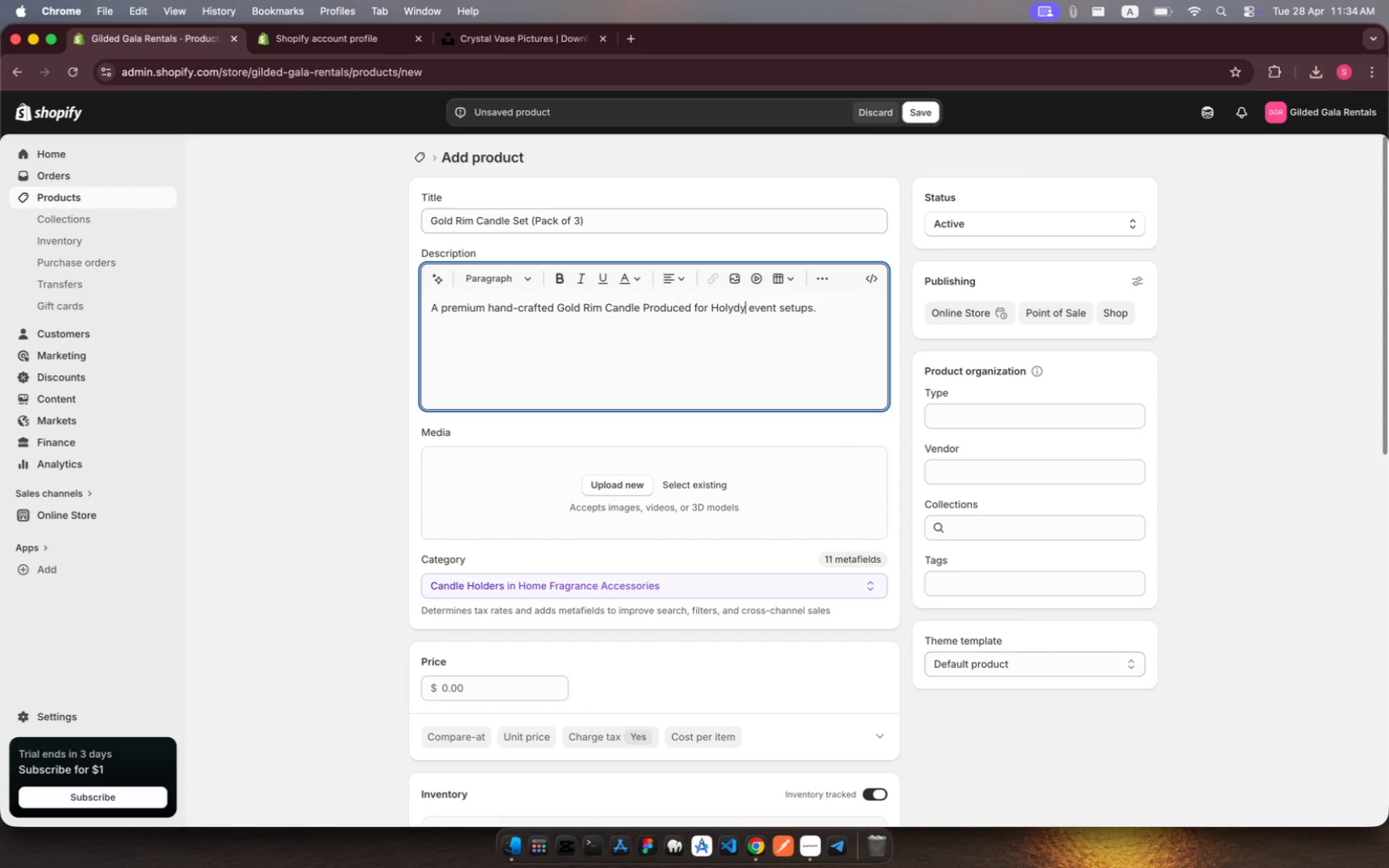 
key(ArrowLeft)
 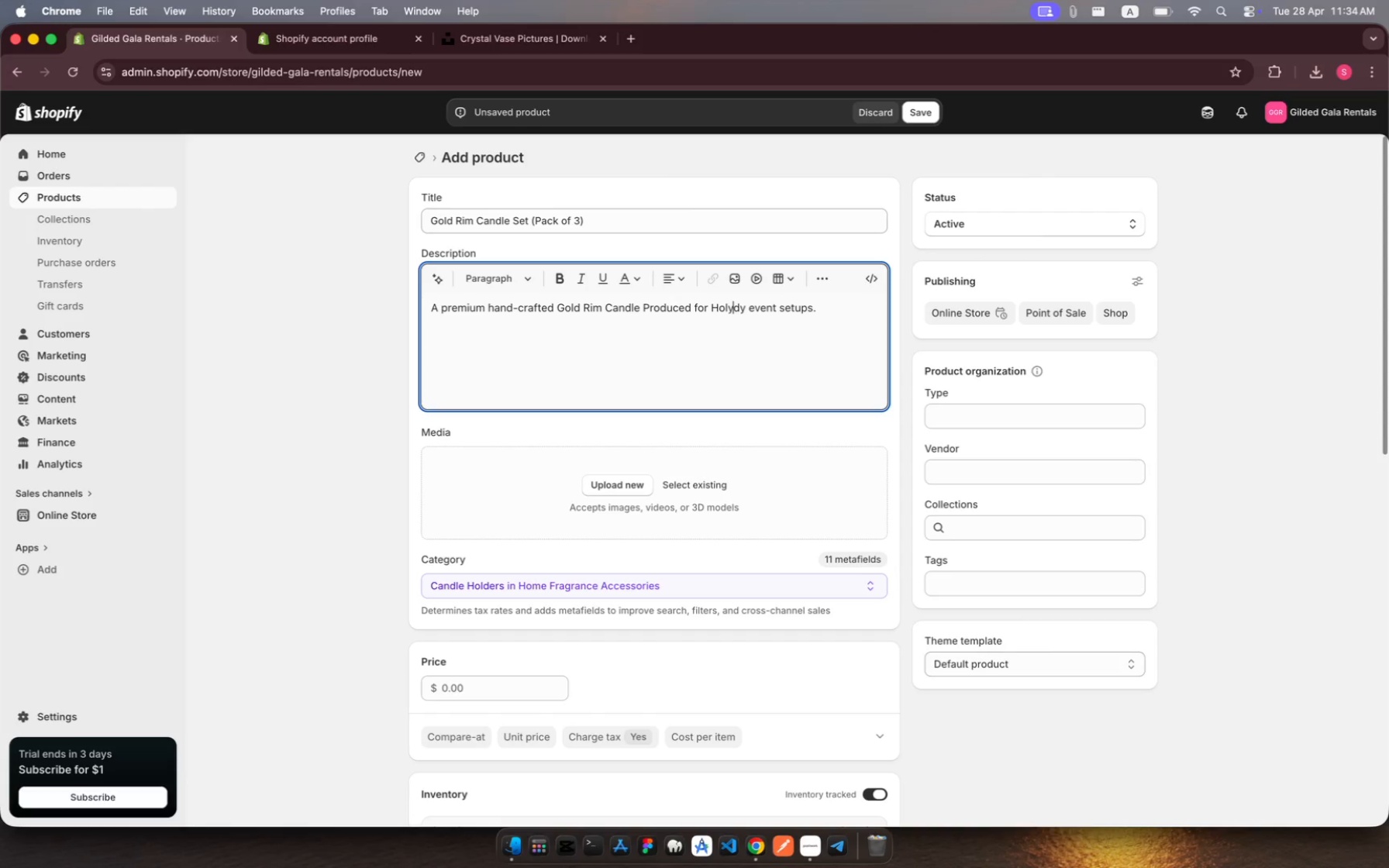 
key(ArrowLeft)
 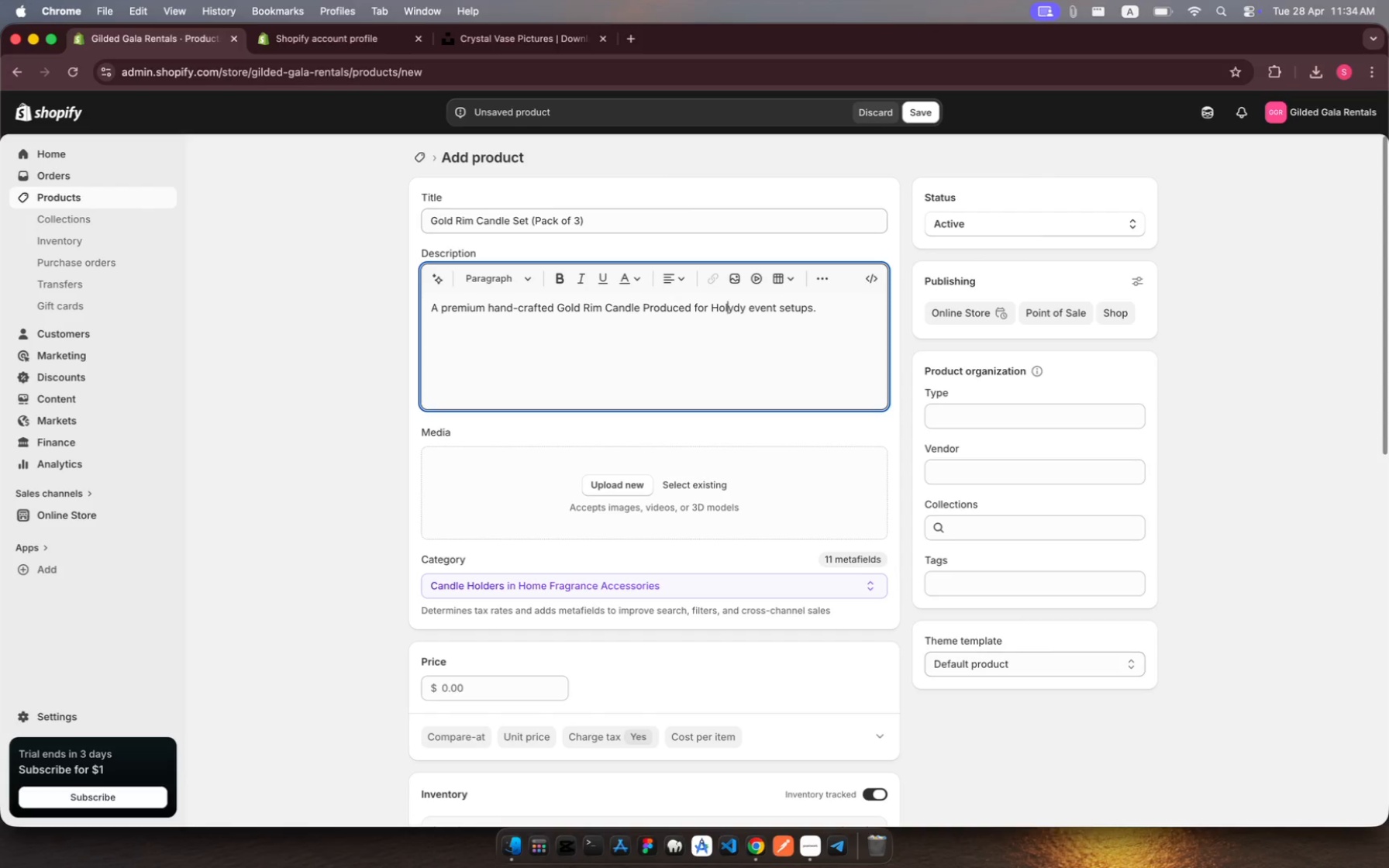 
key(ArrowLeft)
 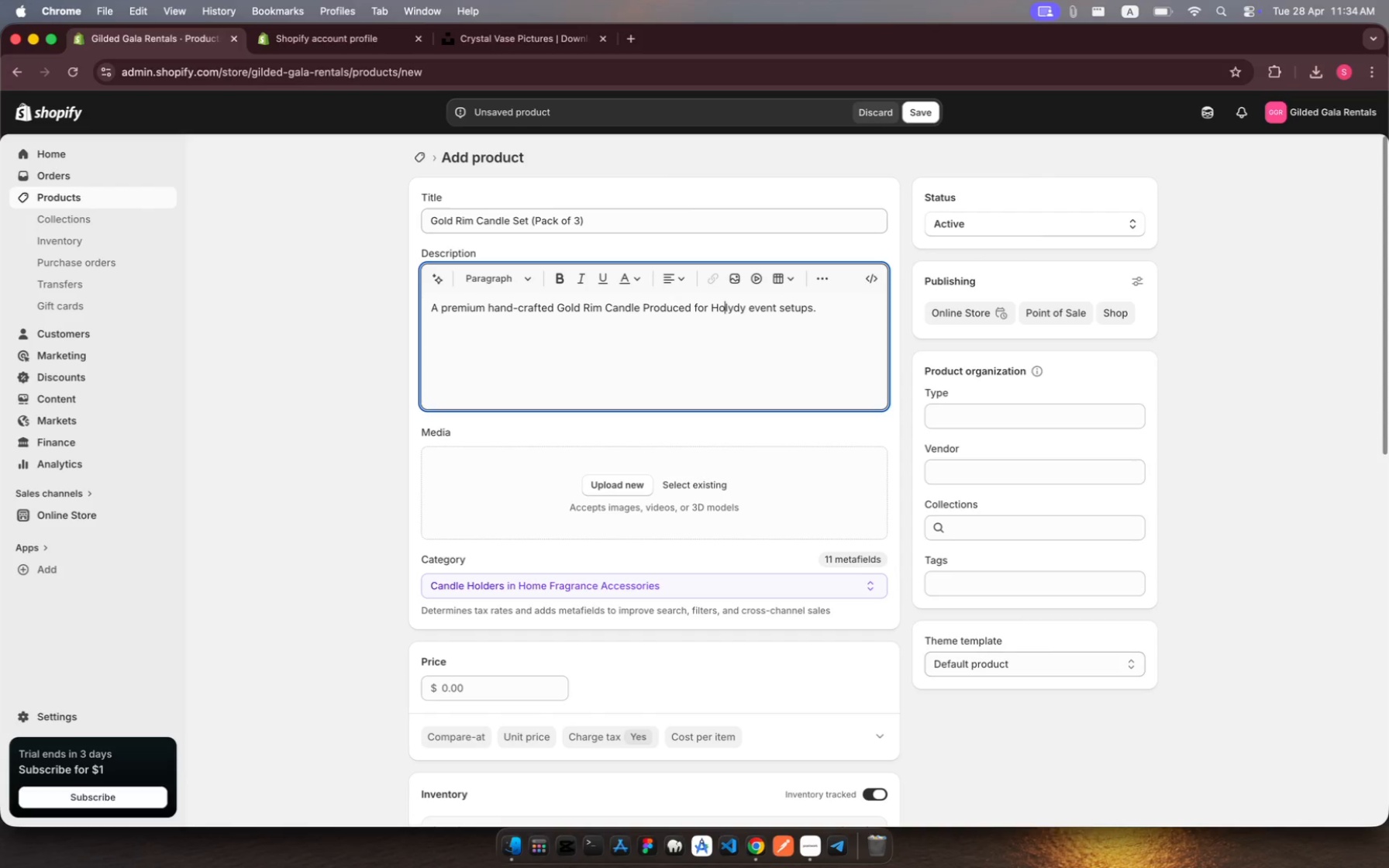 
key(ArrowLeft)
 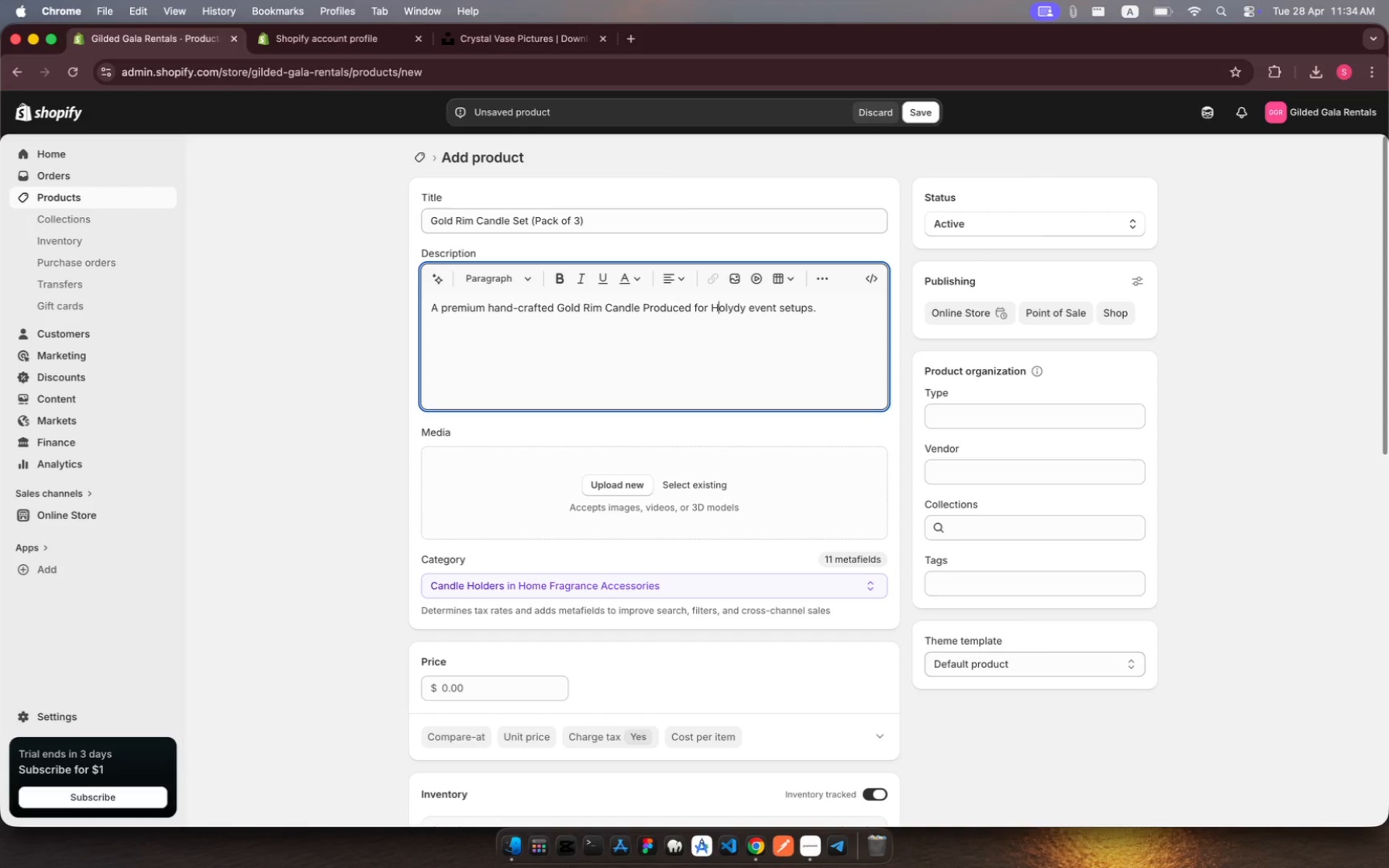 
key(ArrowLeft)
 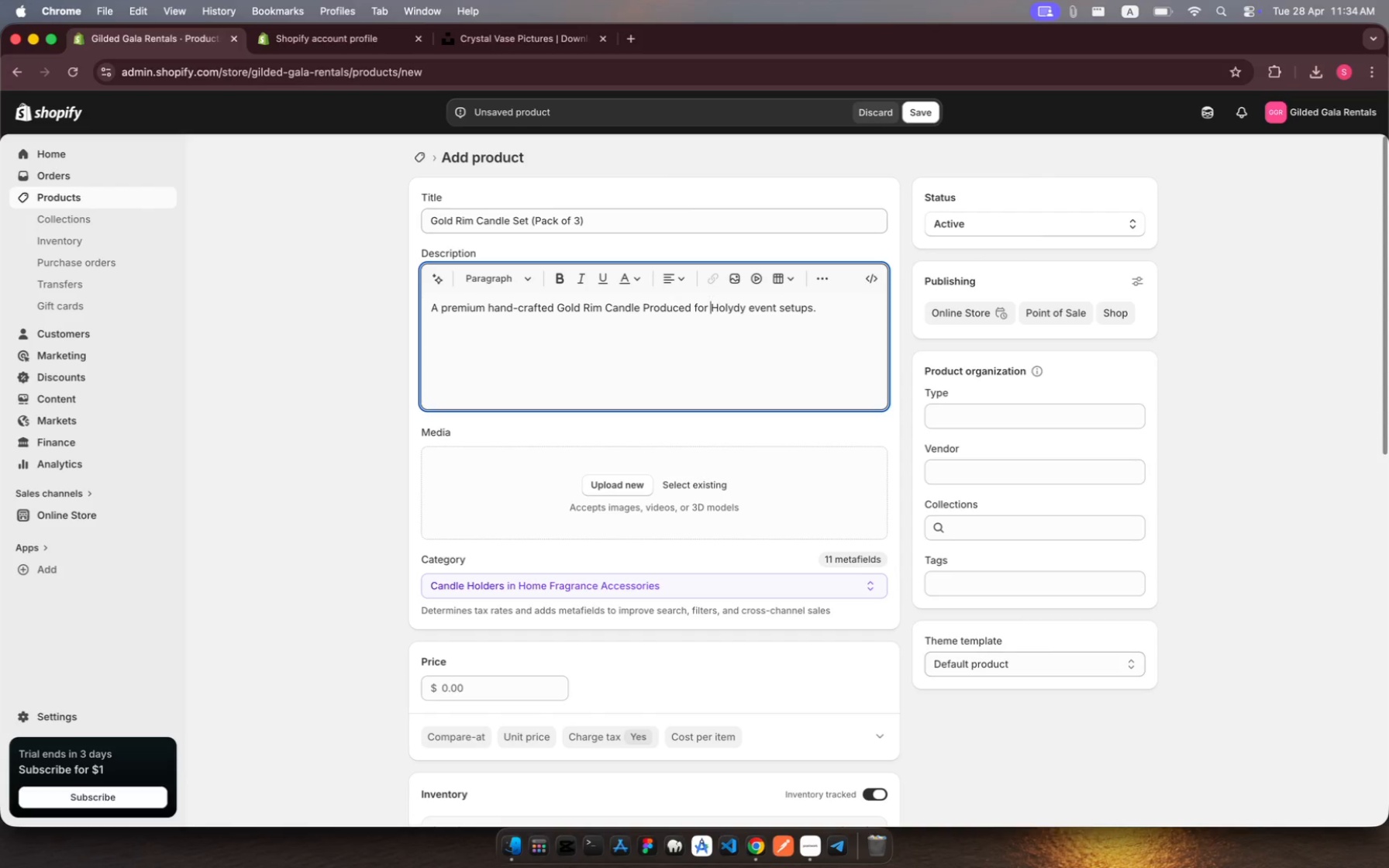 
key(ArrowLeft)
 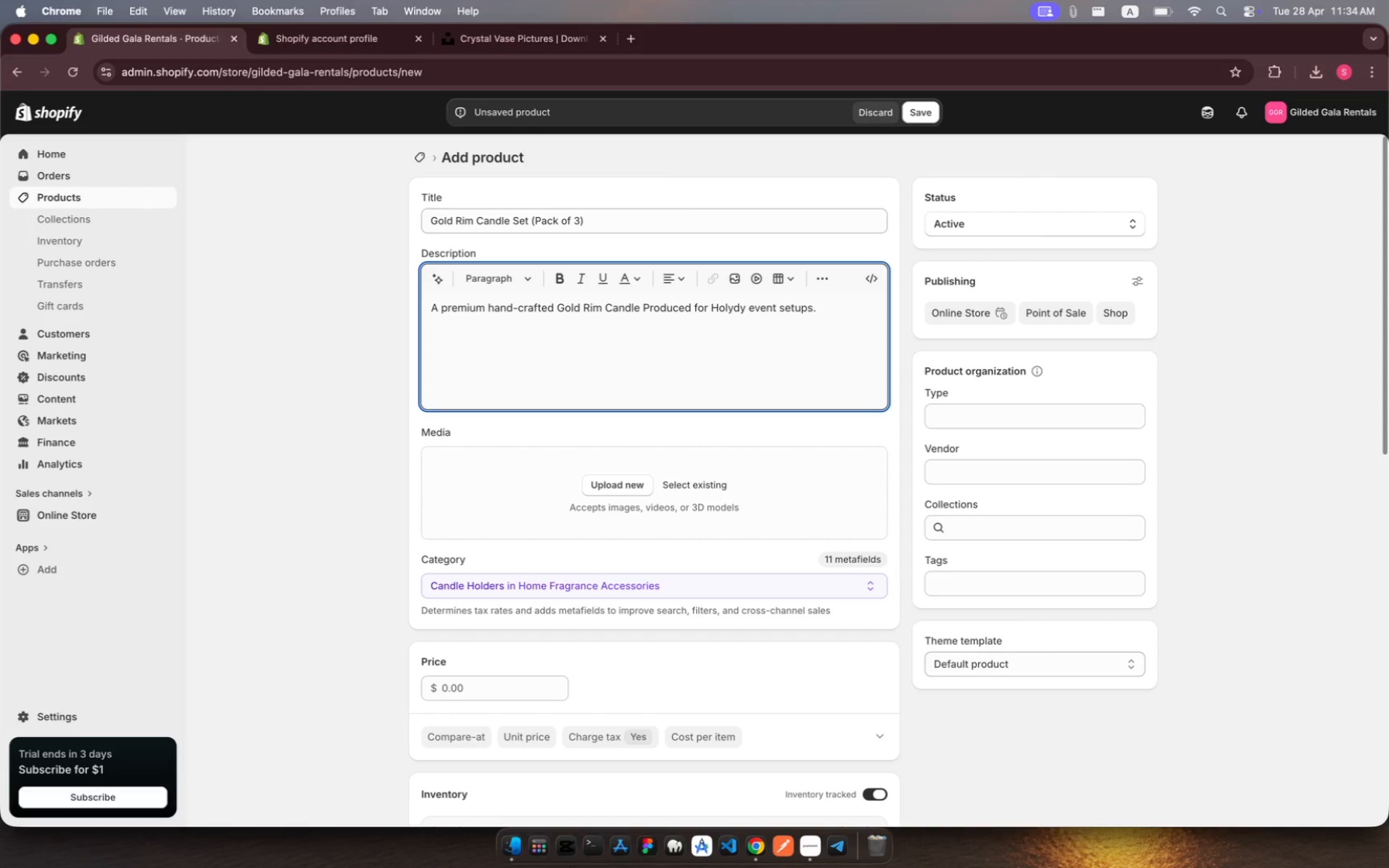 
type(sprci )
key(Backspace)
key(Backspace)
key(Backspace)
key(Backspace)
key(Backspace)
key(Backspace)
type(ecisl )
key(Backspace)
key(Backspace)
key(Backspace)
key(Backspace)
type(ia)
key(Backspace)
key(Backspace)
type(al )
 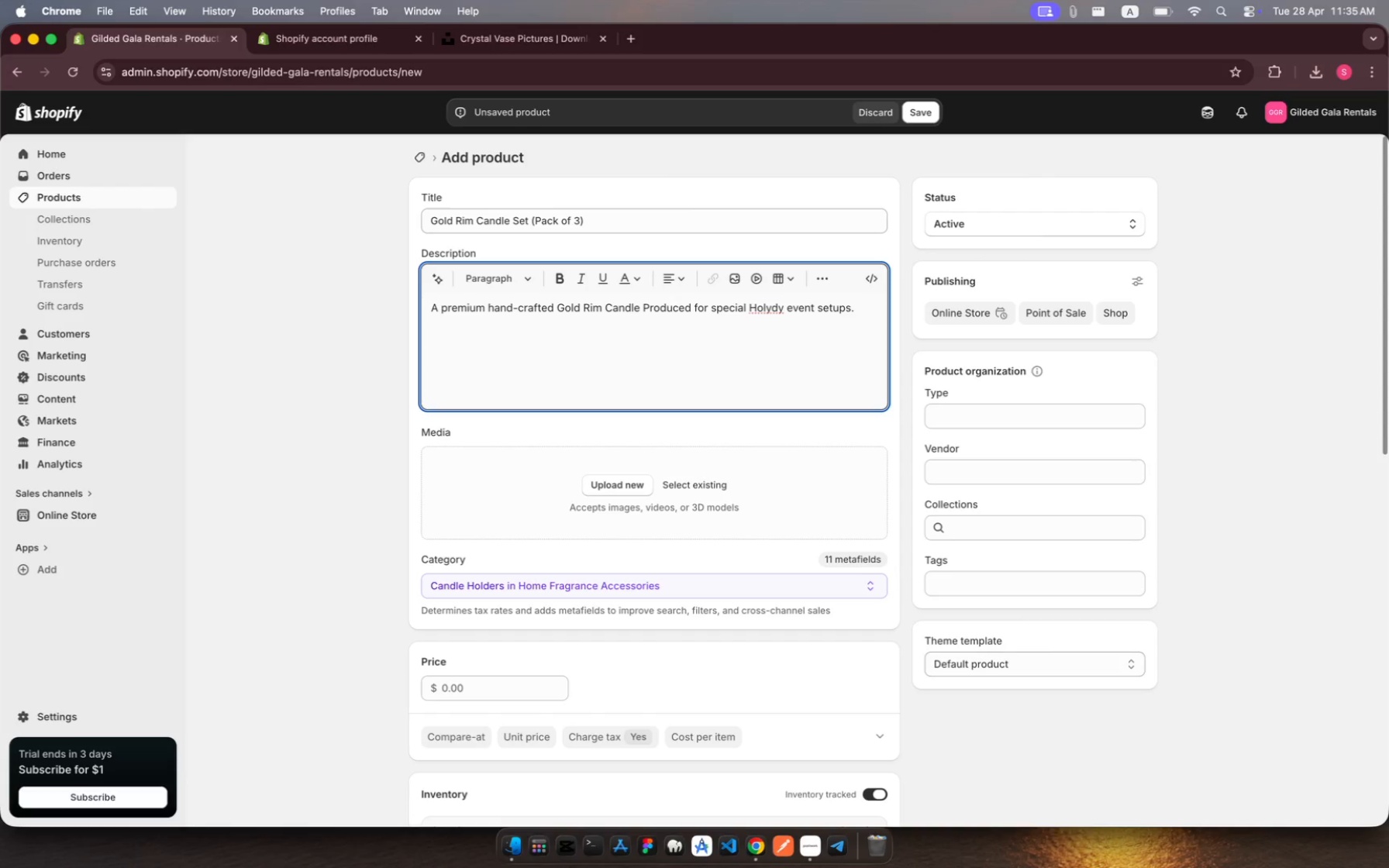 
key(ArrowRight)
 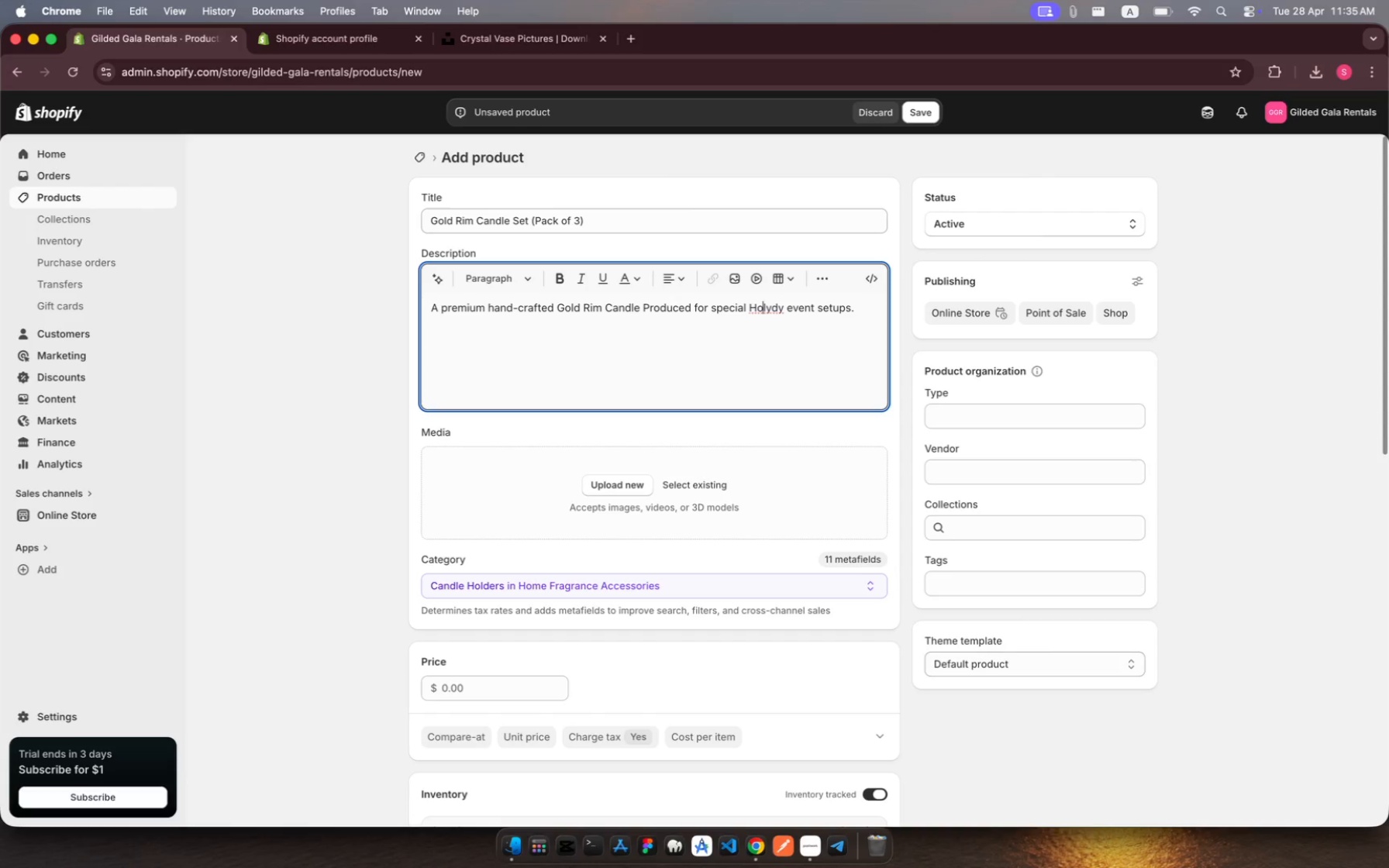 
key(ArrowRight)
 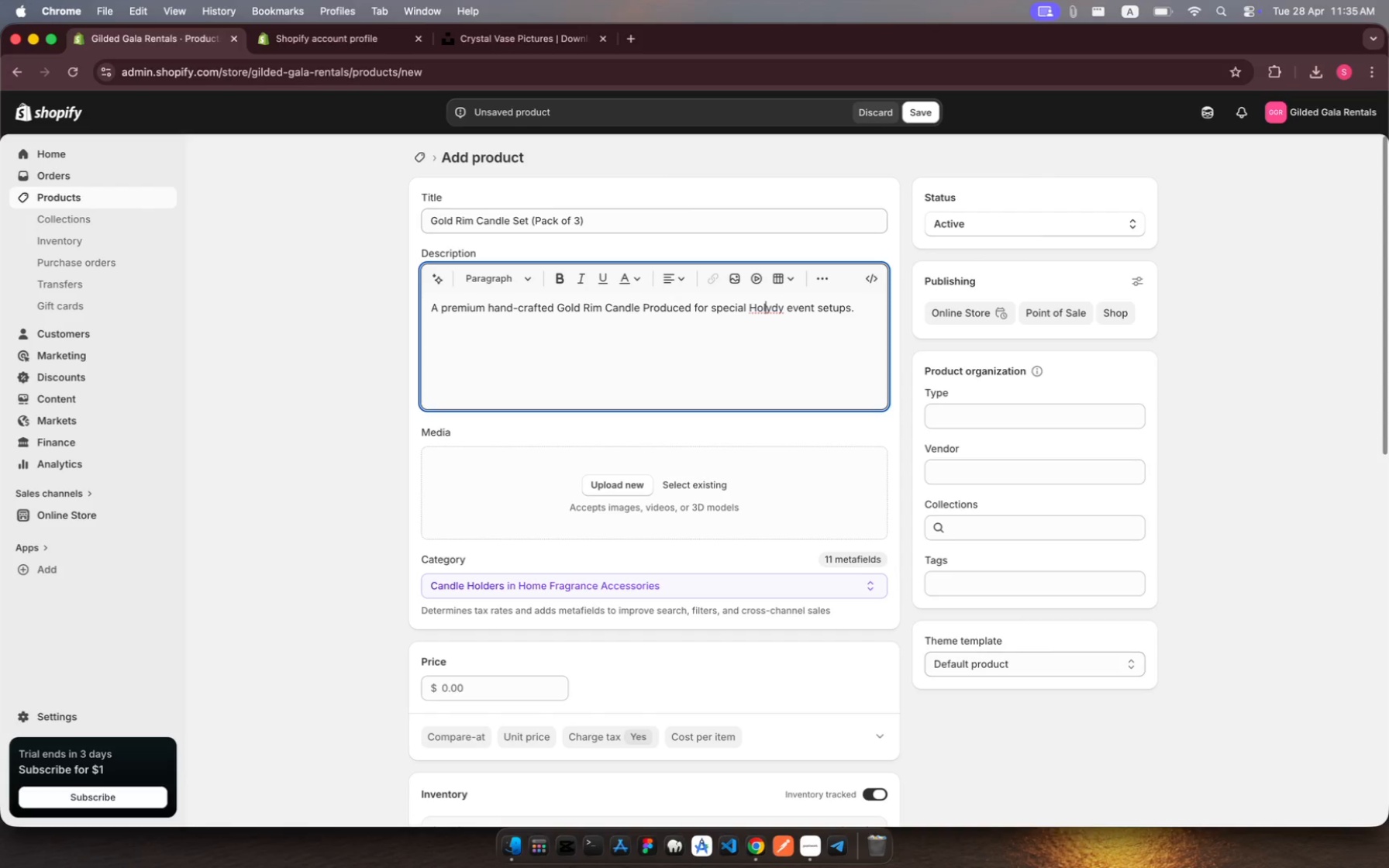 
key(ArrowRight)
 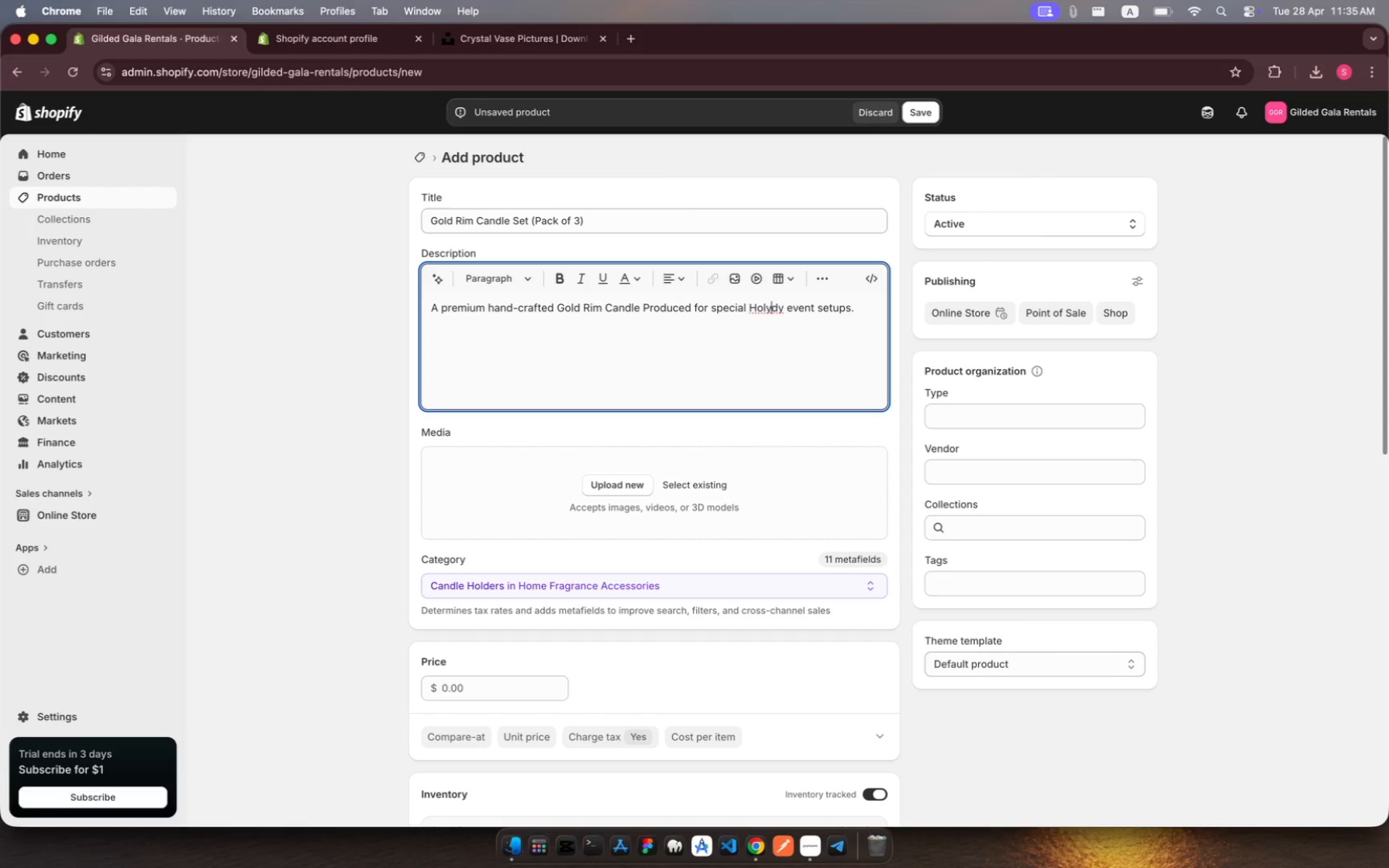 
key(ArrowRight)
 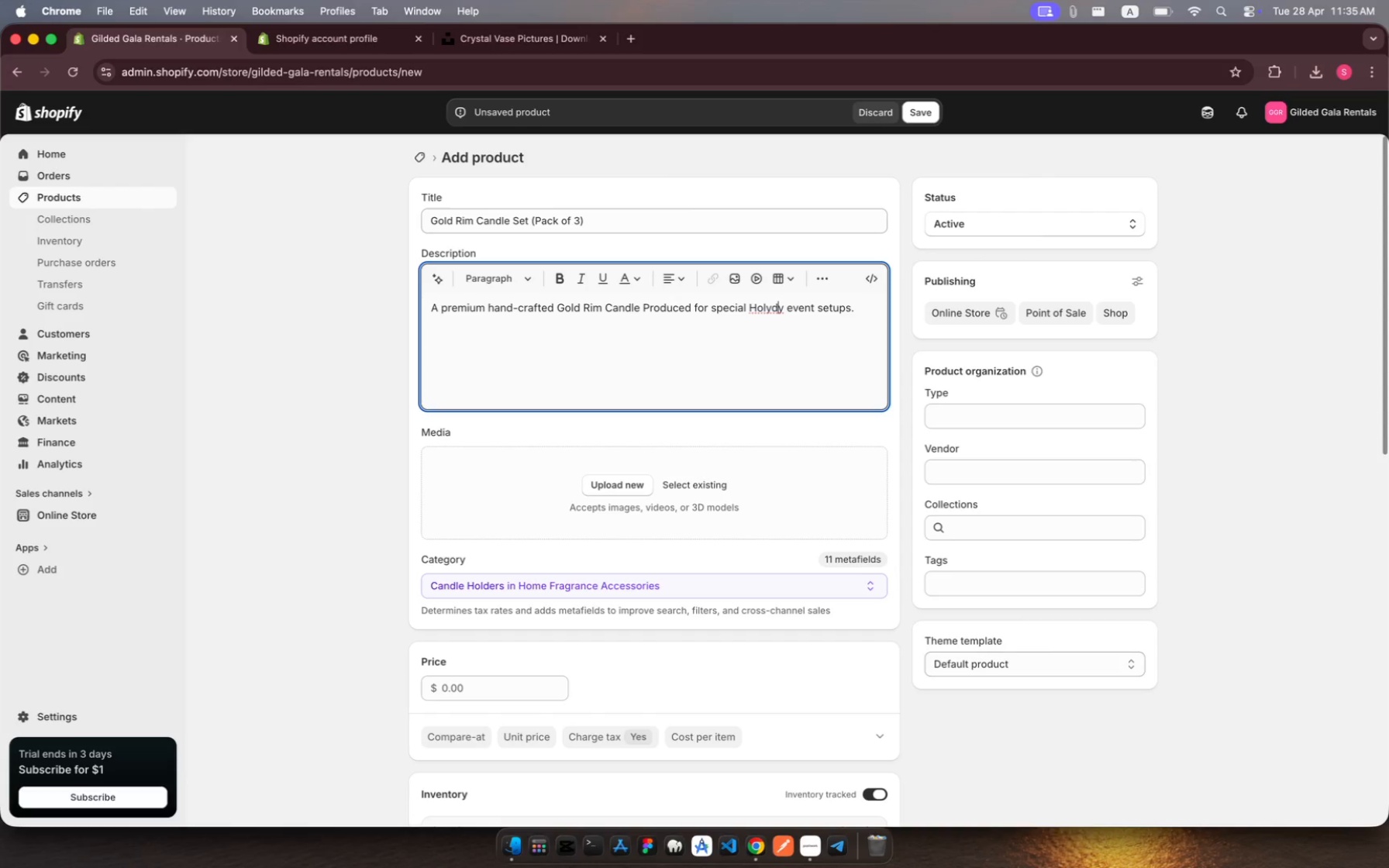 
key(ArrowRight)
 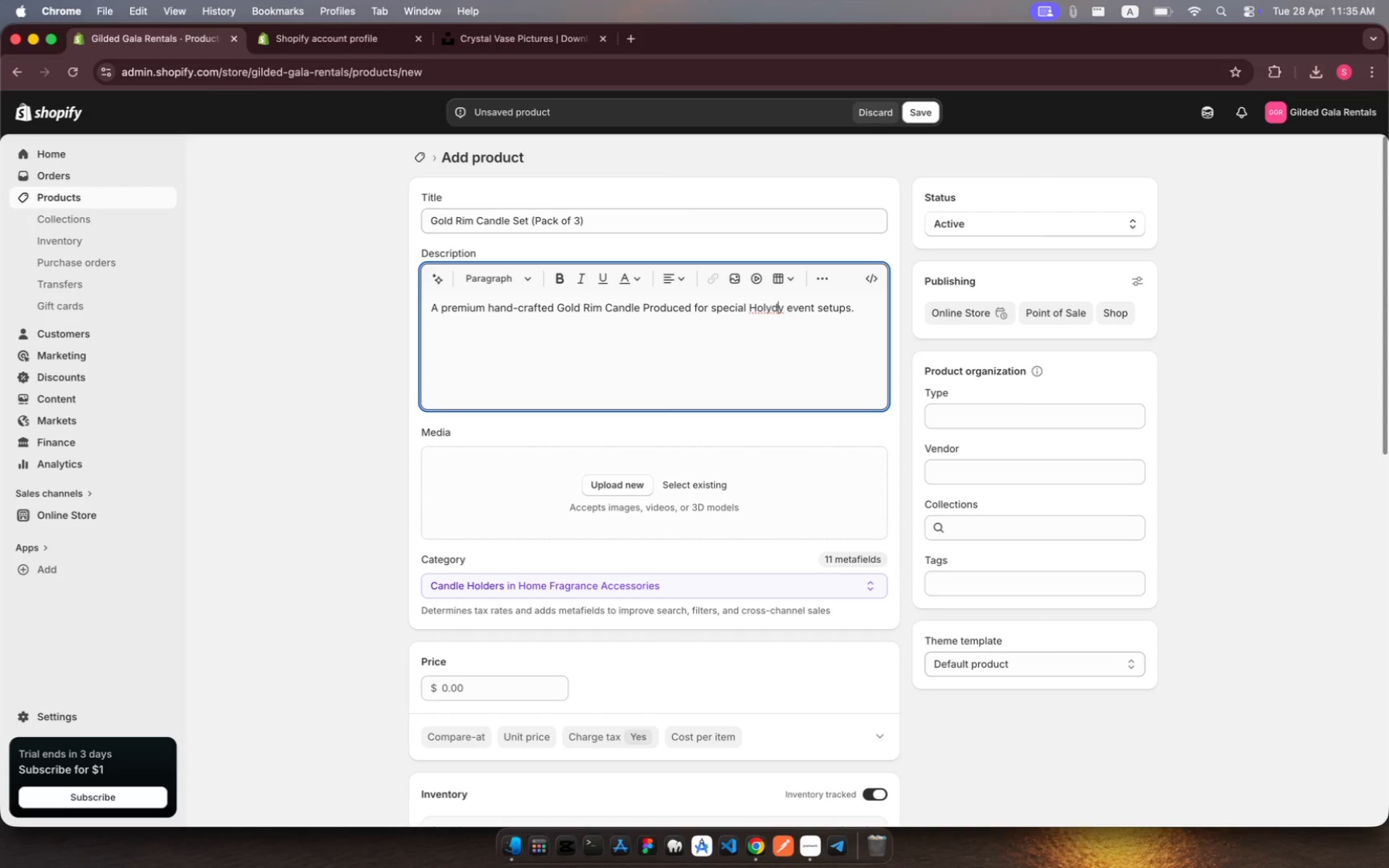 
key(A)
 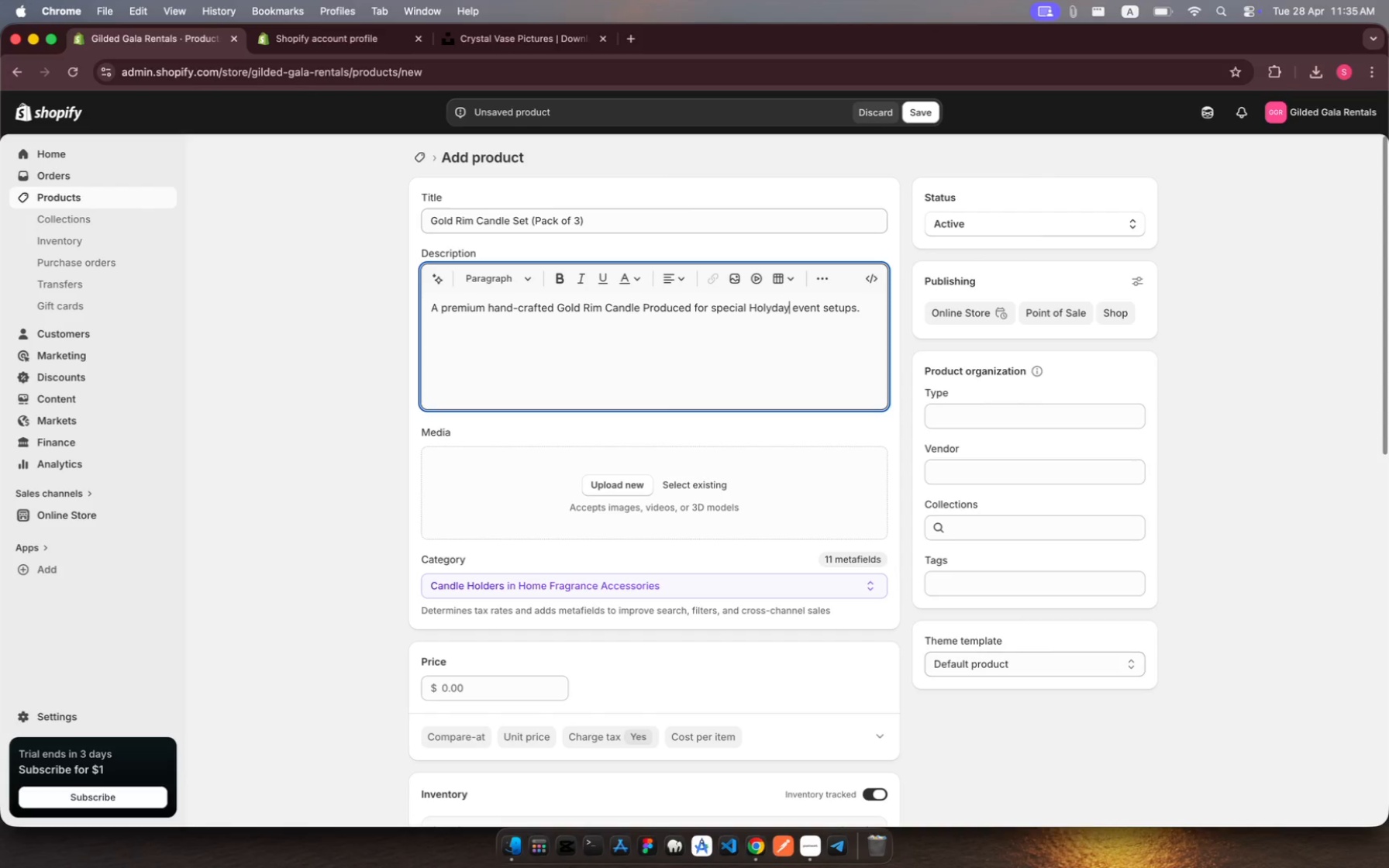 
key(ArrowRight)
 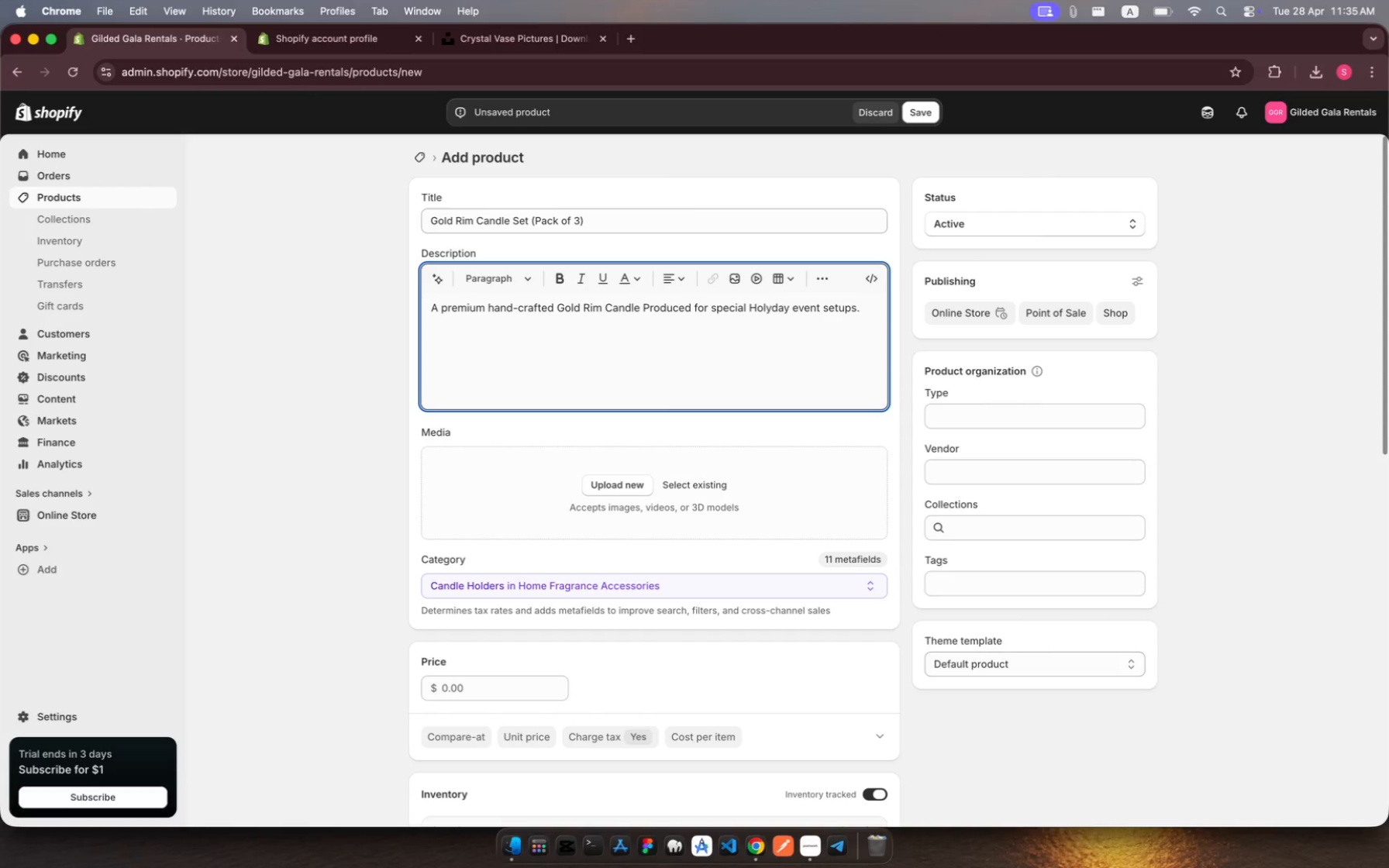 
key(S)
 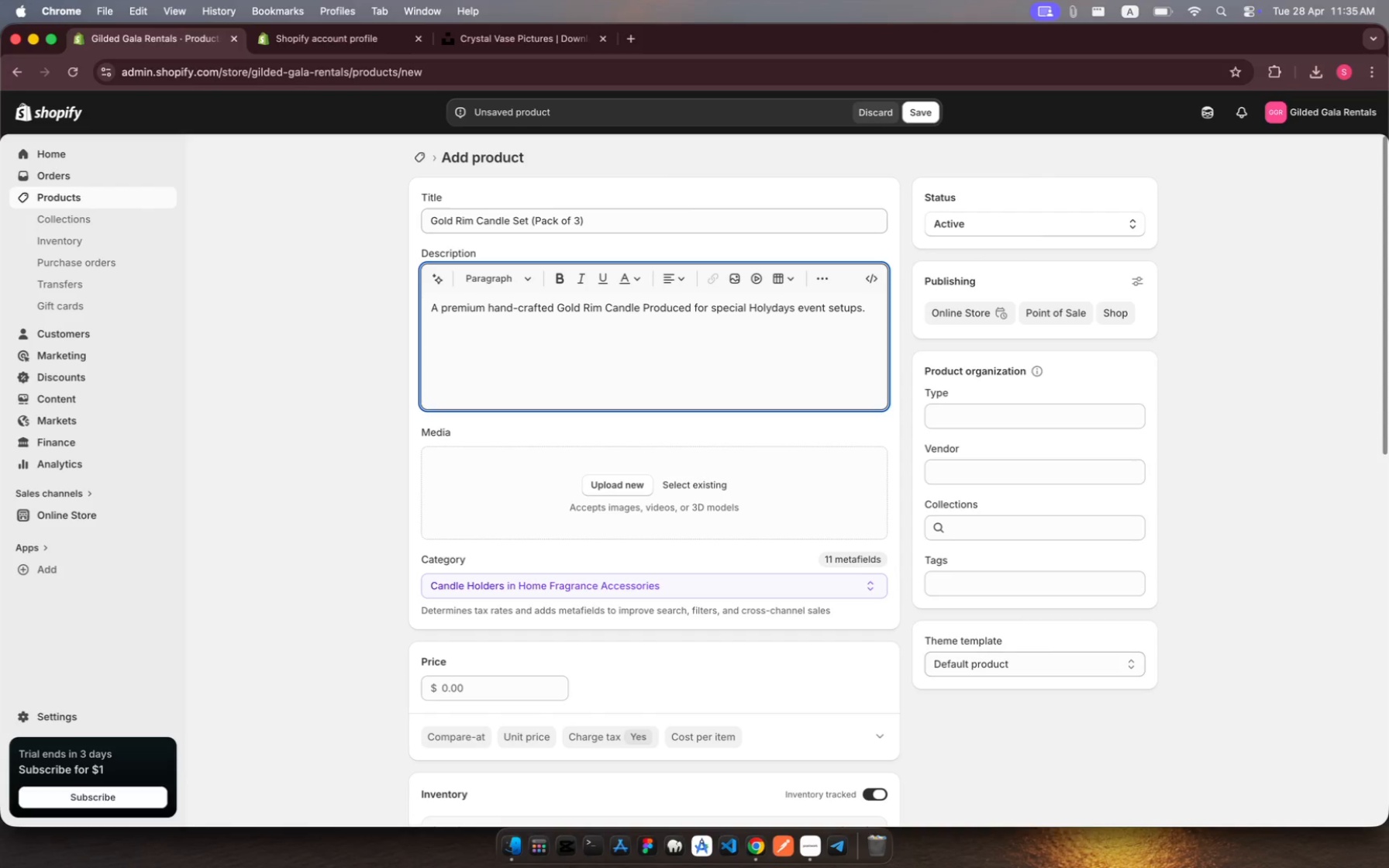 
hold_key(key=ArrowLeft, duration=0.77)
 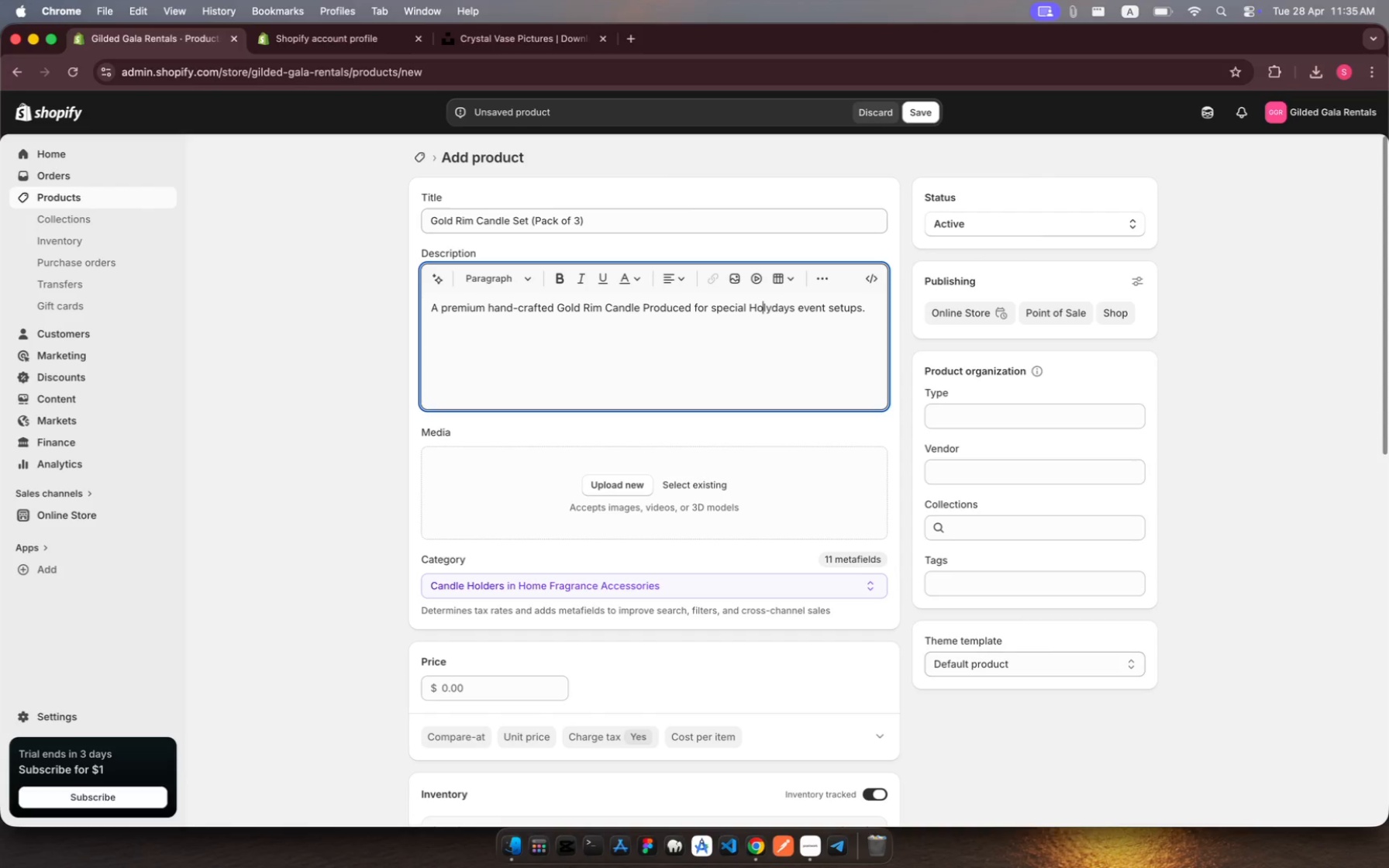 
key(ArrowLeft)
 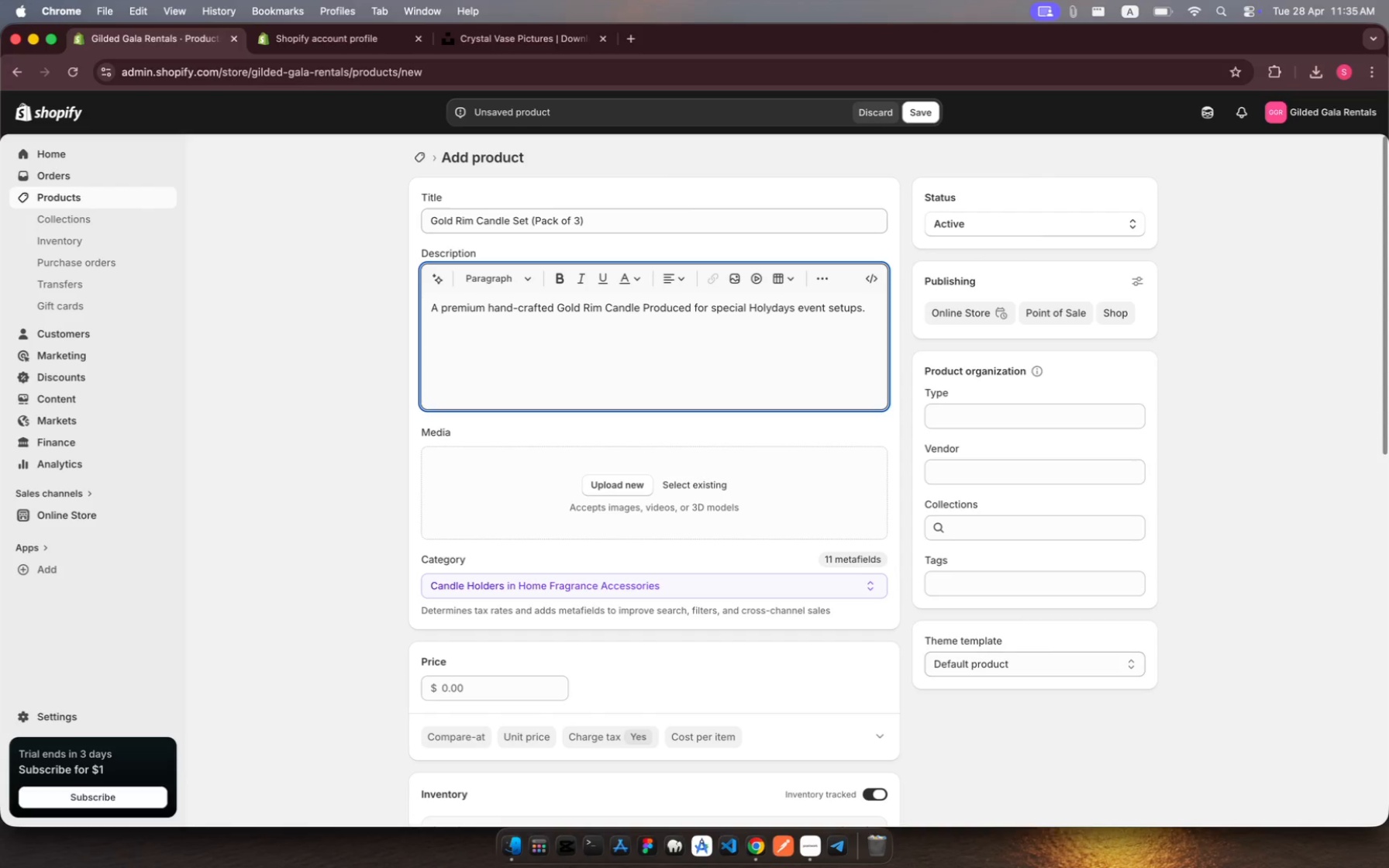 
key(ArrowLeft)
 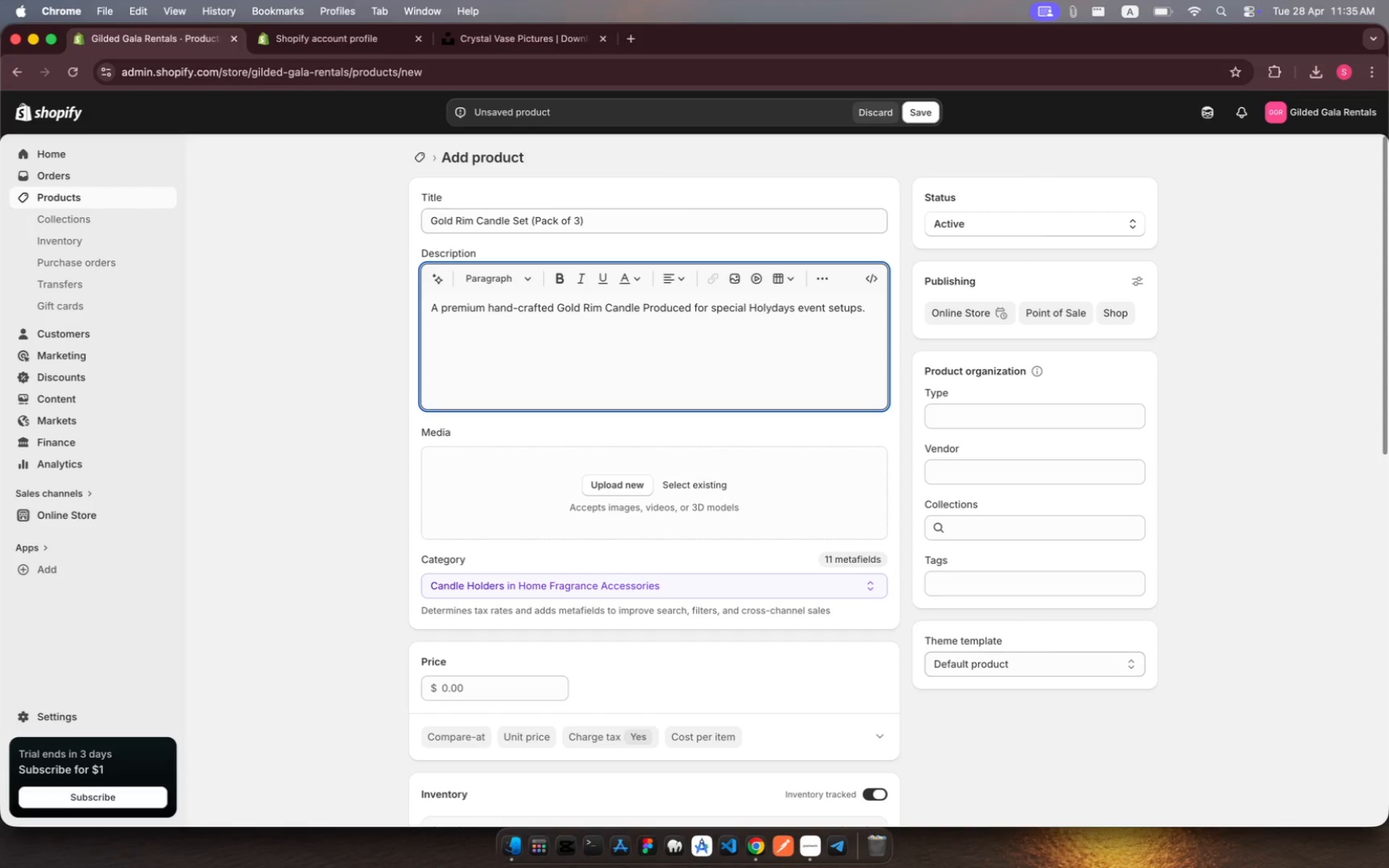 
key(Backspace)
 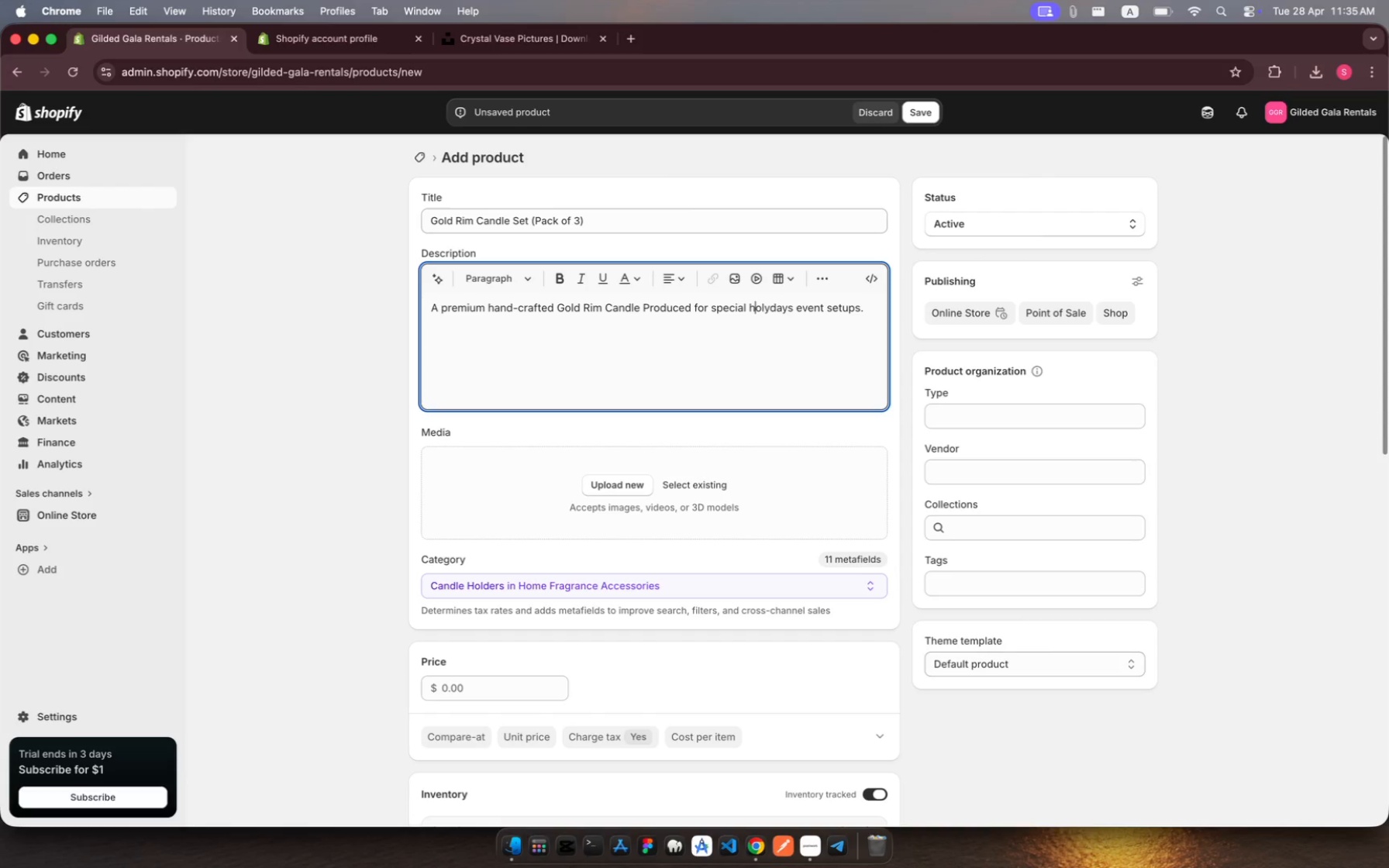 
key(H)
 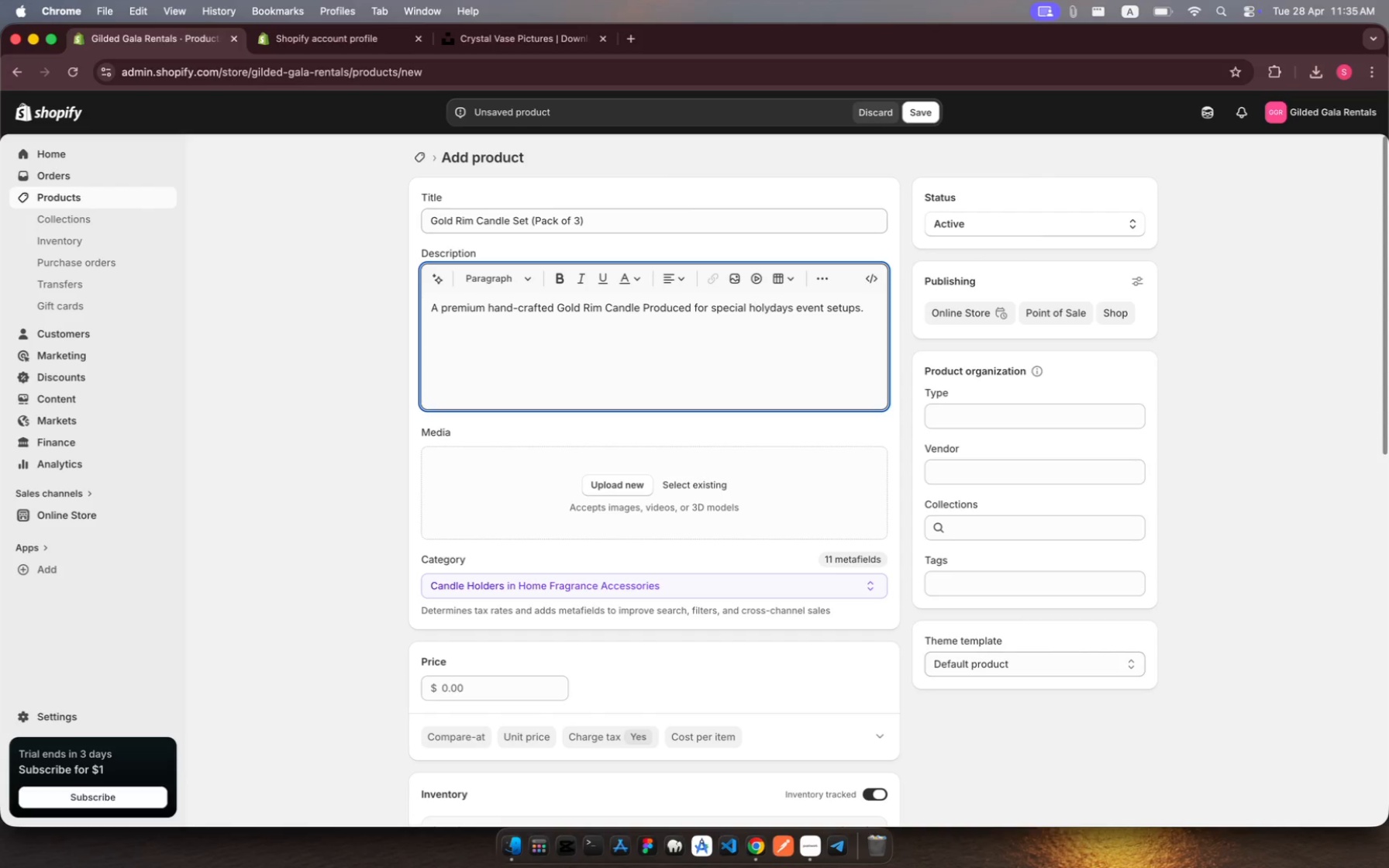 
wait(17.37)
 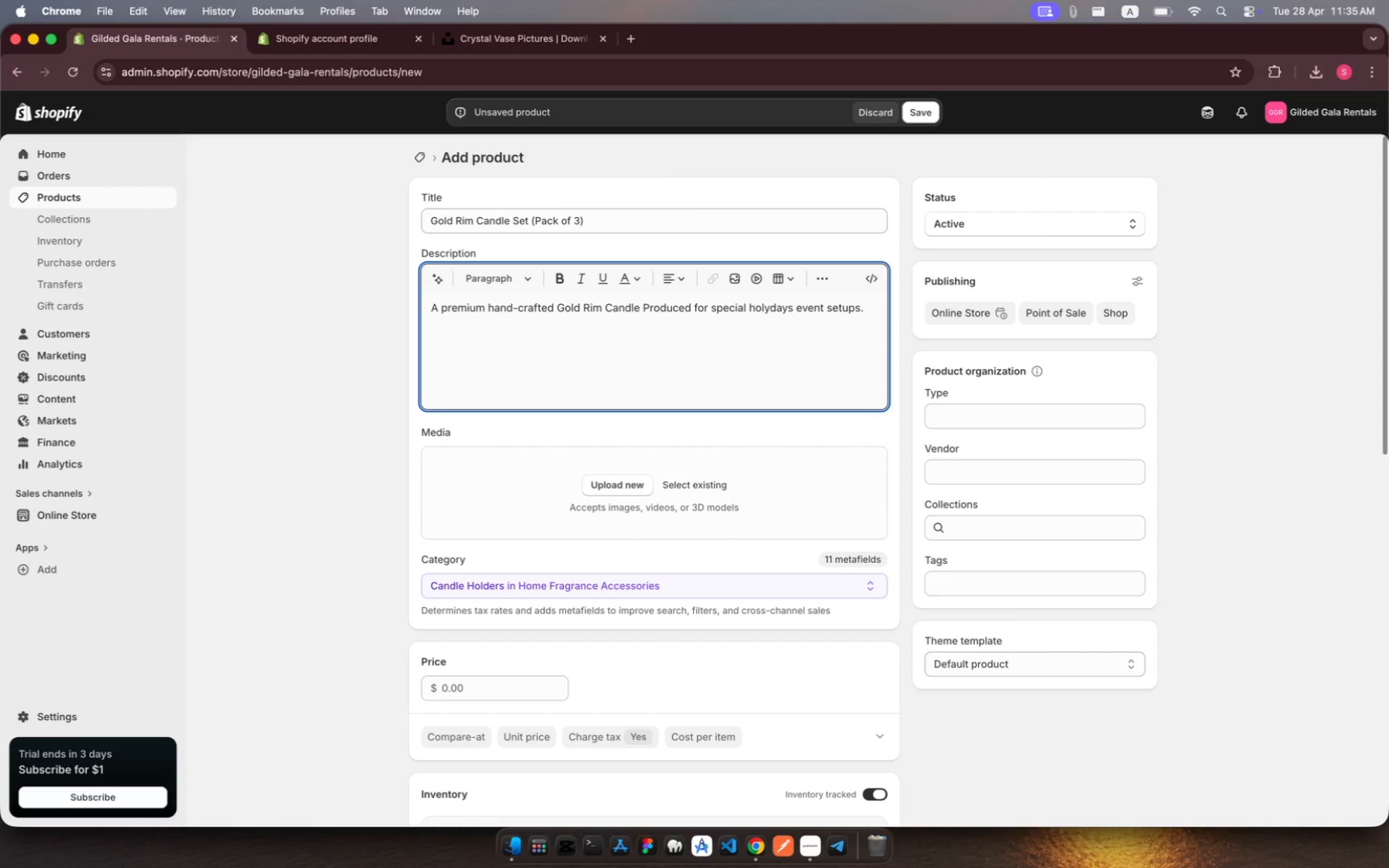 
left_click([861, 311])
 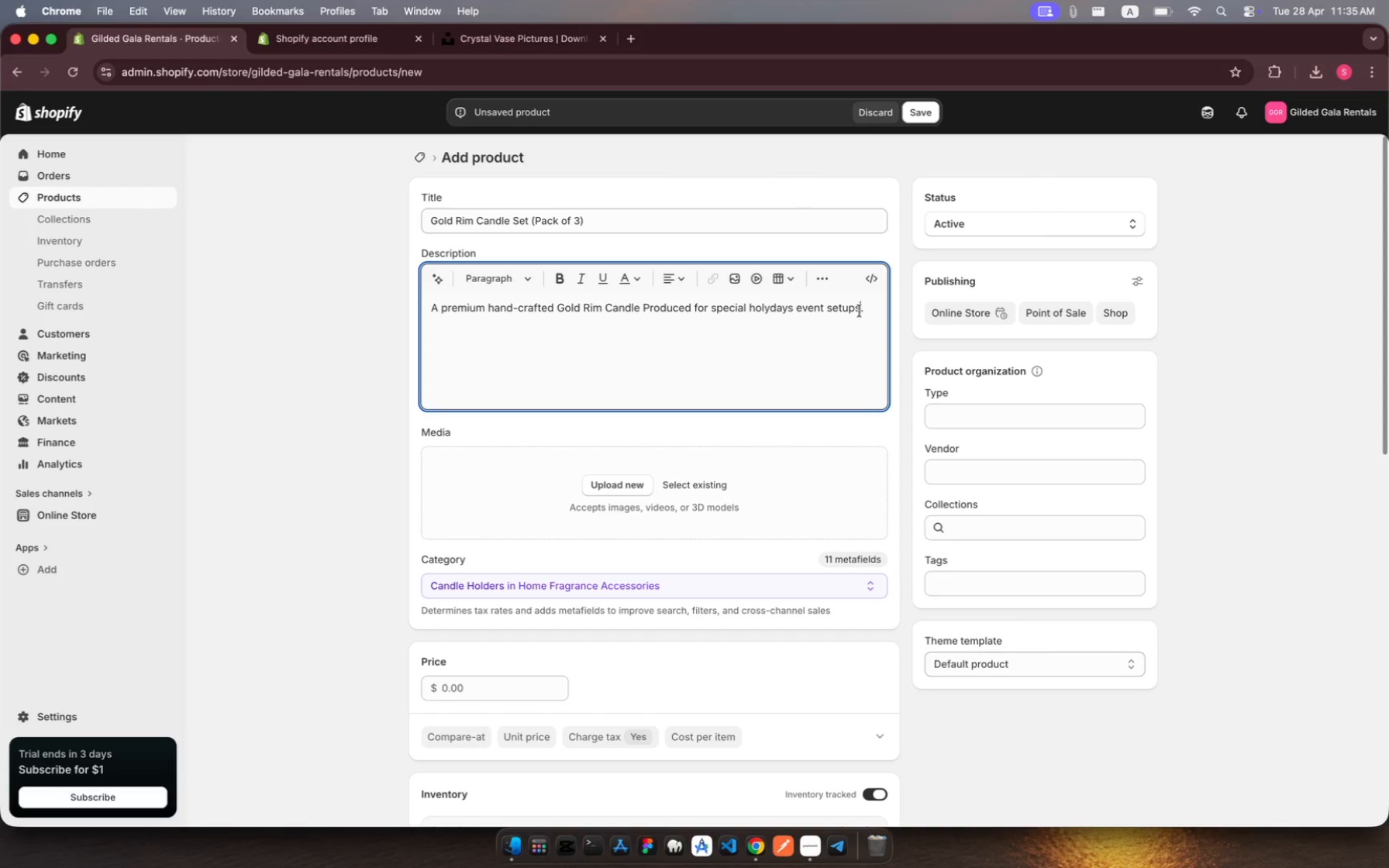 
left_click_drag(start_coordinate=[861, 311], to_coordinate=[794, 312])
 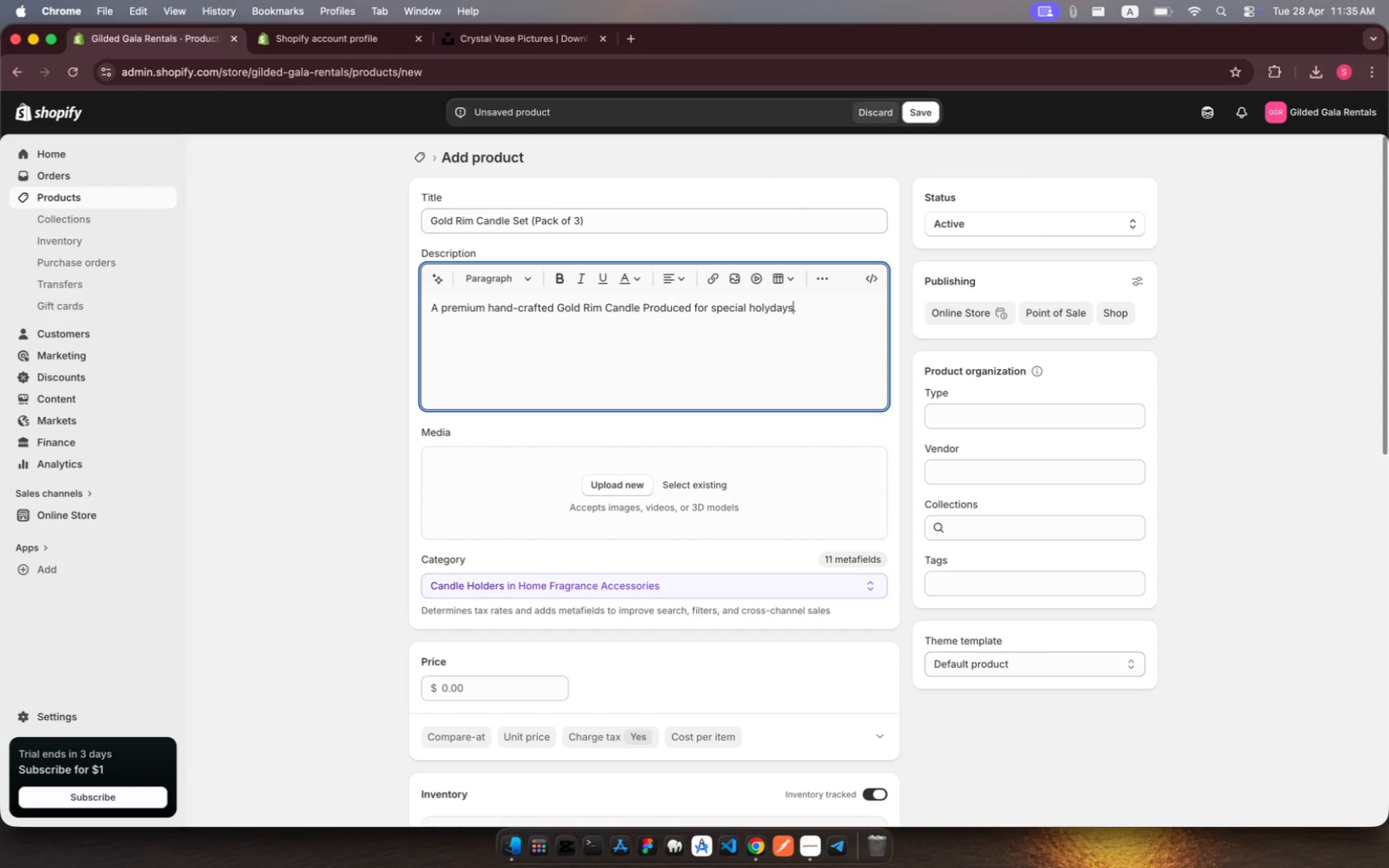 
key(Backspace)
 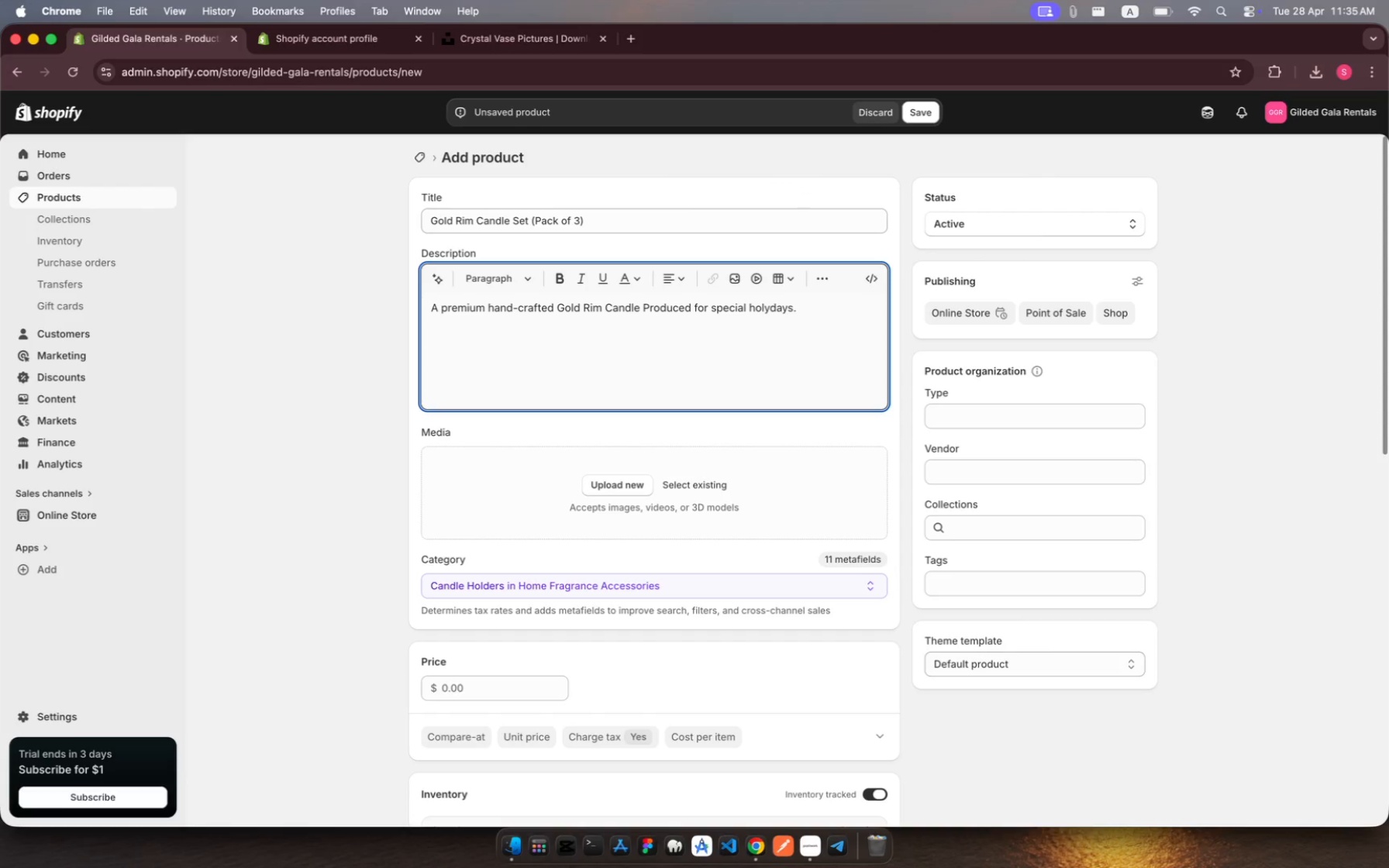 
key(Space)
 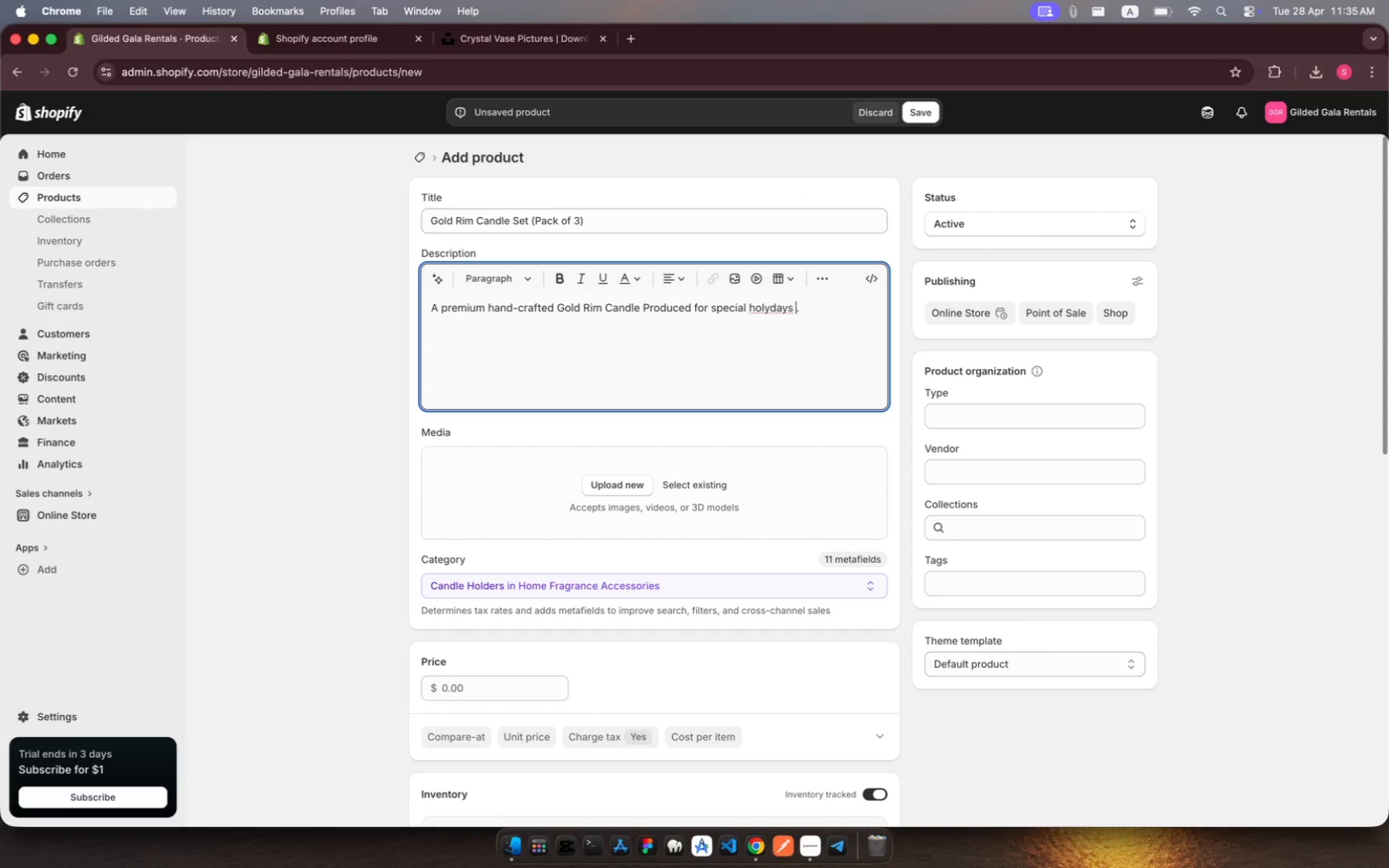 
key(A)
 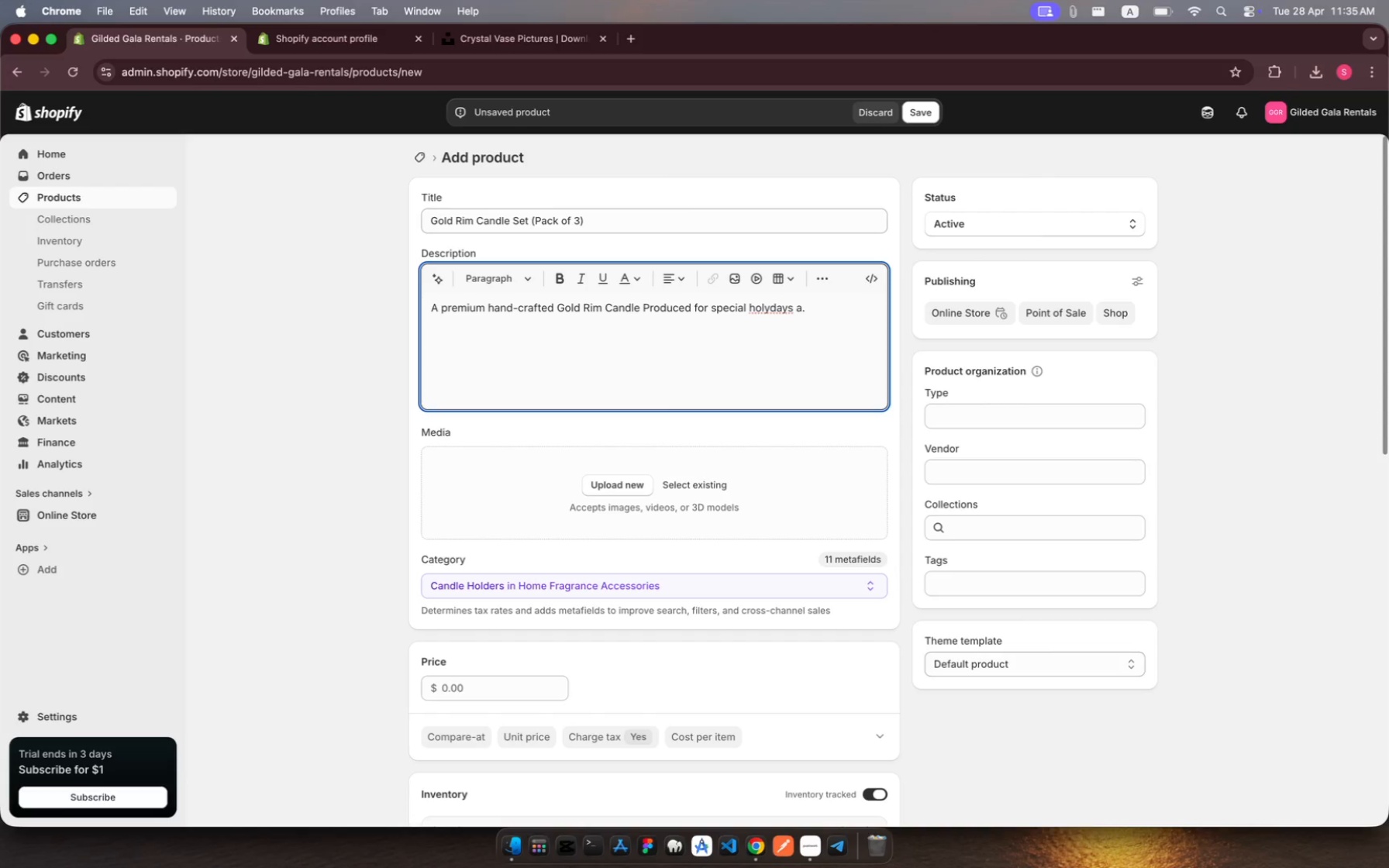 
type(nd dinn)
key(Backspace)
key(Backspace)
key(Backspace)
key(Backspace)
type(parties)
 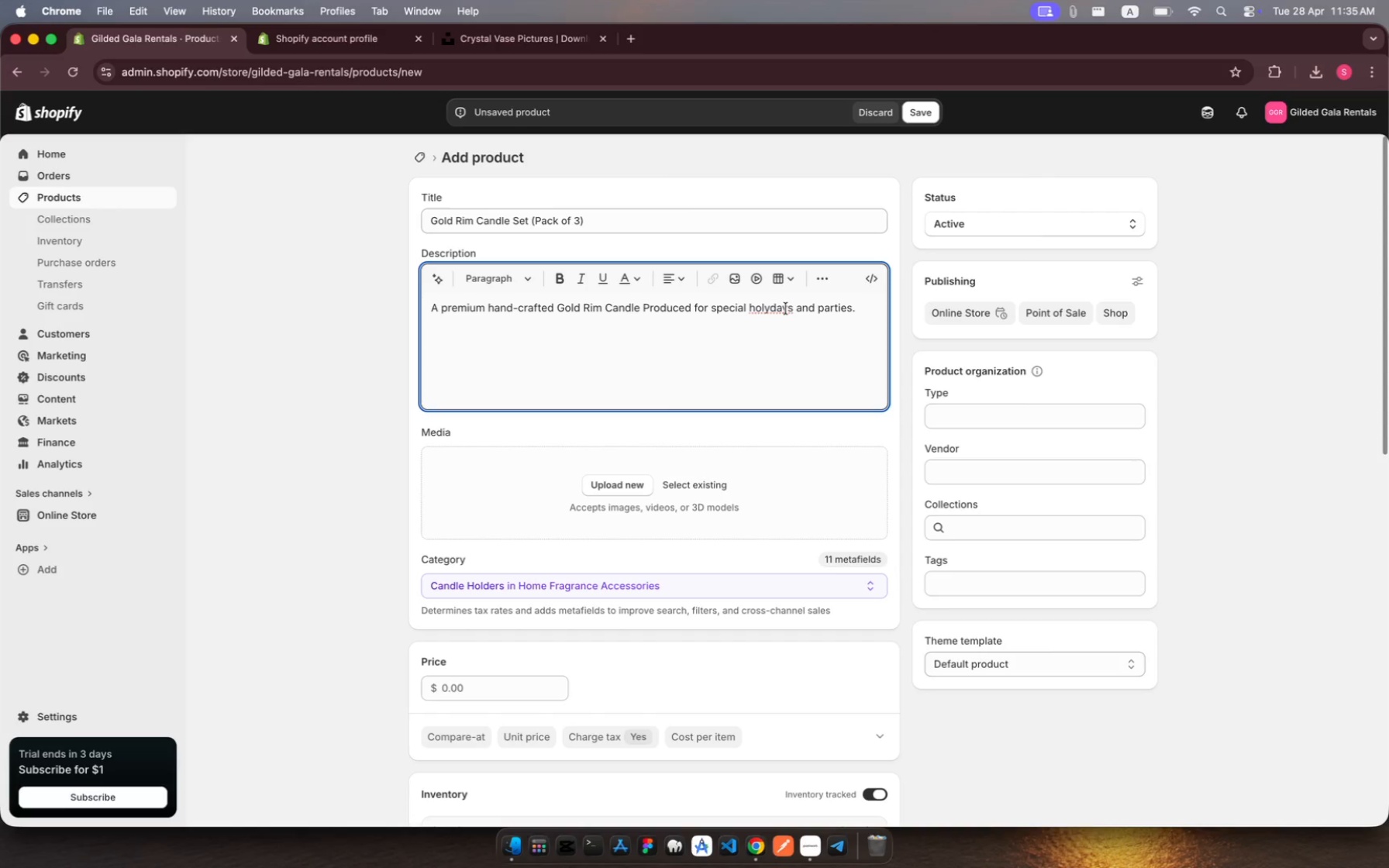 
left_click([791, 307])
 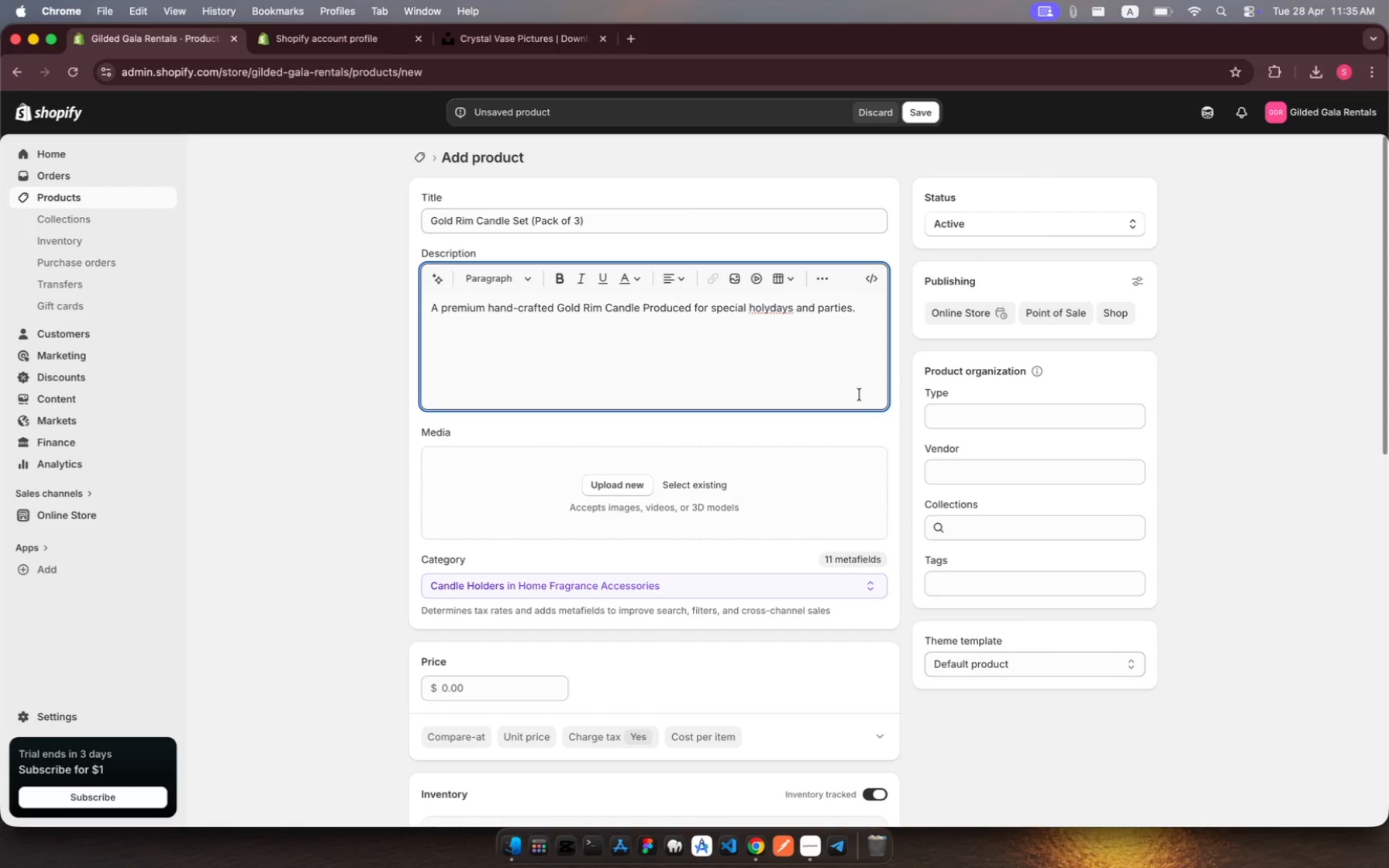 
key(Backspace)
 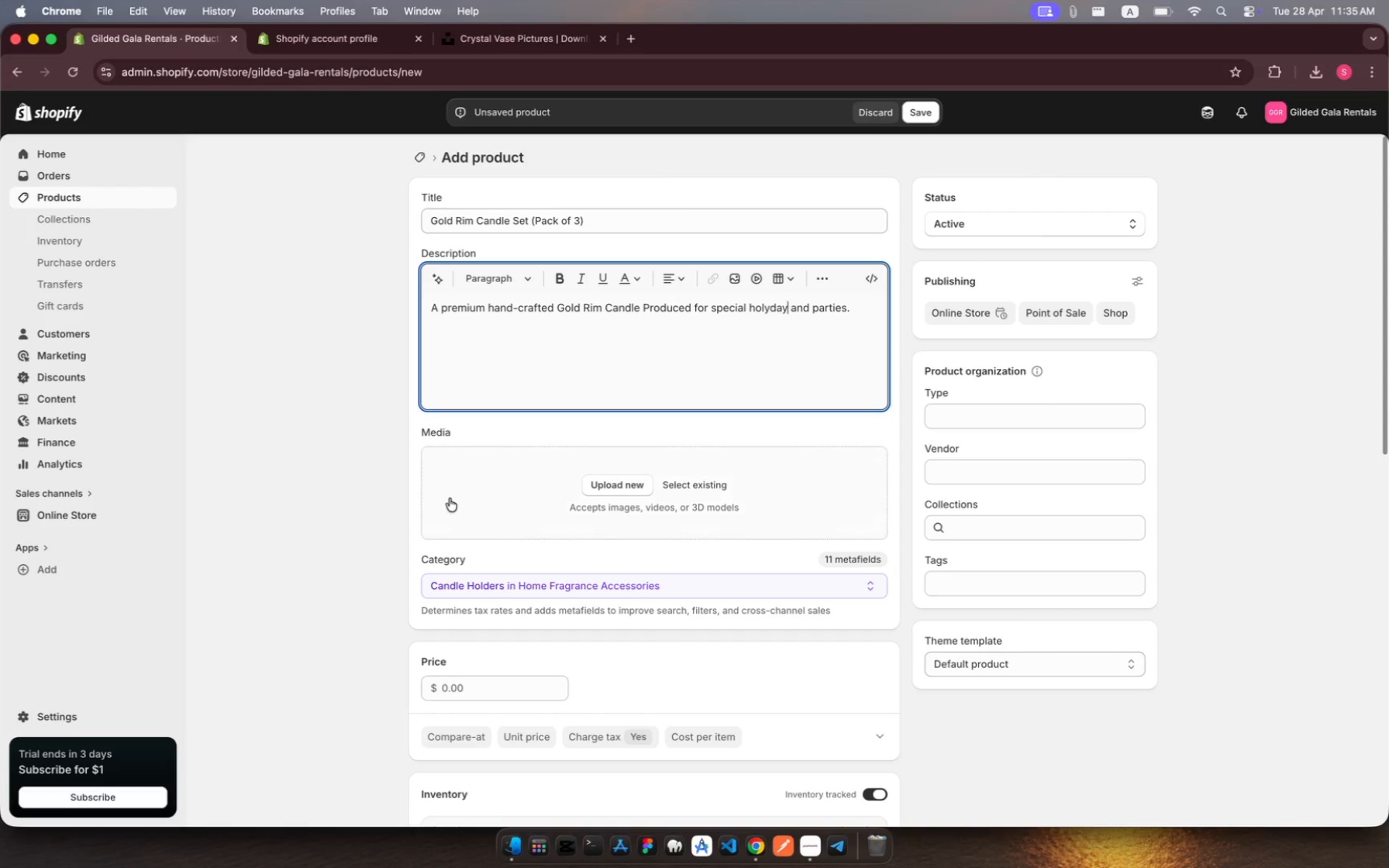 
wait(9.01)
 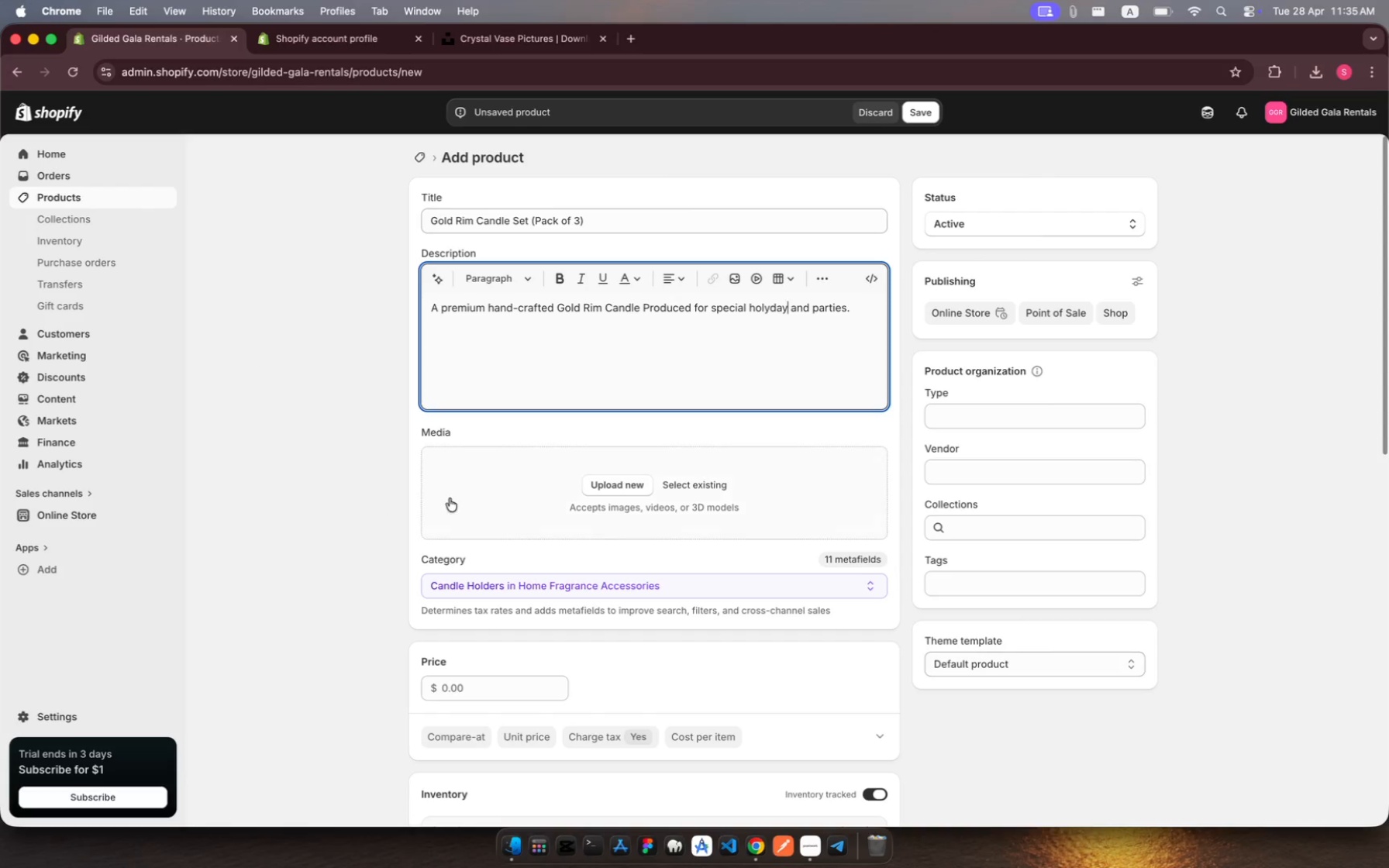 
left_click([510, 221])
 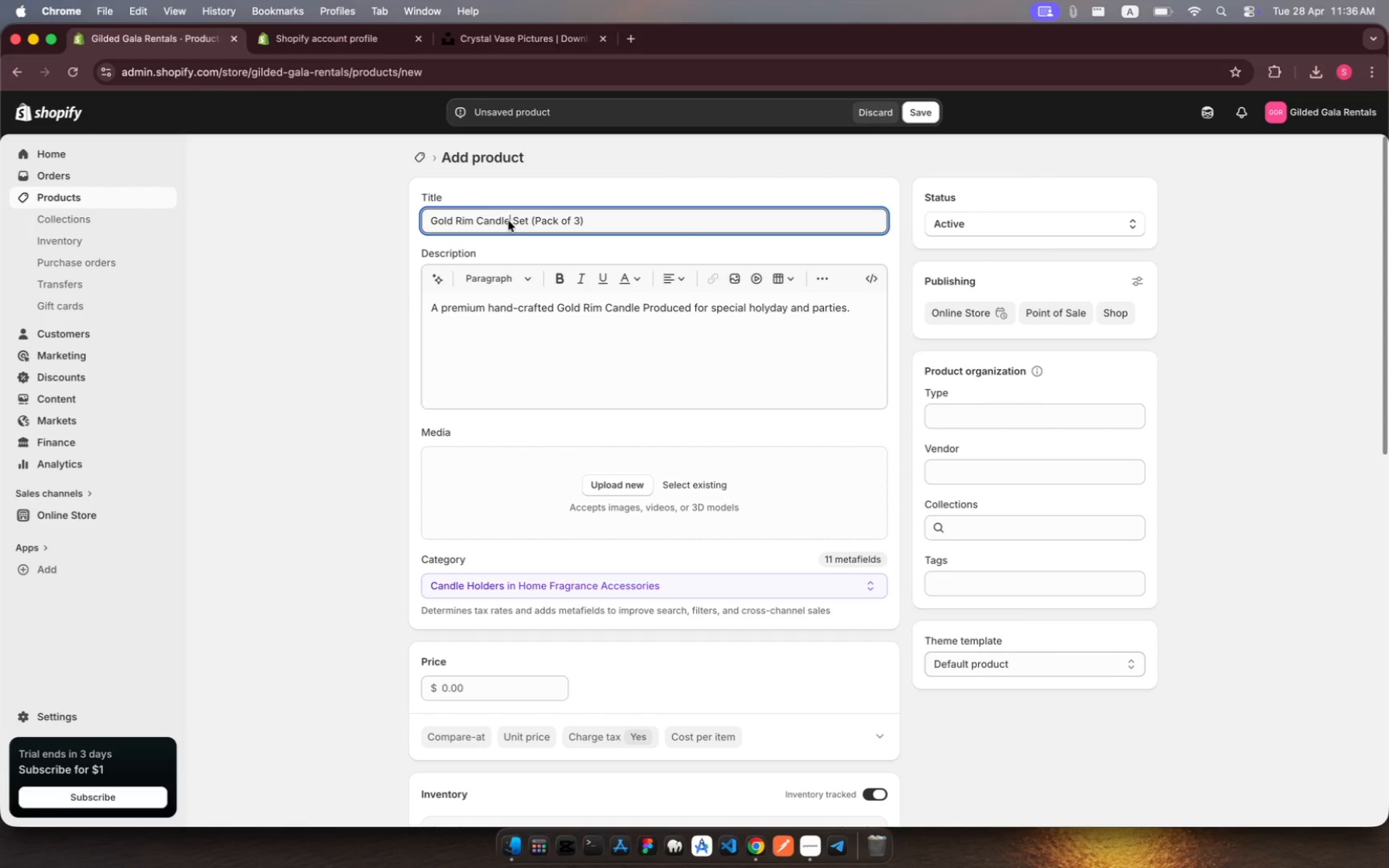 
left_click_drag(start_coordinate=[510, 221], to_coordinate=[434, 225])
 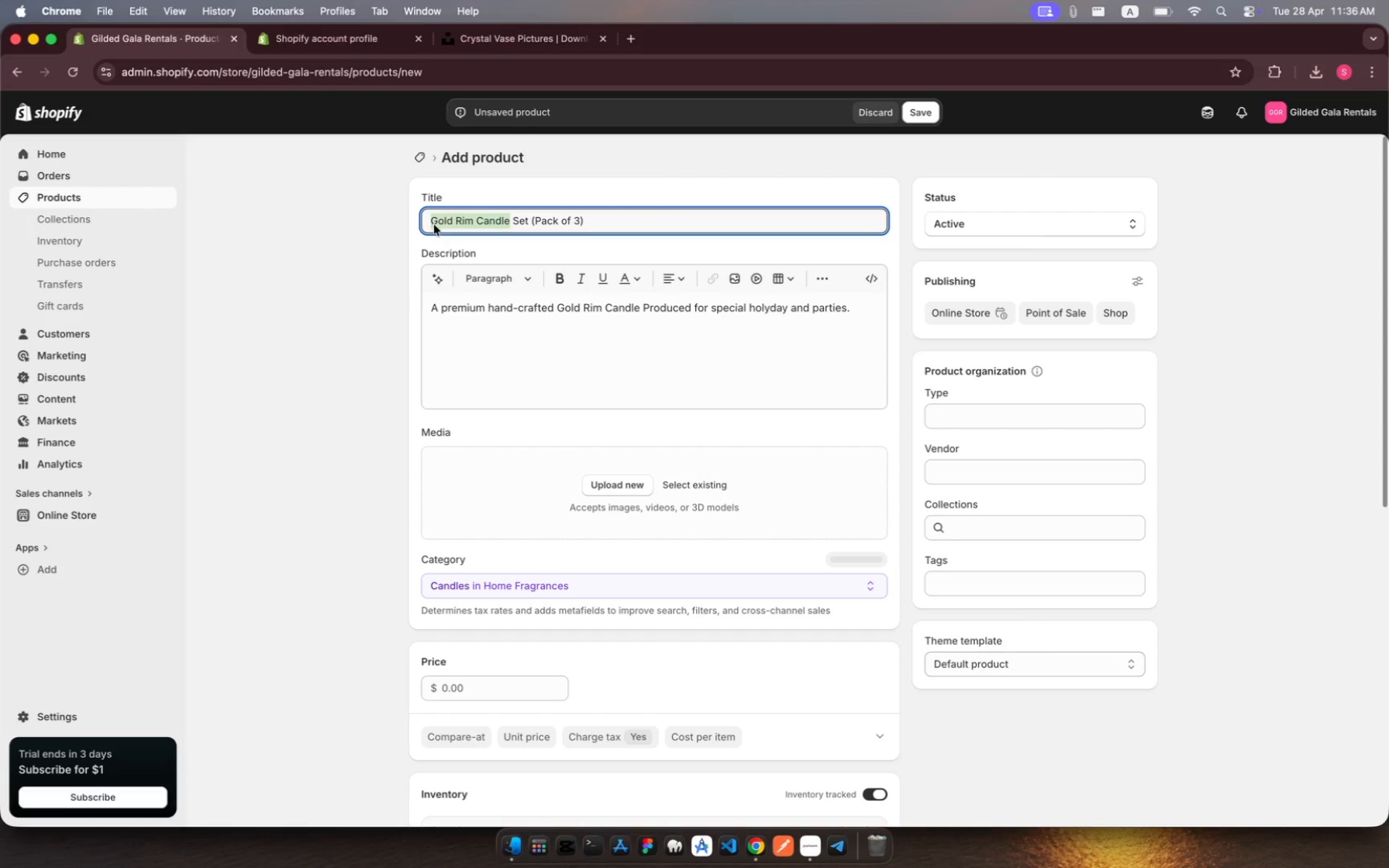 
key(Meta+C)
 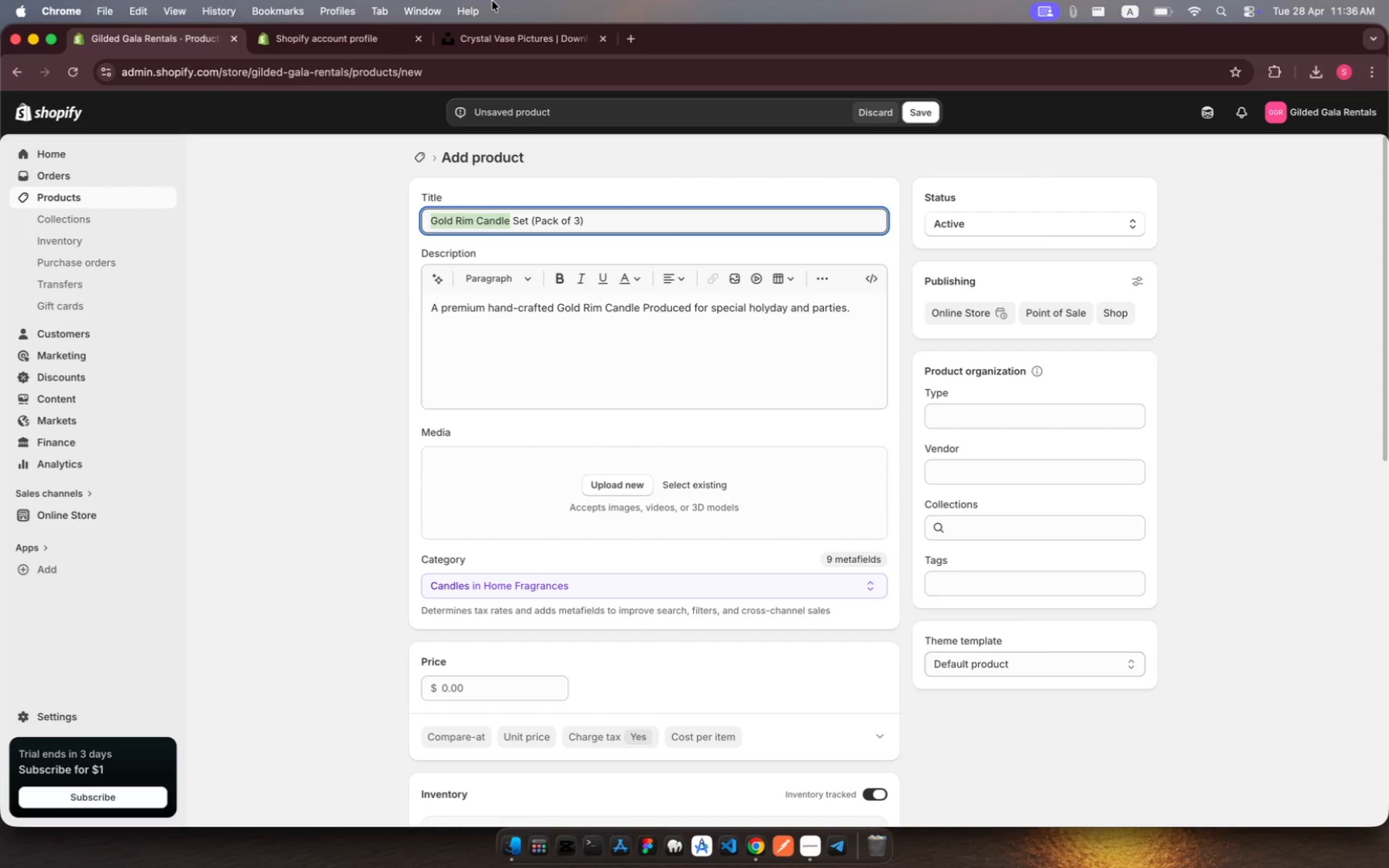 
wait(5.99)
 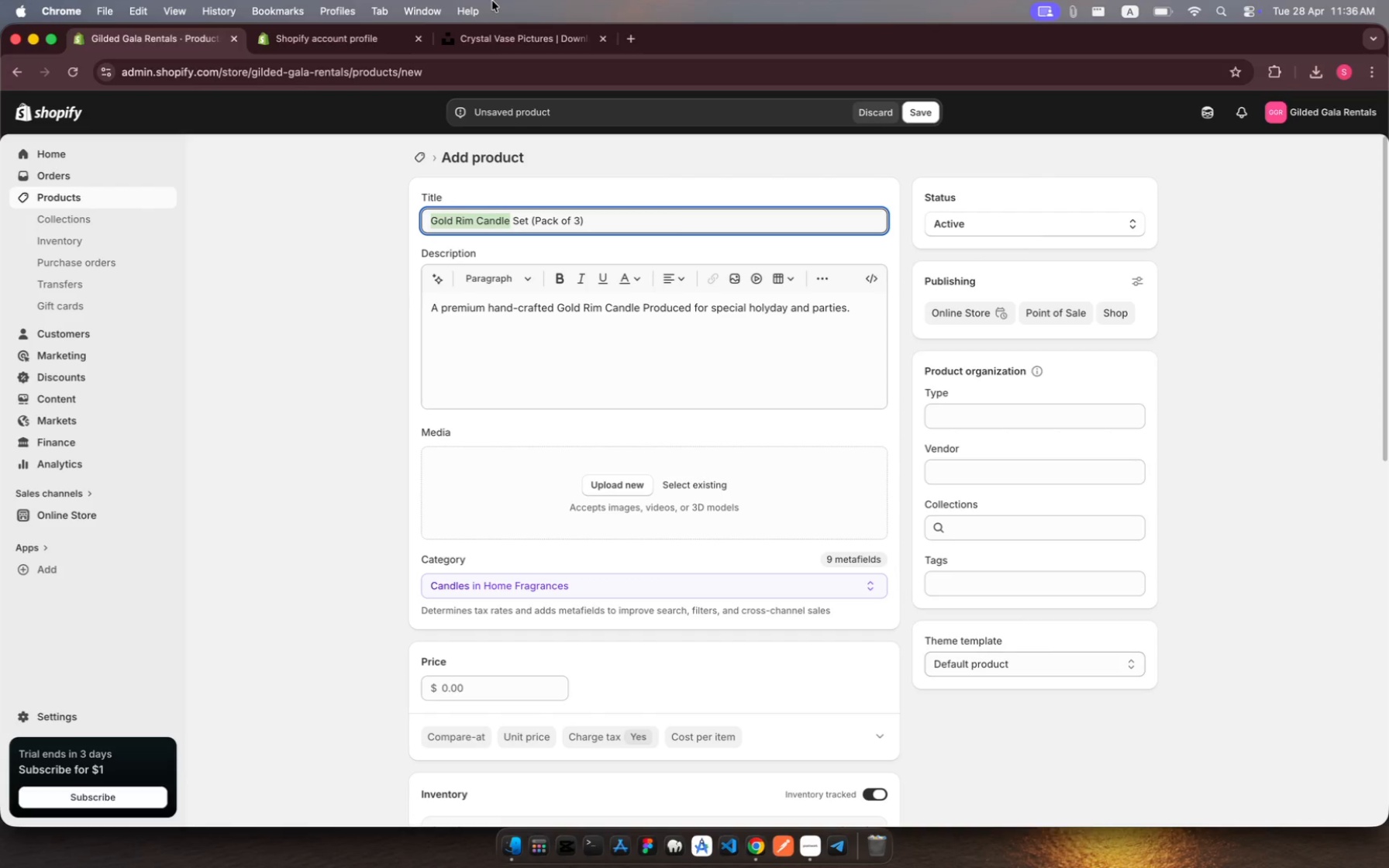 
left_click([500, 38])
 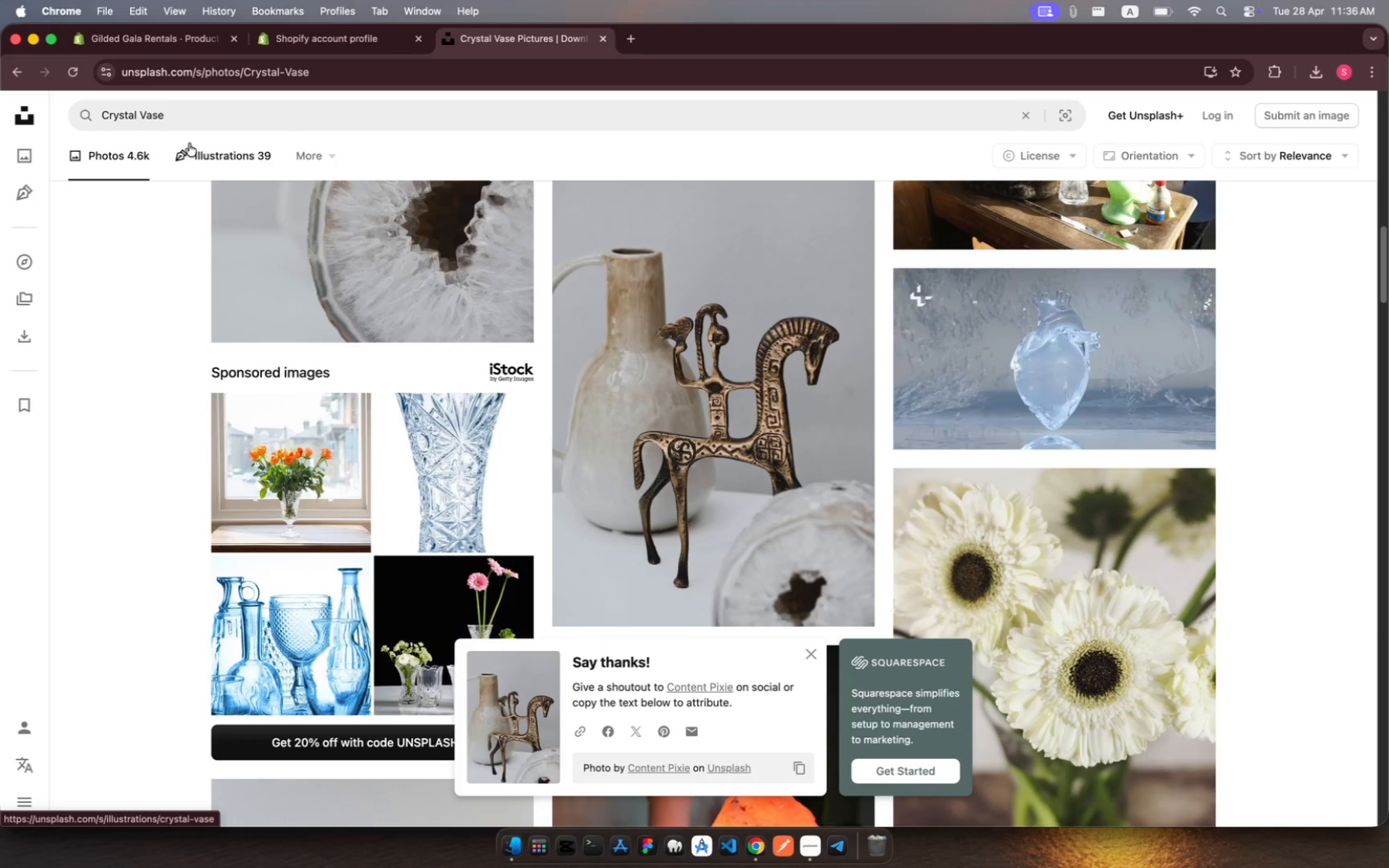 
left_click([184, 112])
 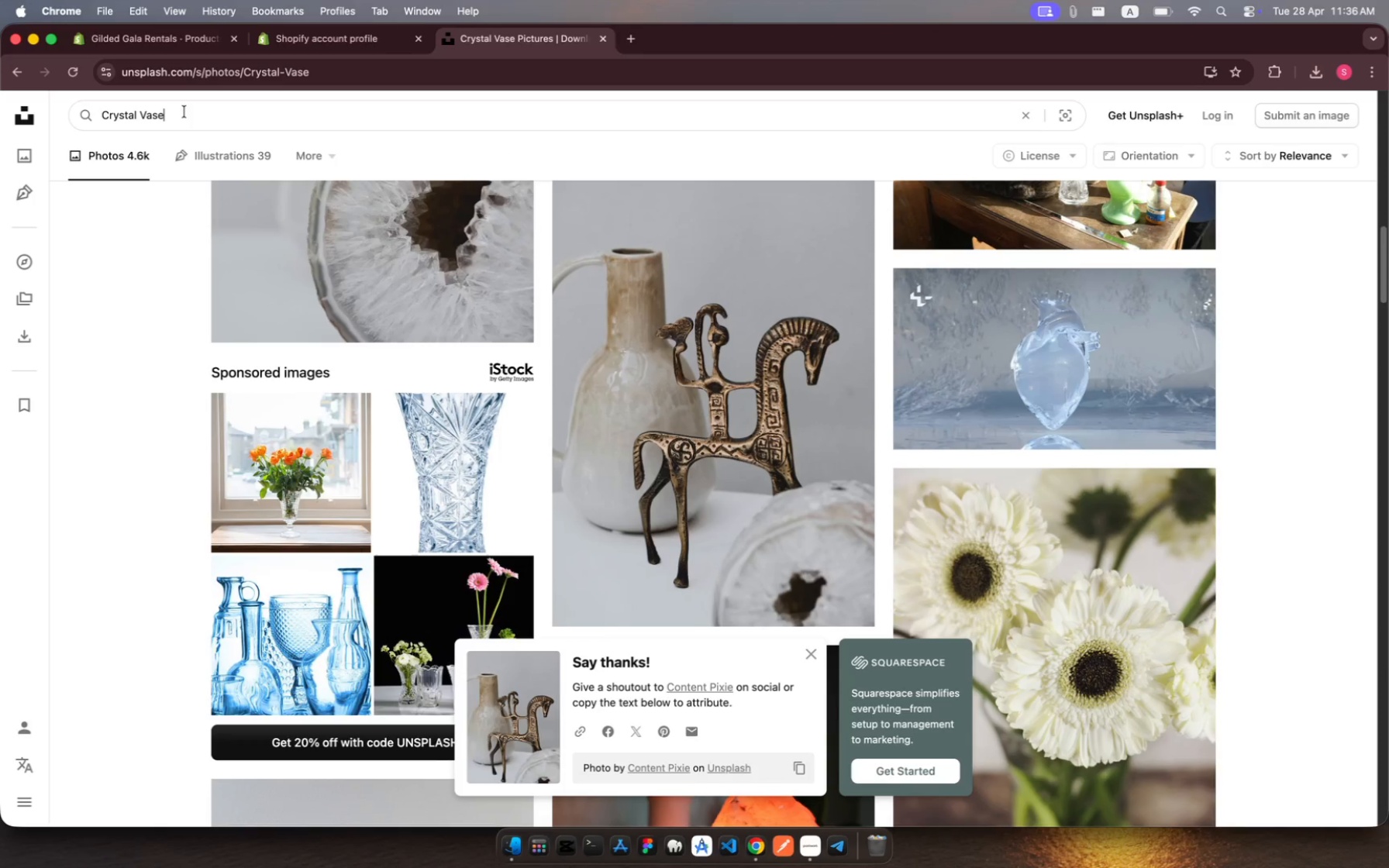 
left_click_drag(start_coordinate=[184, 112], to_coordinate=[29, 101])
 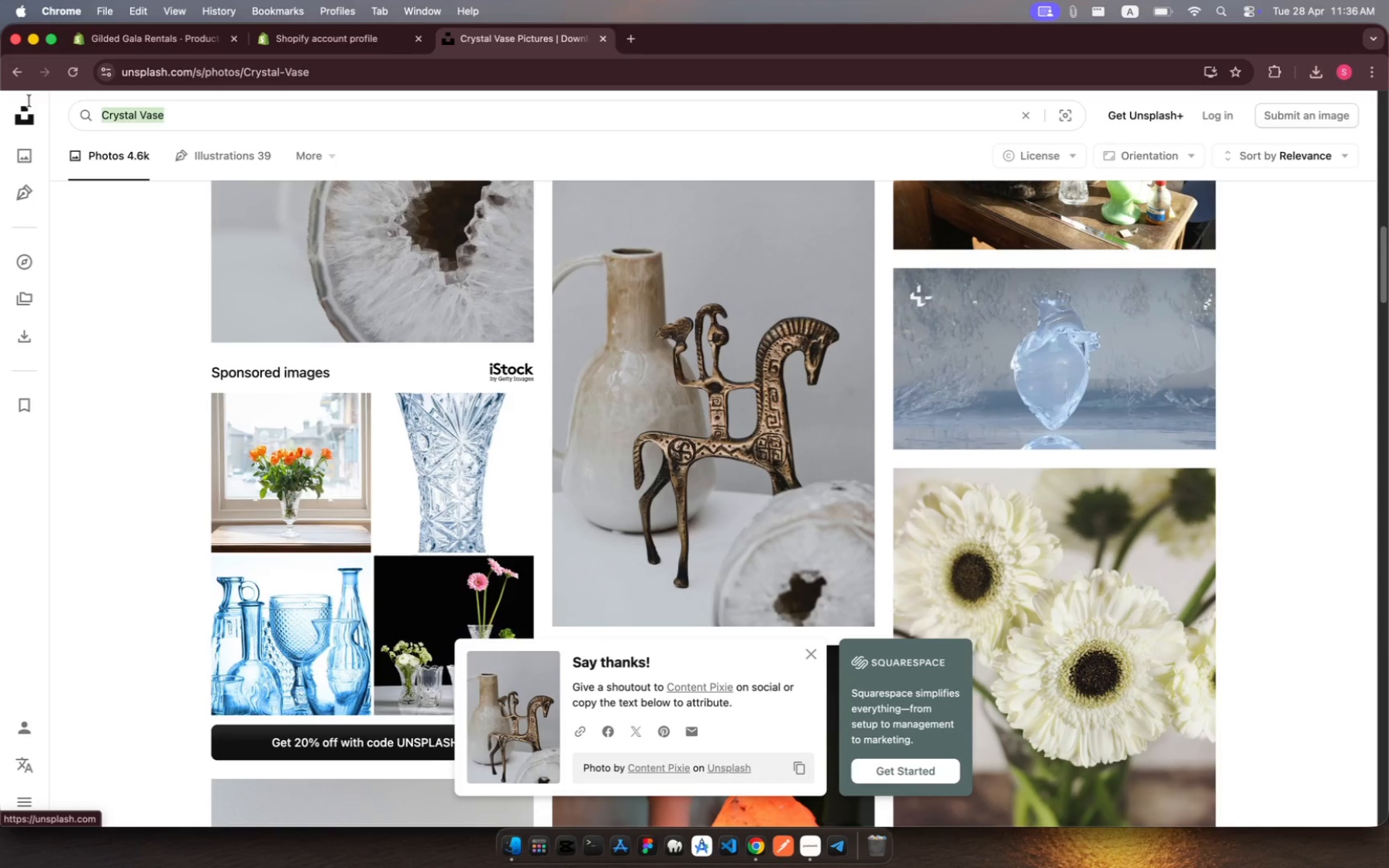 
key(Meta+V)
 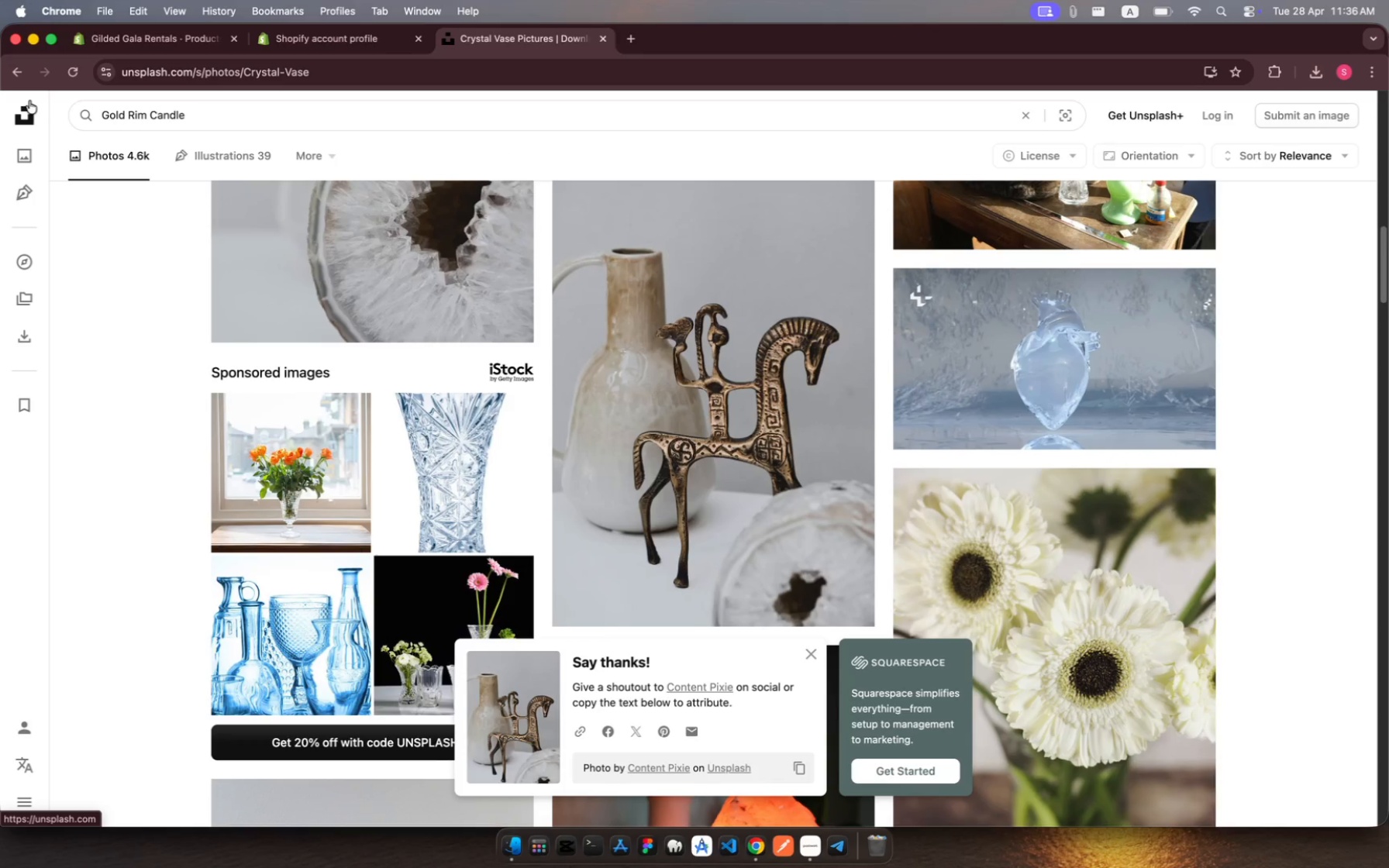 
key(Enter)
 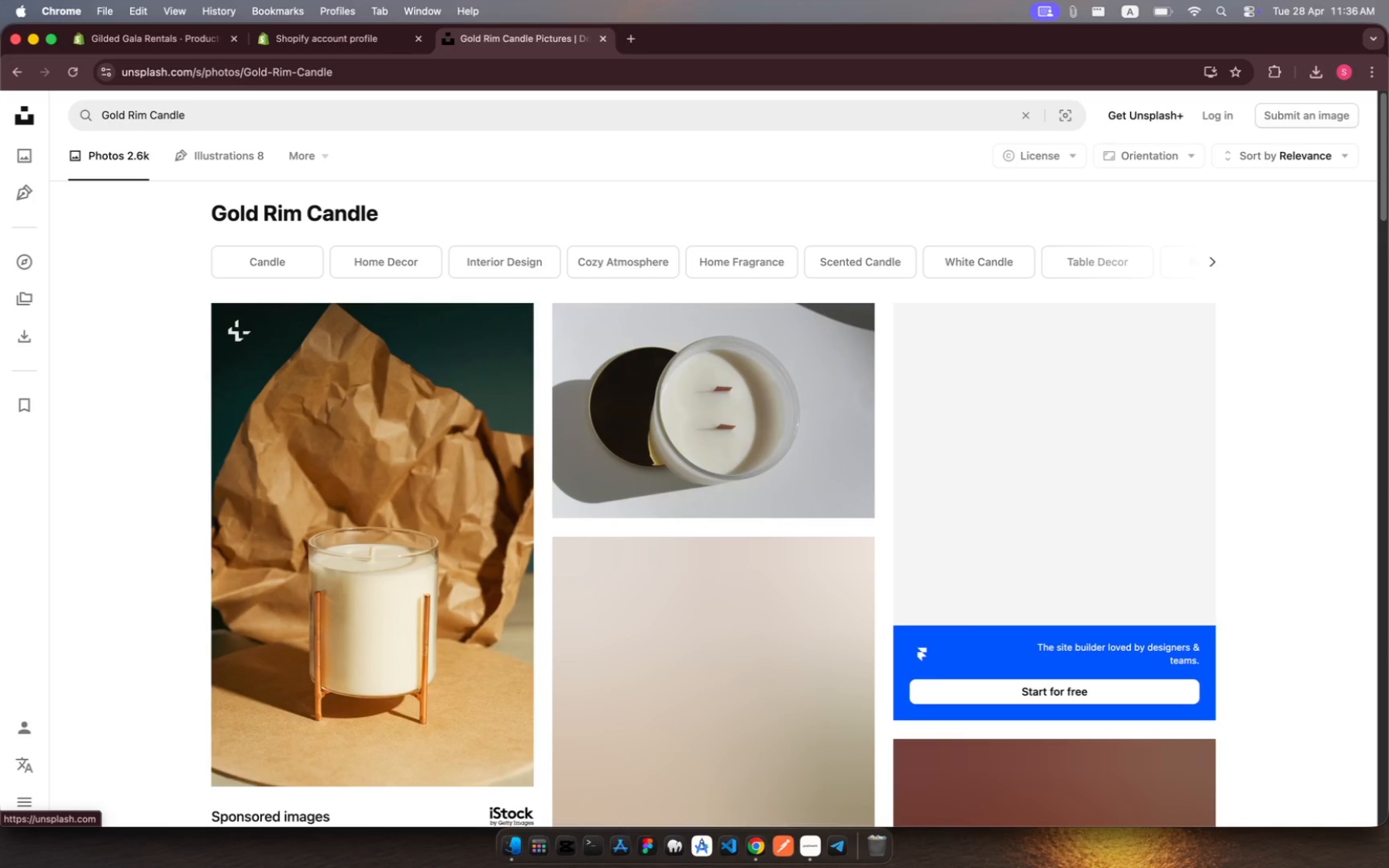 
wait(7.52)
 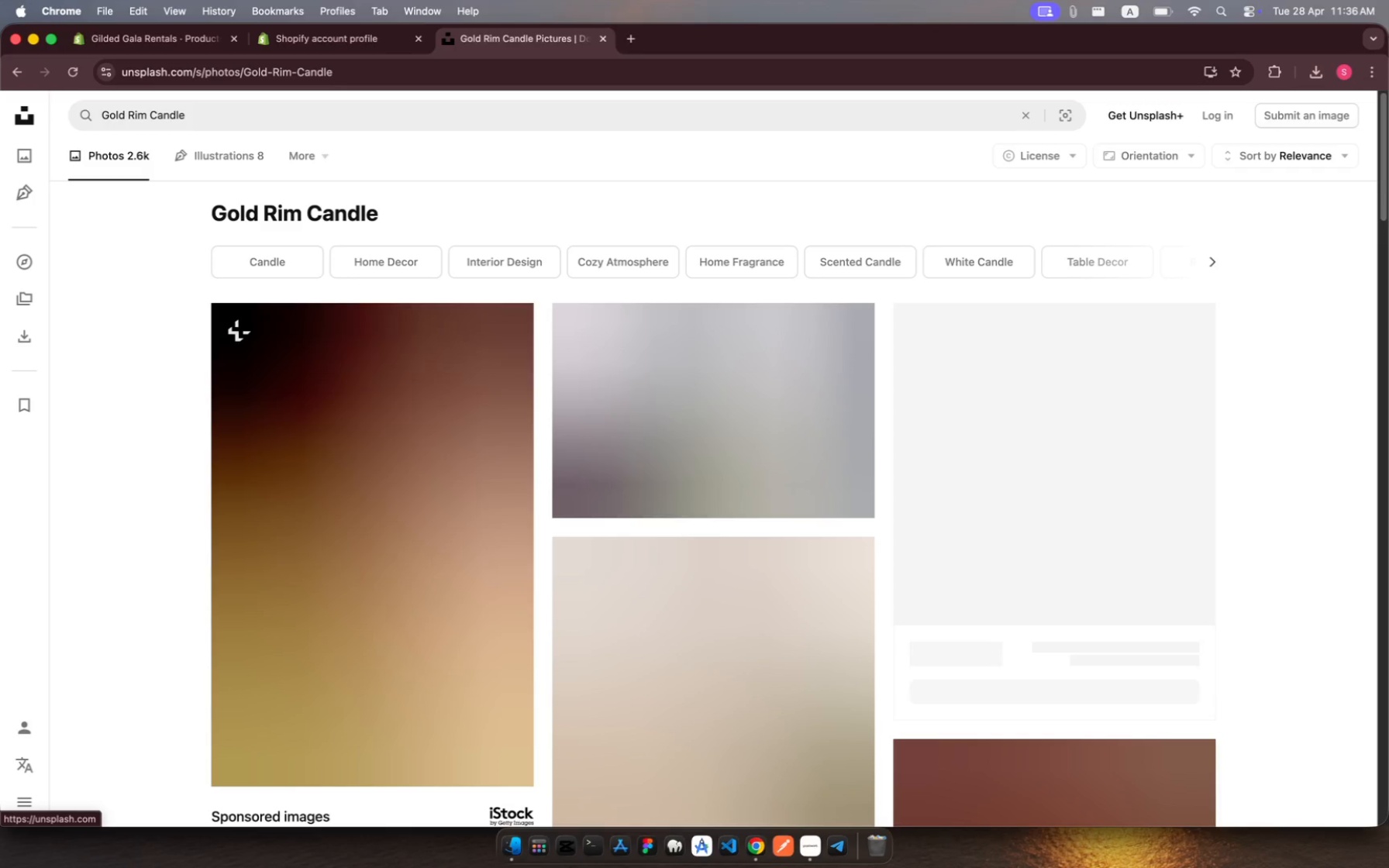 
scroll: coordinate [588, 563], scroll_direction: down, amount: 12.0
 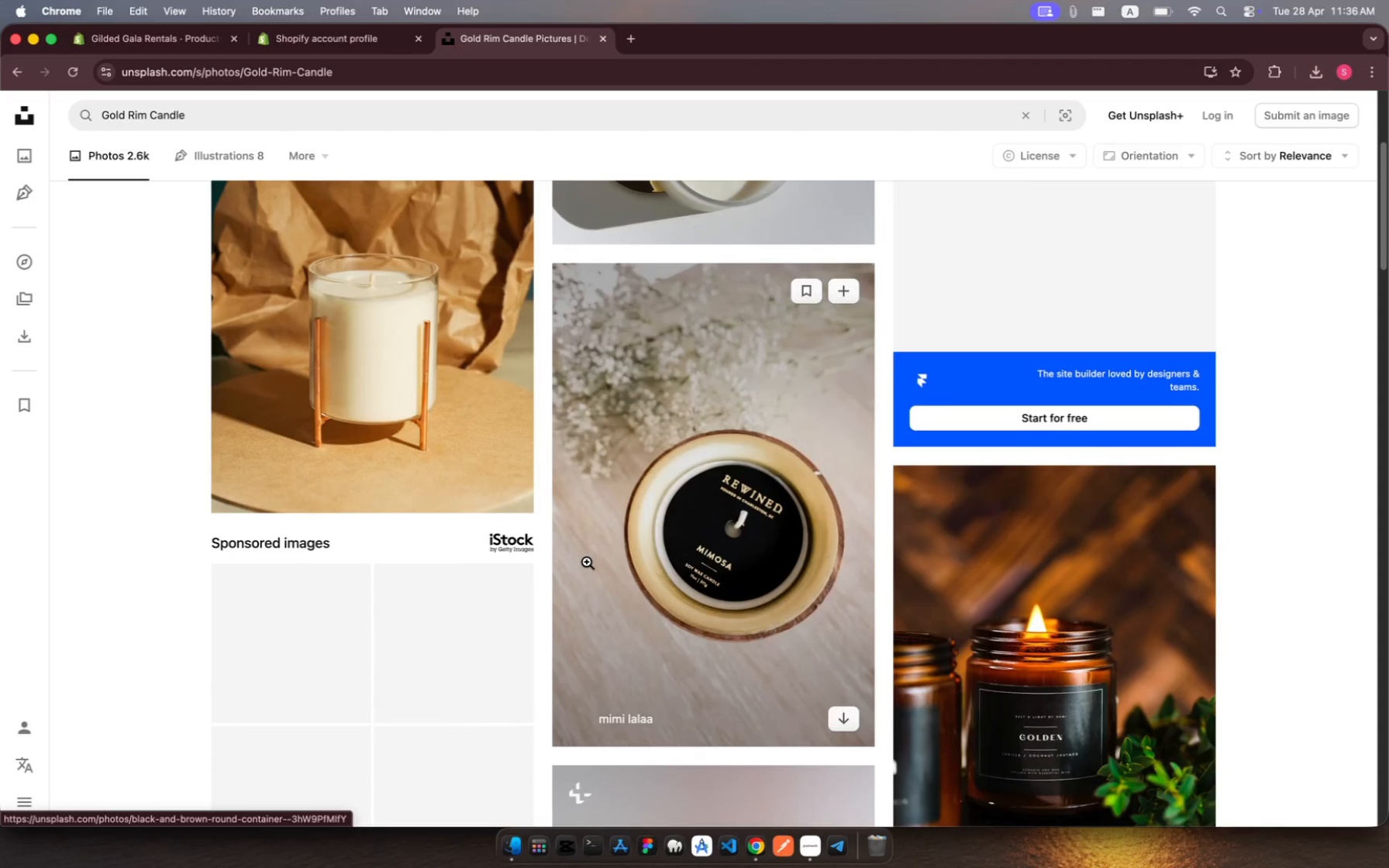 
scroll: coordinate [588, 563], scroll_direction: up, amount: 22.0
 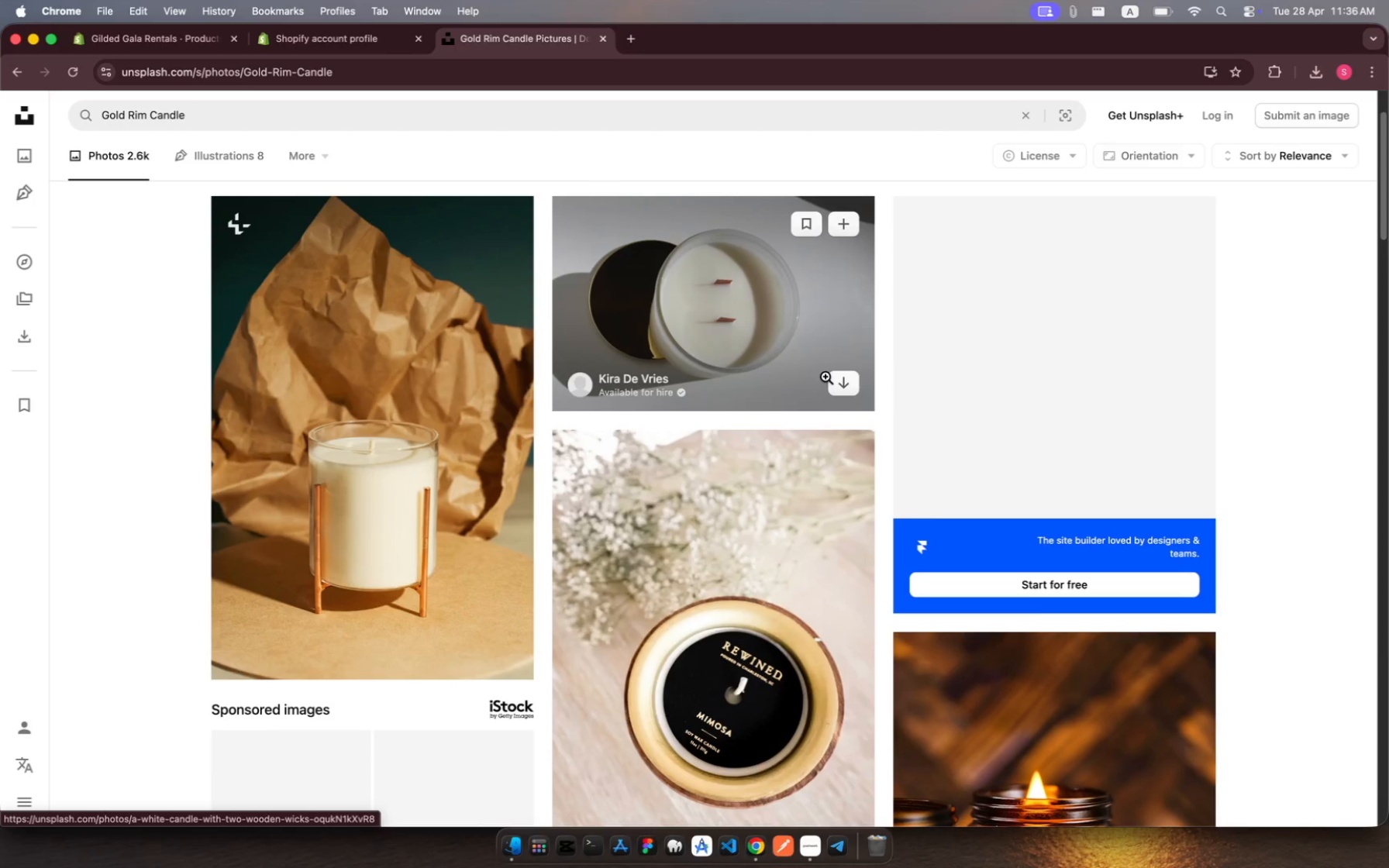 
left_click([848, 388])
 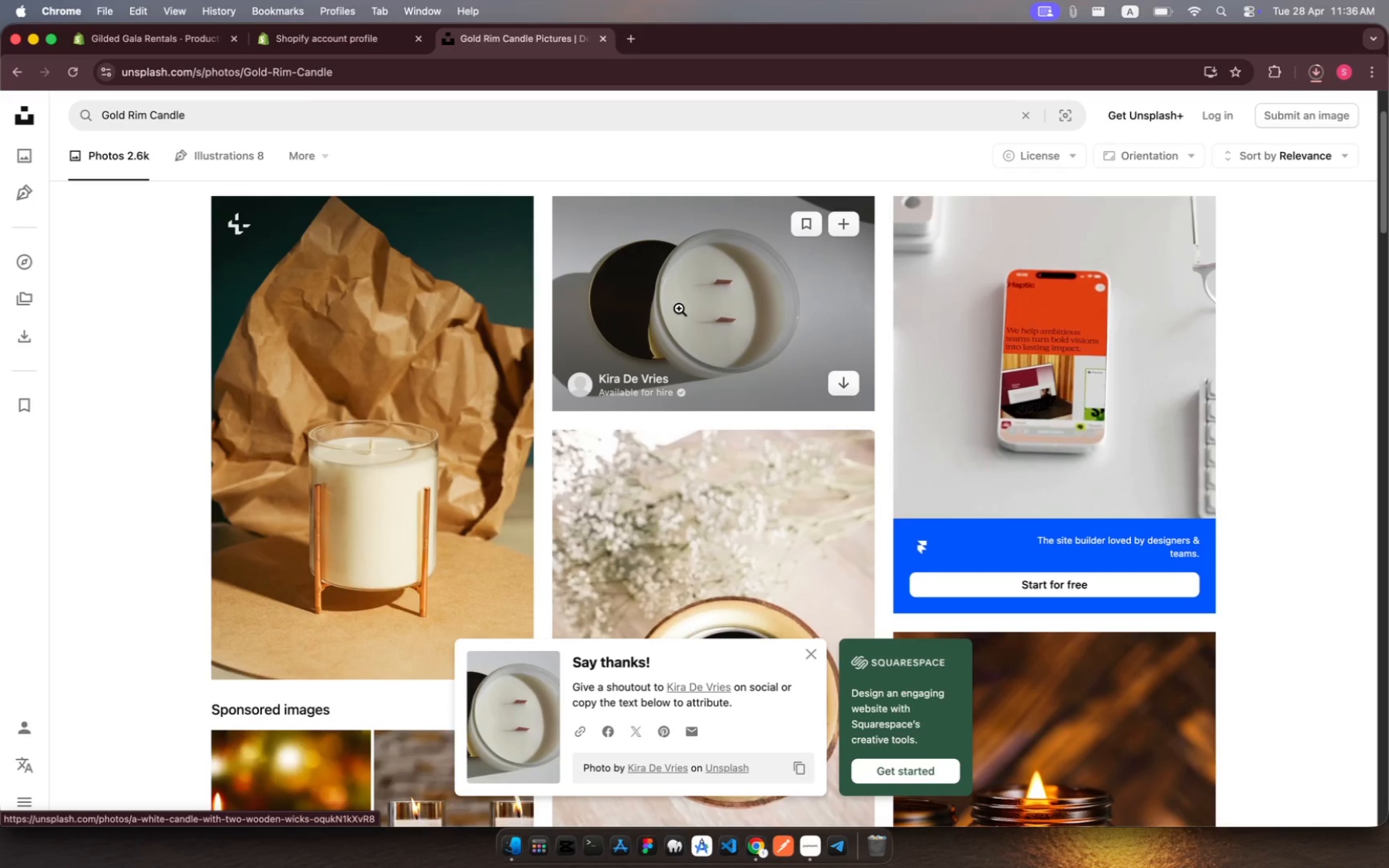 
scroll: coordinate [754, 436], scroll_direction: down, amount: 75.0
 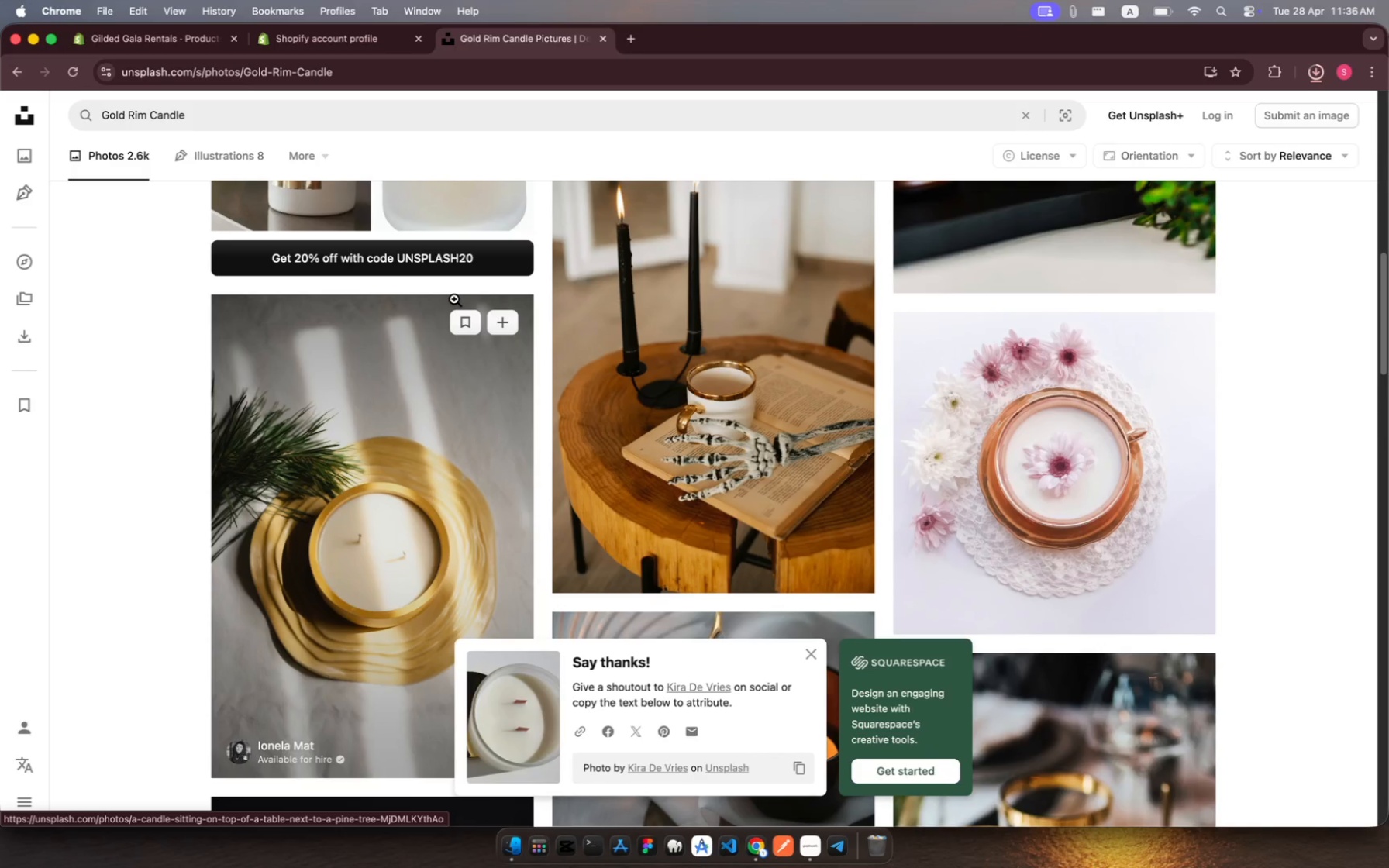 
scroll: coordinate [679, 264], scroll_direction: up, amount: 64.0
 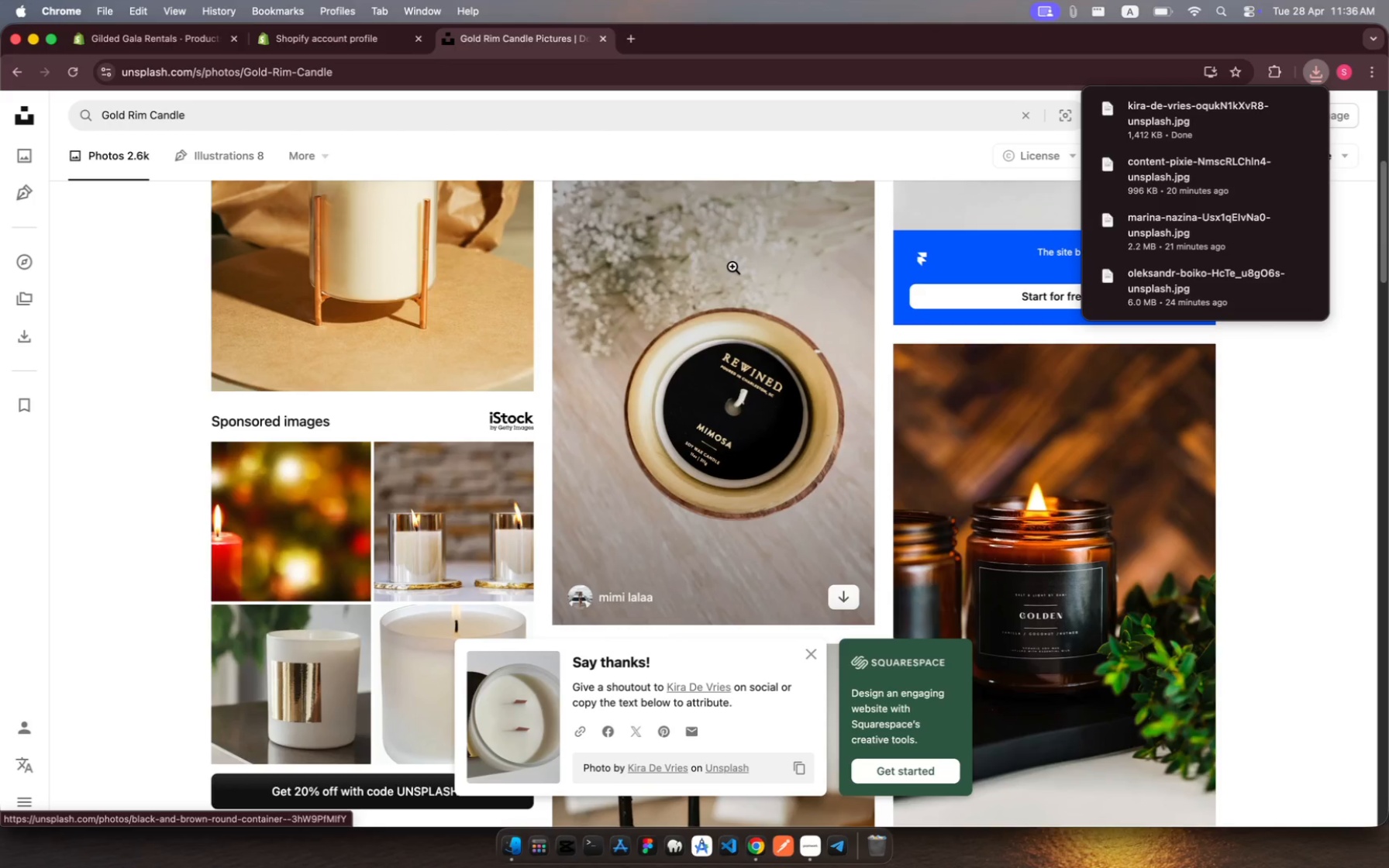 
scroll: coordinate [732, 267], scroll_direction: down, amount: 78.0
 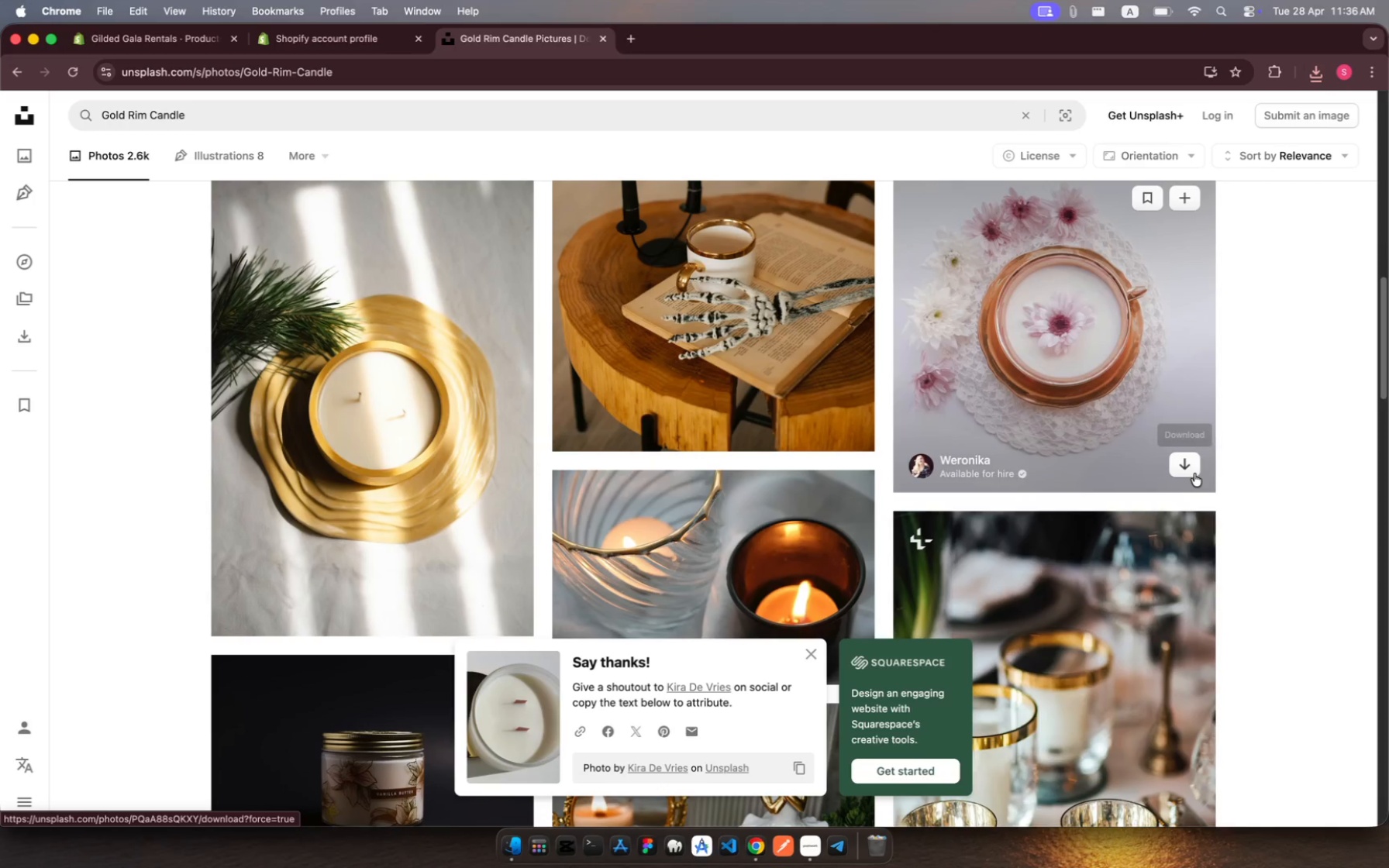 
left_click([1191, 471])
 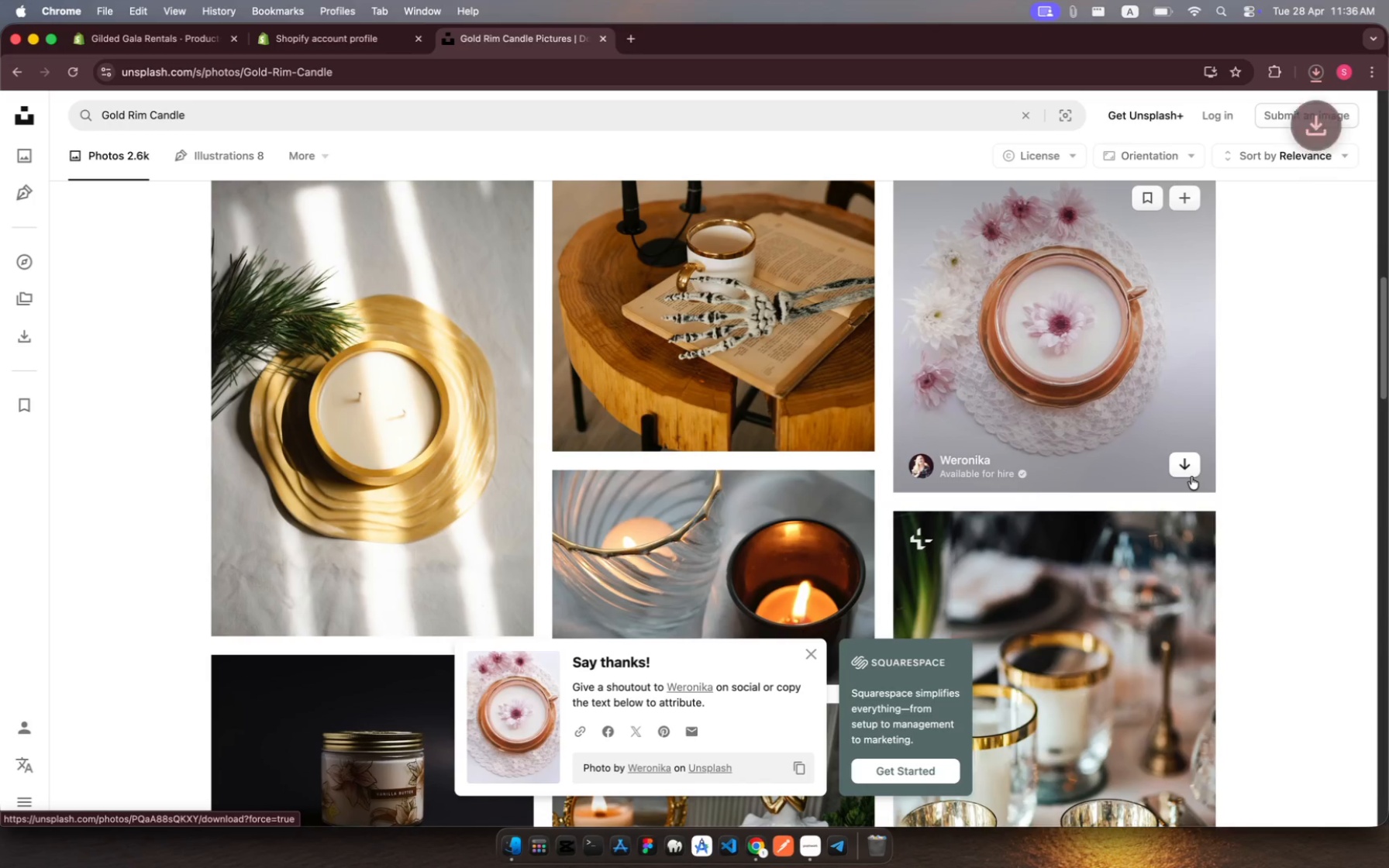 
scroll: coordinate [1007, 487], scroll_direction: down, amount: 42.0
 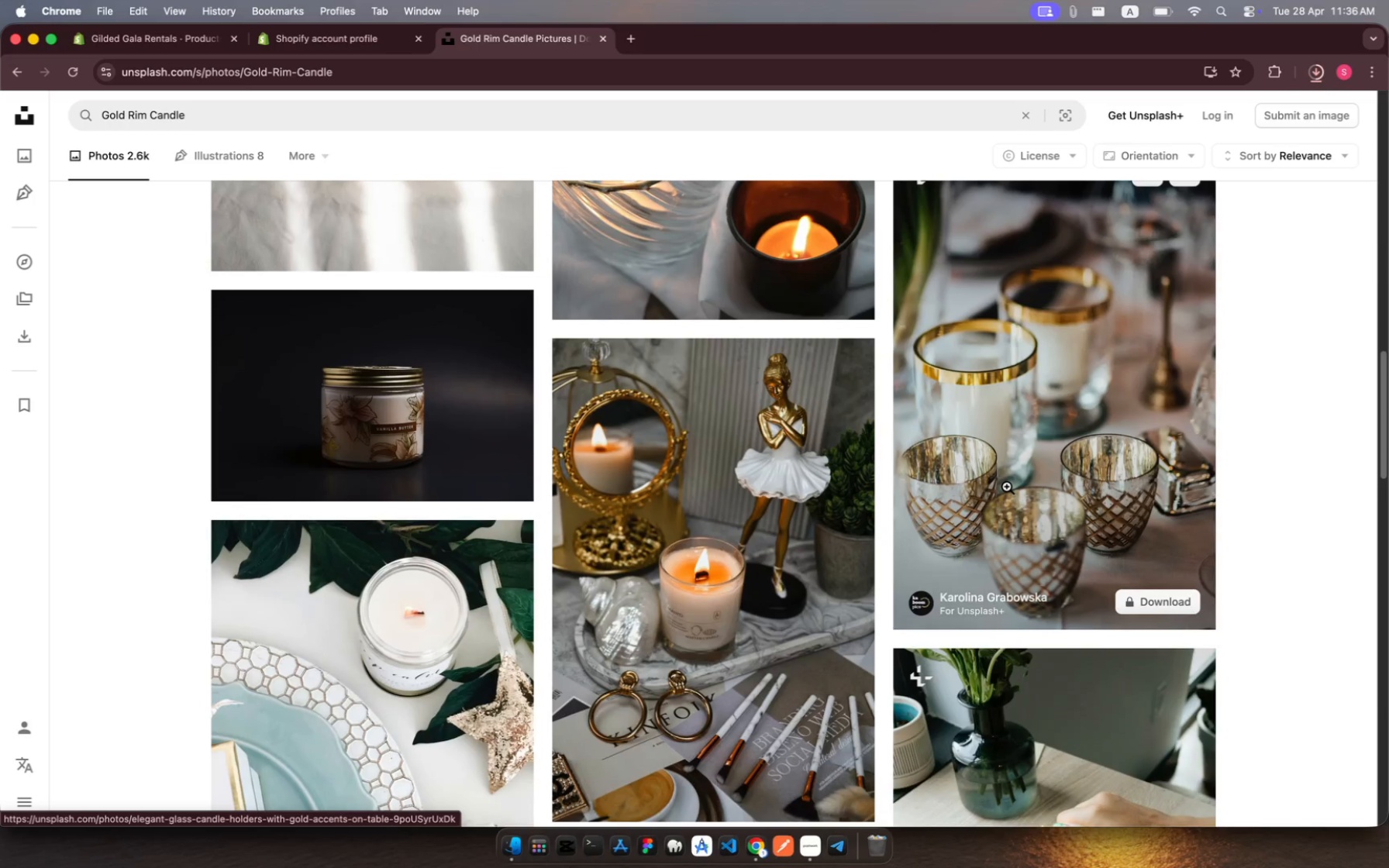 
scroll: coordinate [841, 398], scroll_direction: up, amount: 47.0
 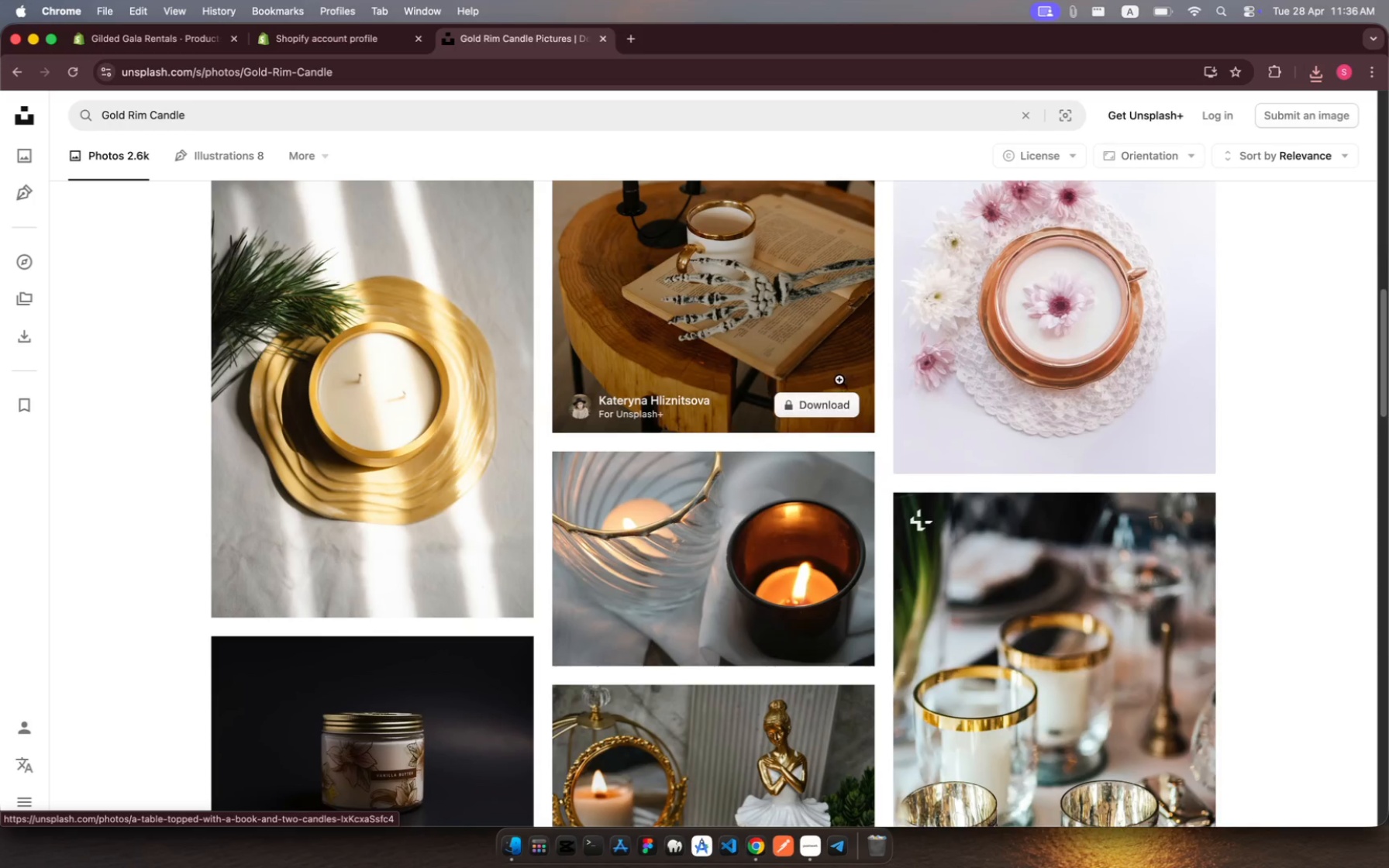 
scroll: coordinate [839, 375], scroll_direction: down, amount: 13.0
 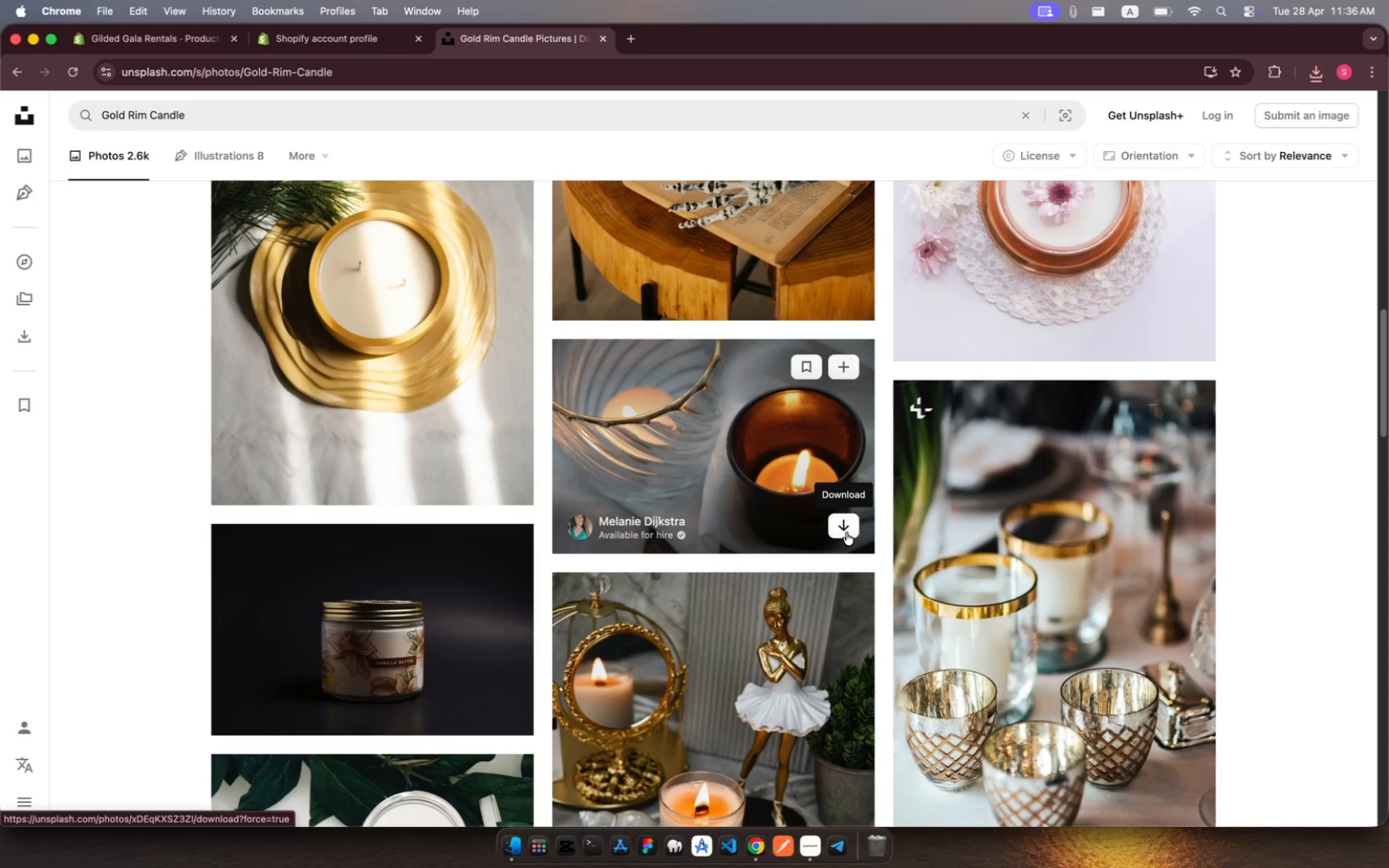 
left_click([847, 532])
 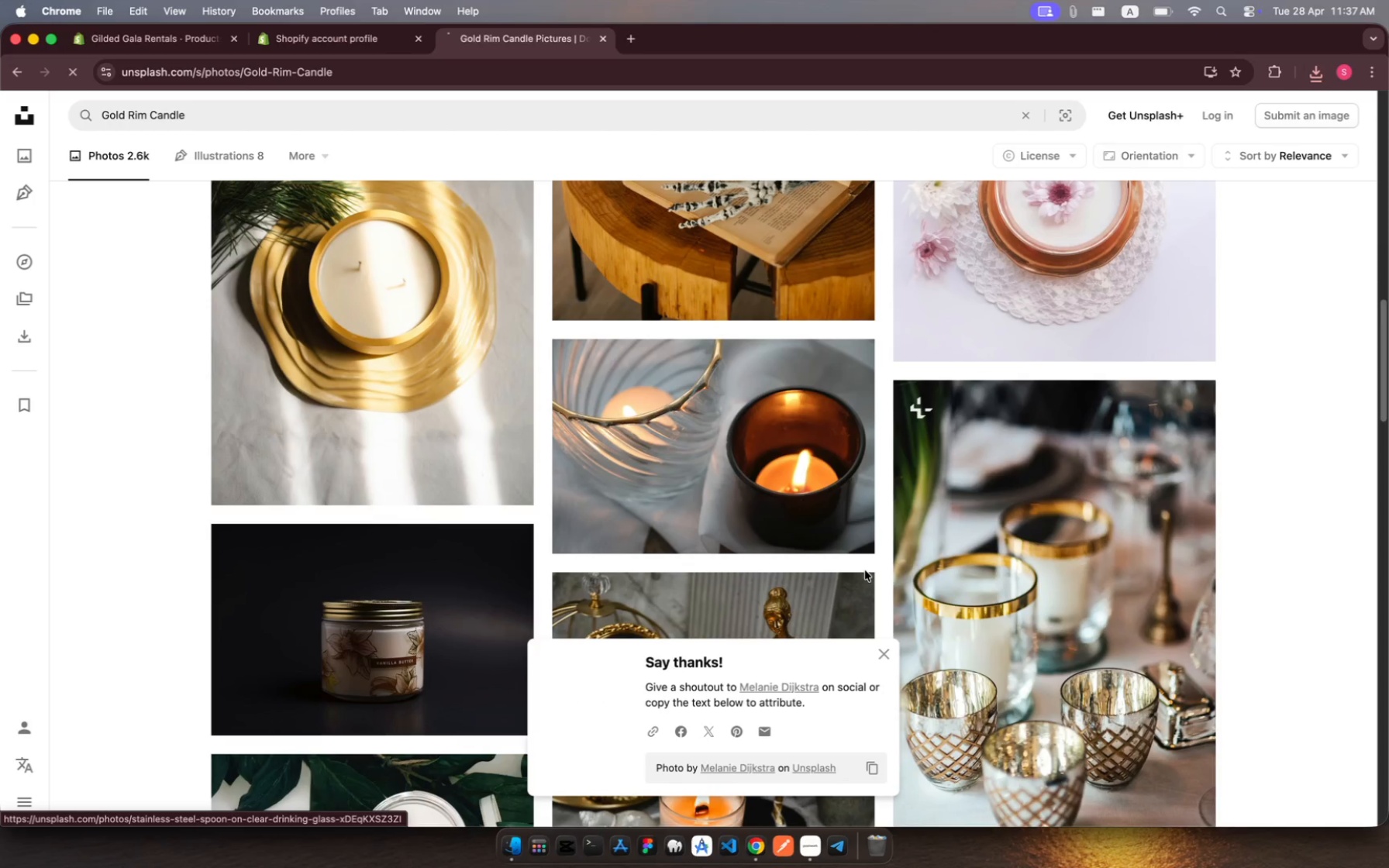 
scroll: coordinate [865, 570], scroll_direction: down, amount: 146.0
 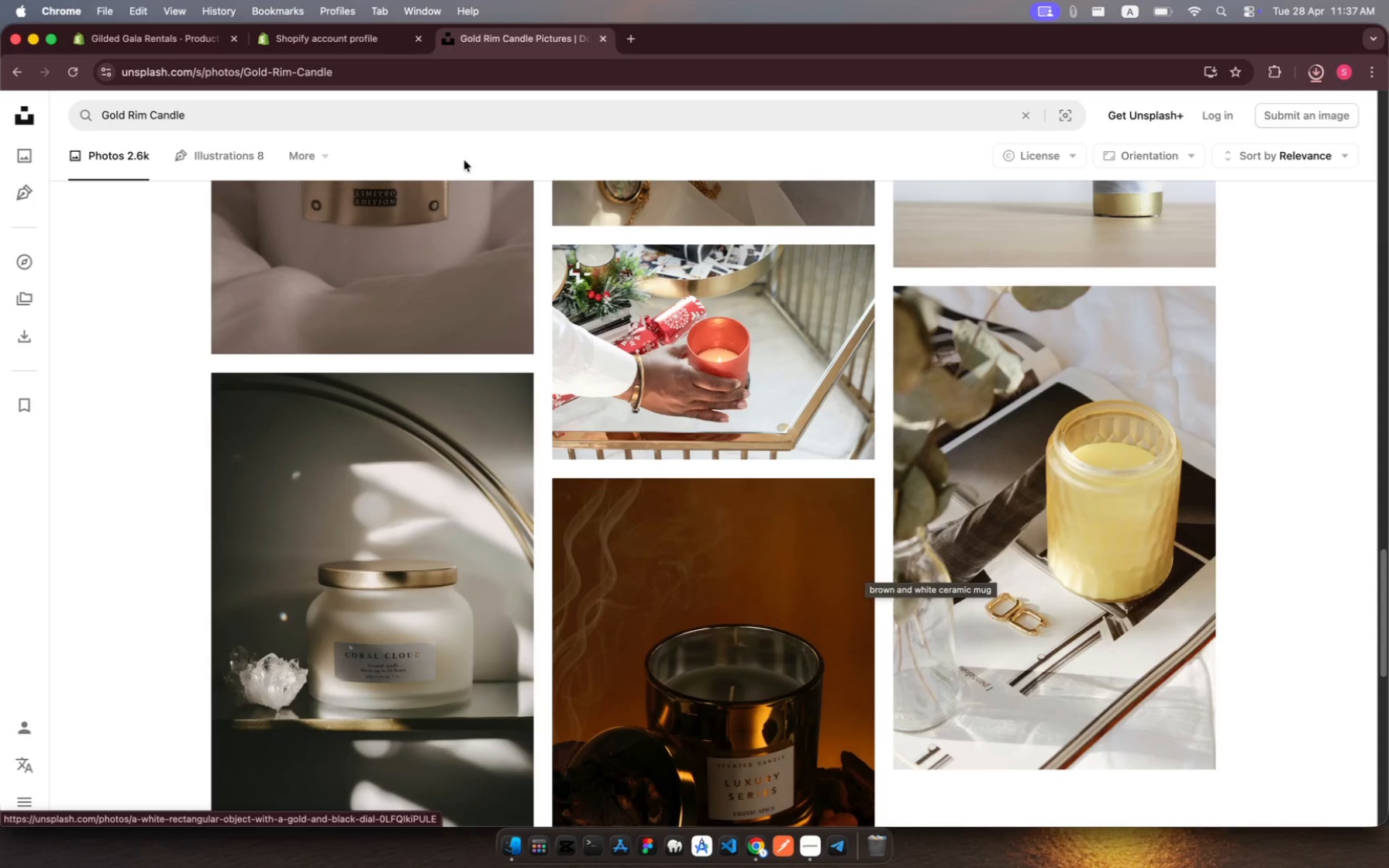 
left_click([158, 44])
 